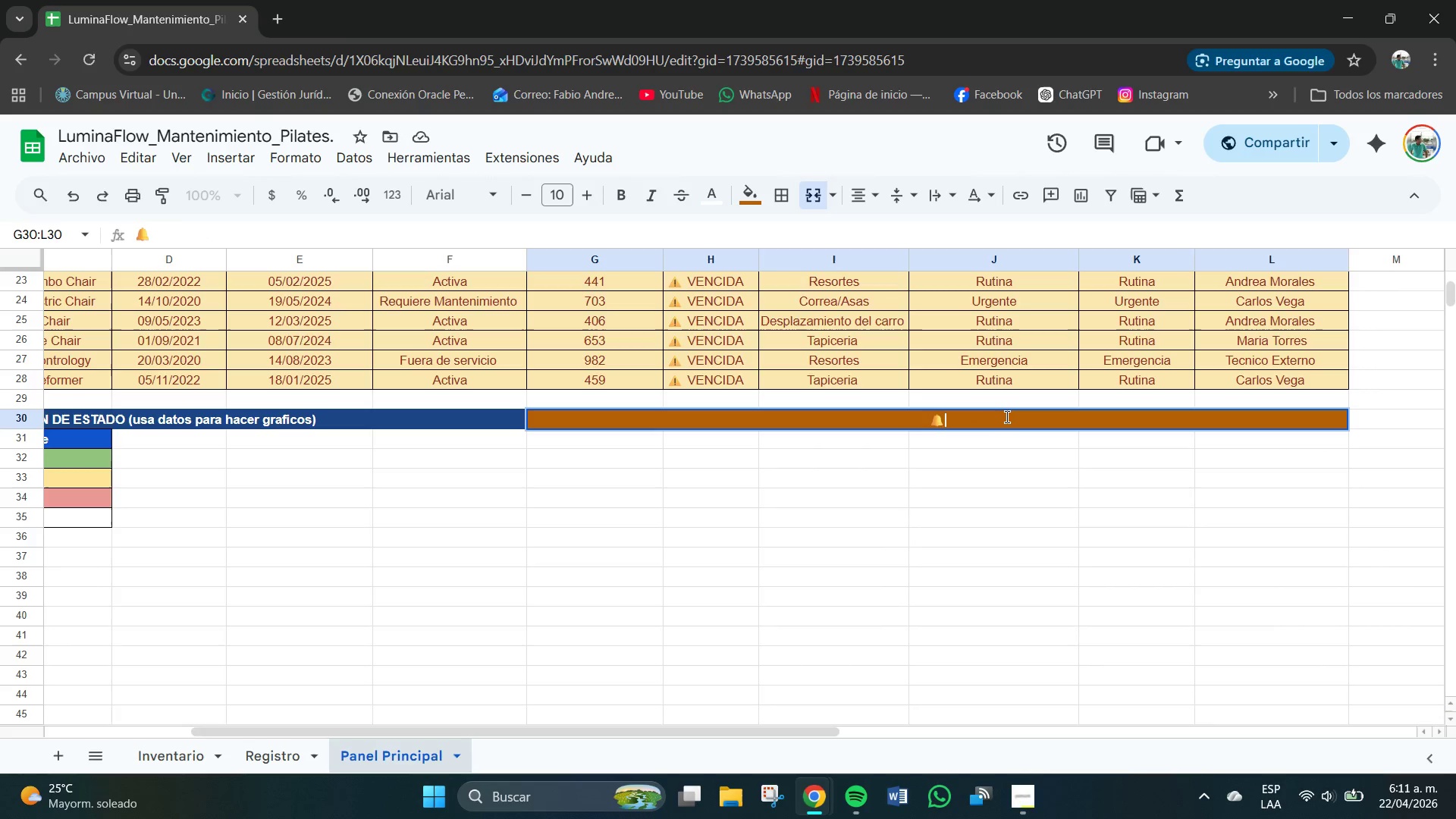 
hold_key(key=MetaLeft, duration=0.39)
 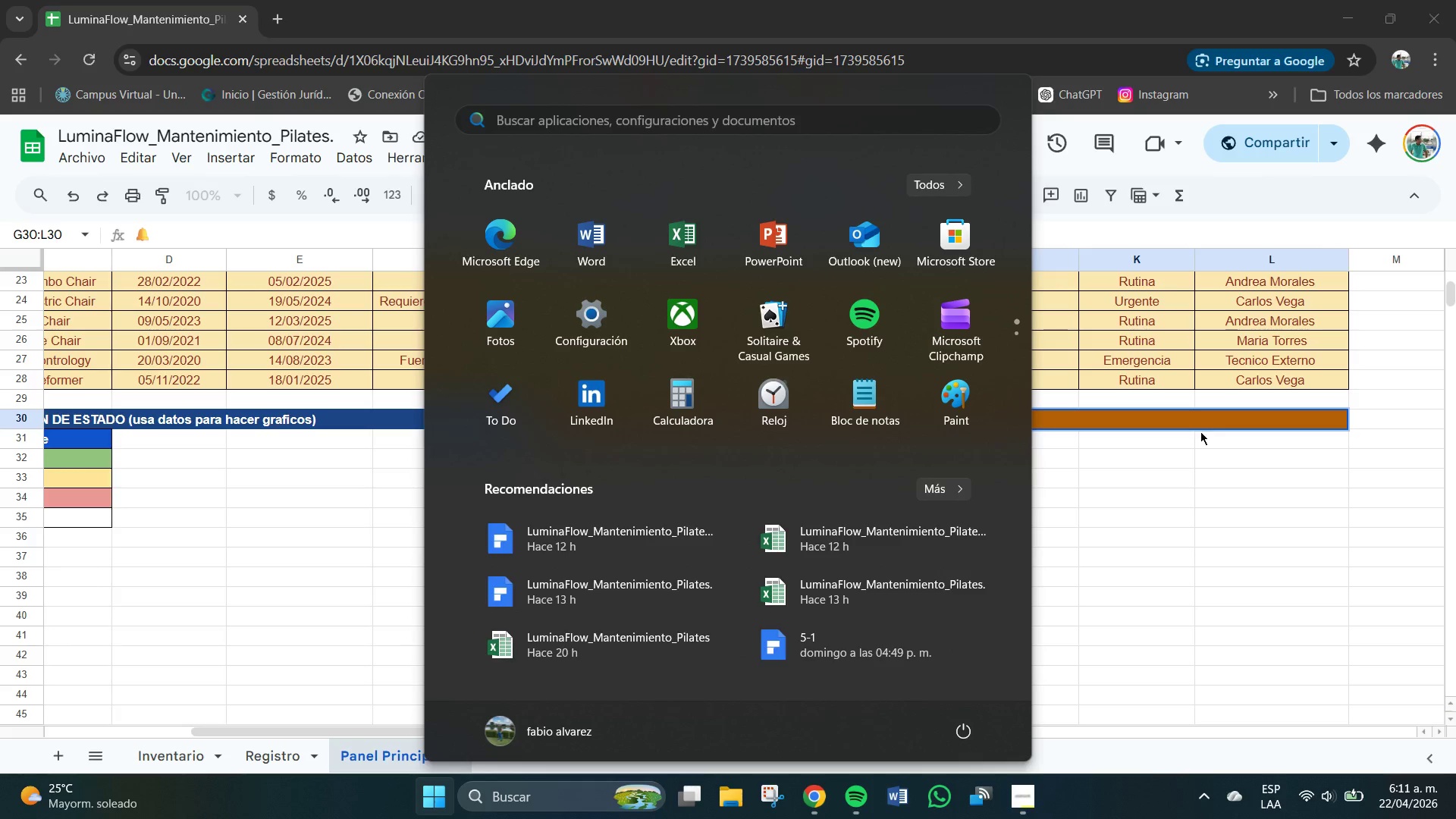 
left_click([1201, 434])
 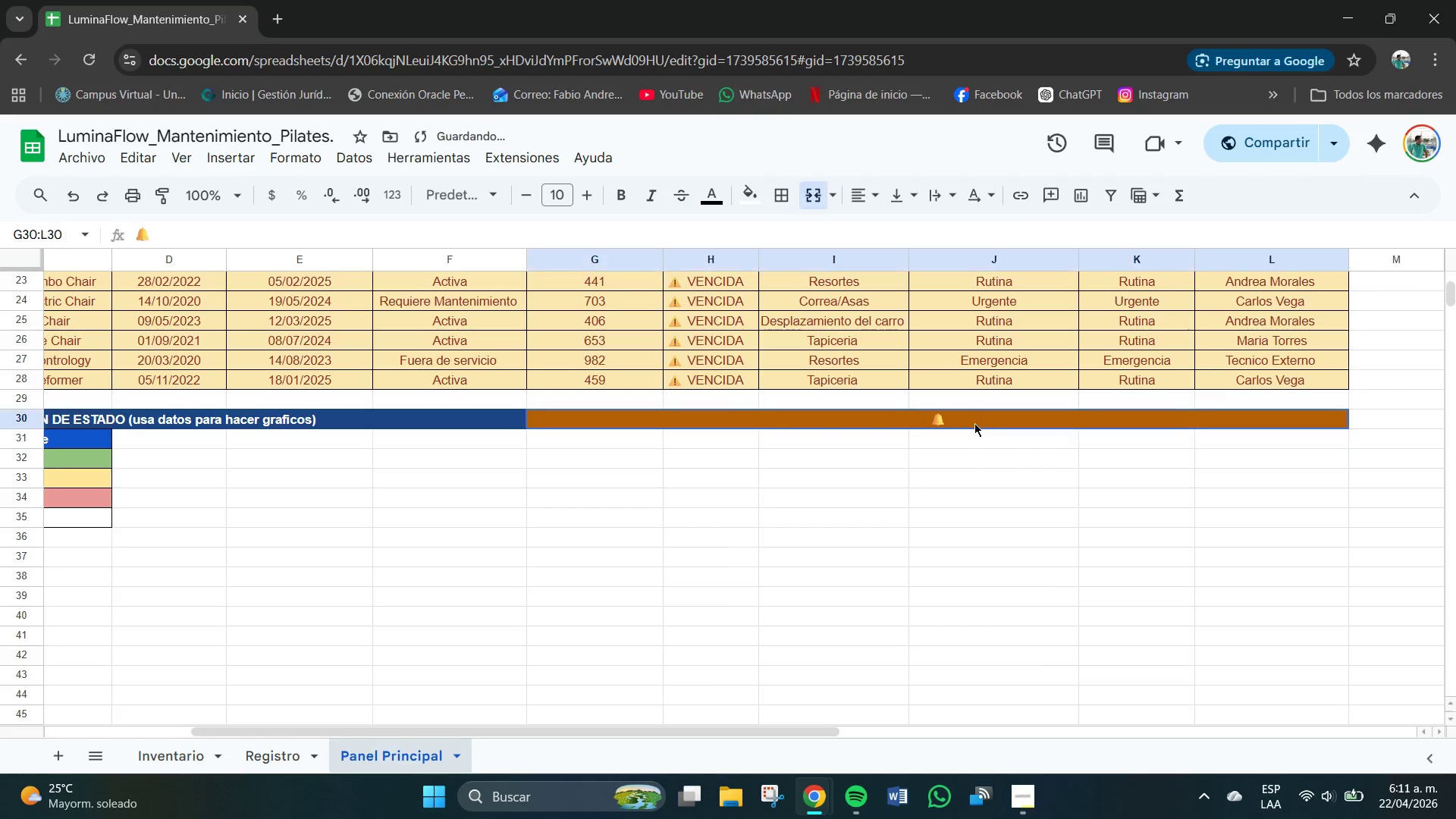 
double_click([974, 423])
 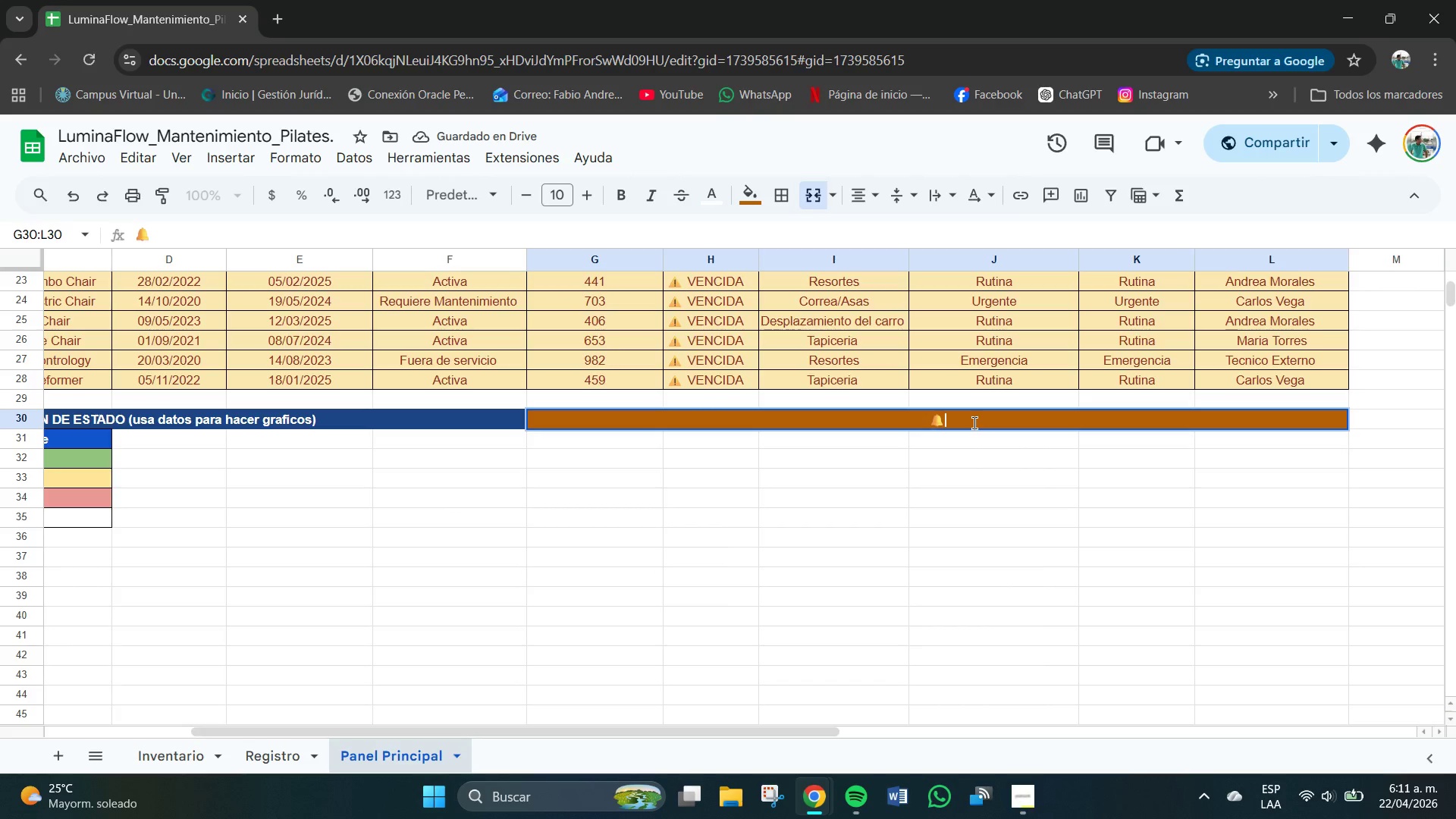 
key(Control+B)
 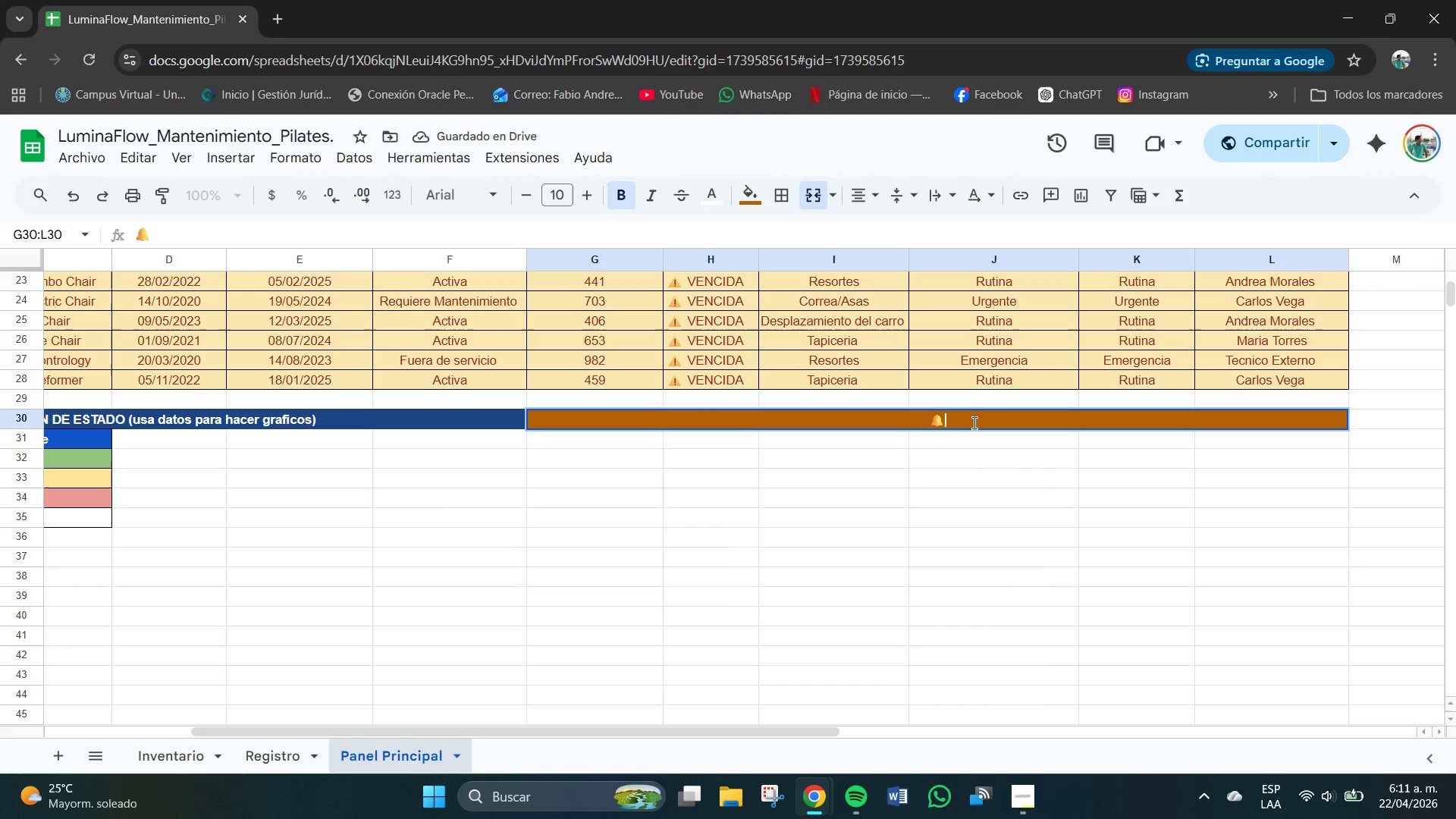 
type(PROXU)
key(Backspace)
type(IMAS INSPECCIONES URGENTES *7 dias)
key(Backspace)
type(s)
 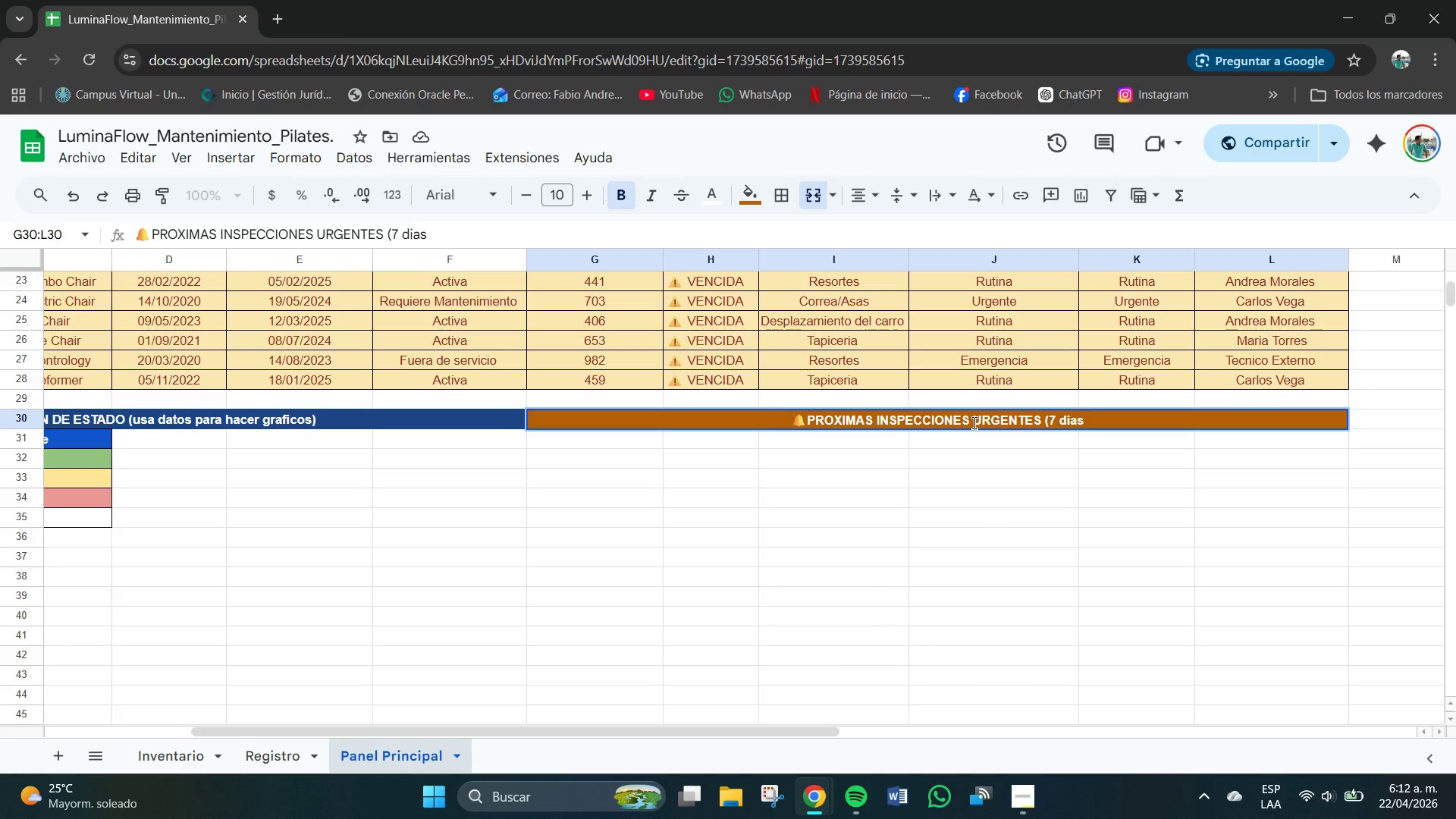 
key(ArrowLeft)
 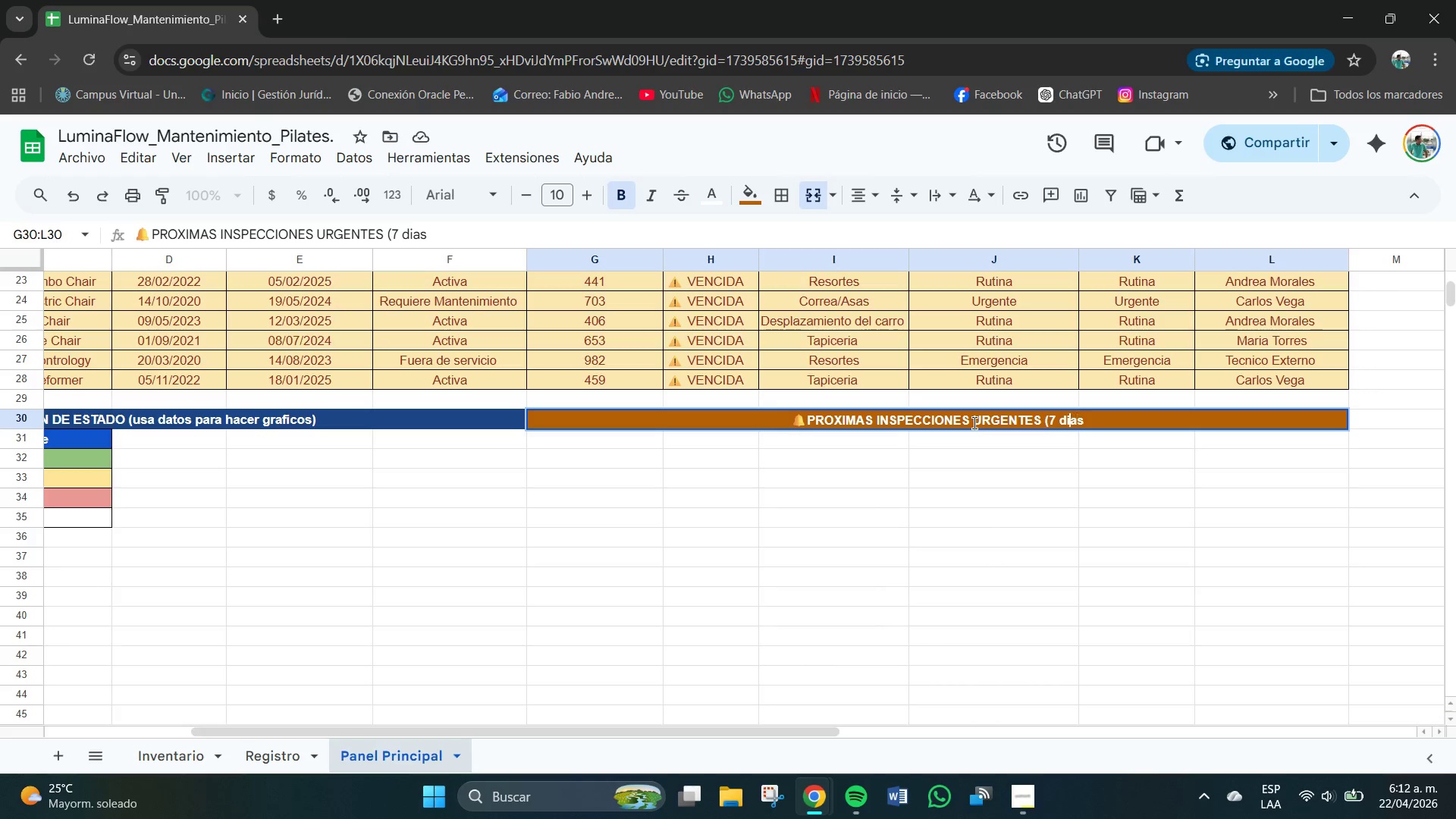 
key(ArrowLeft)
 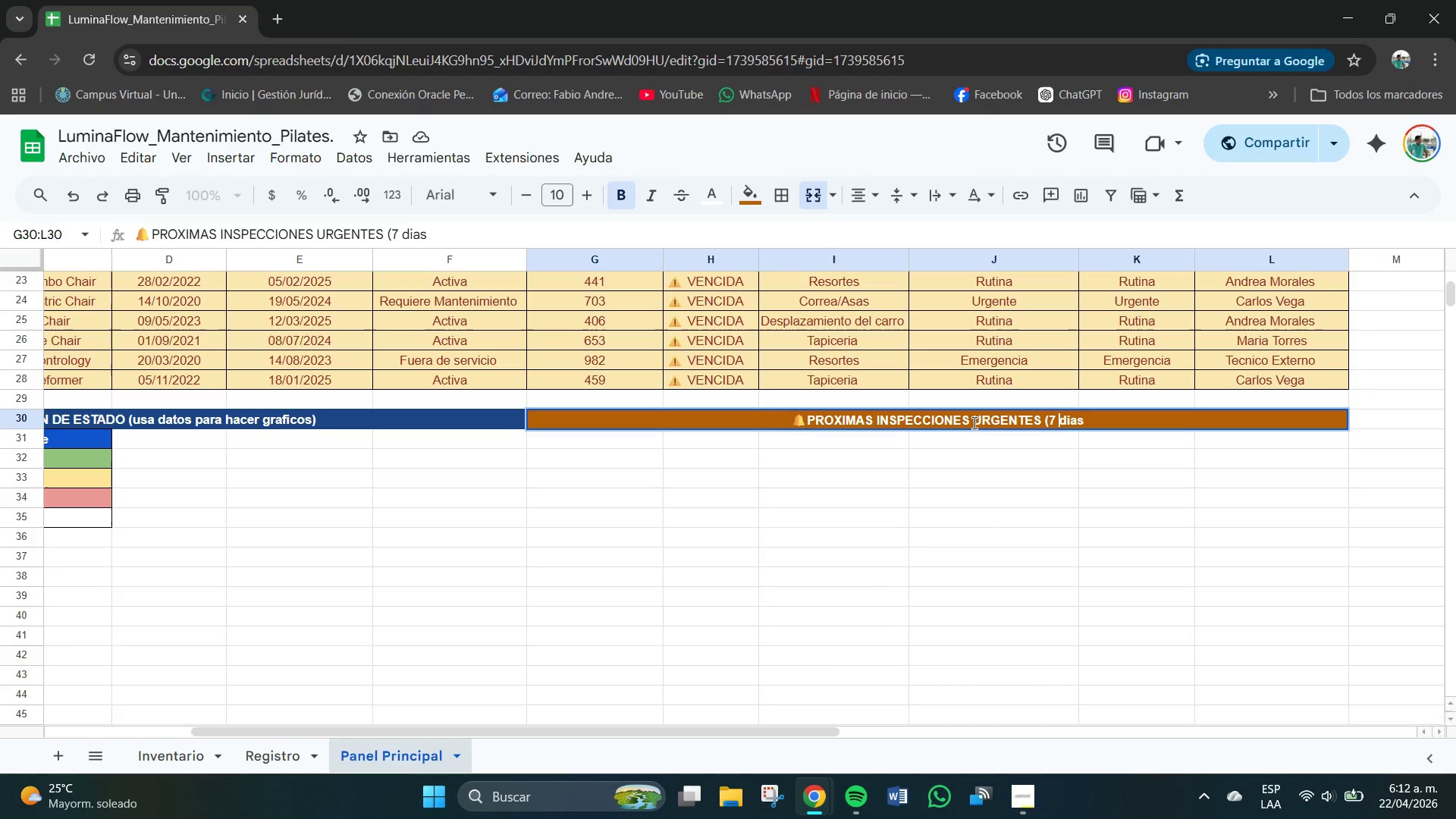 
key(ArrowLeft)
 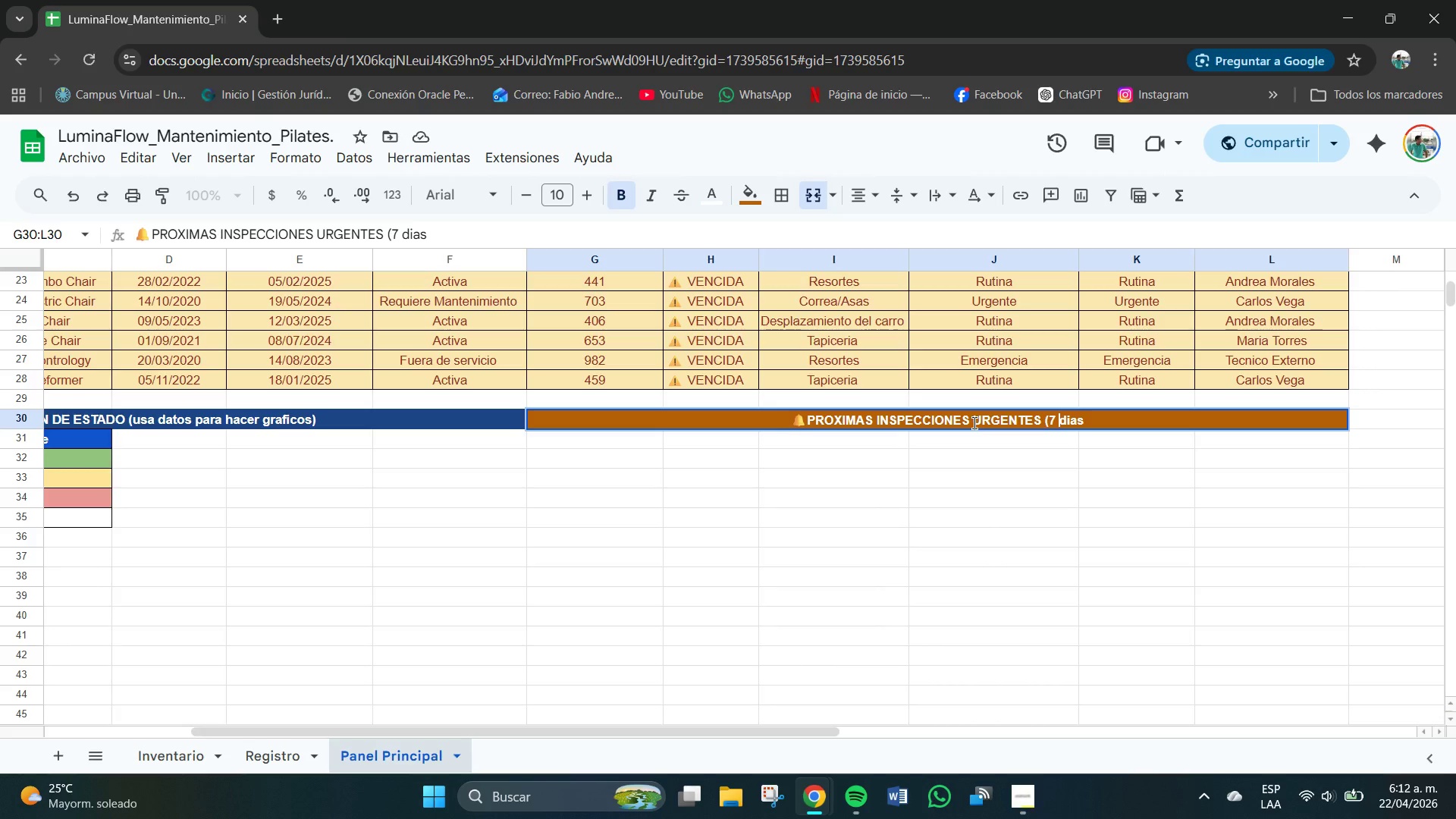 
key(ArrowLeft)
 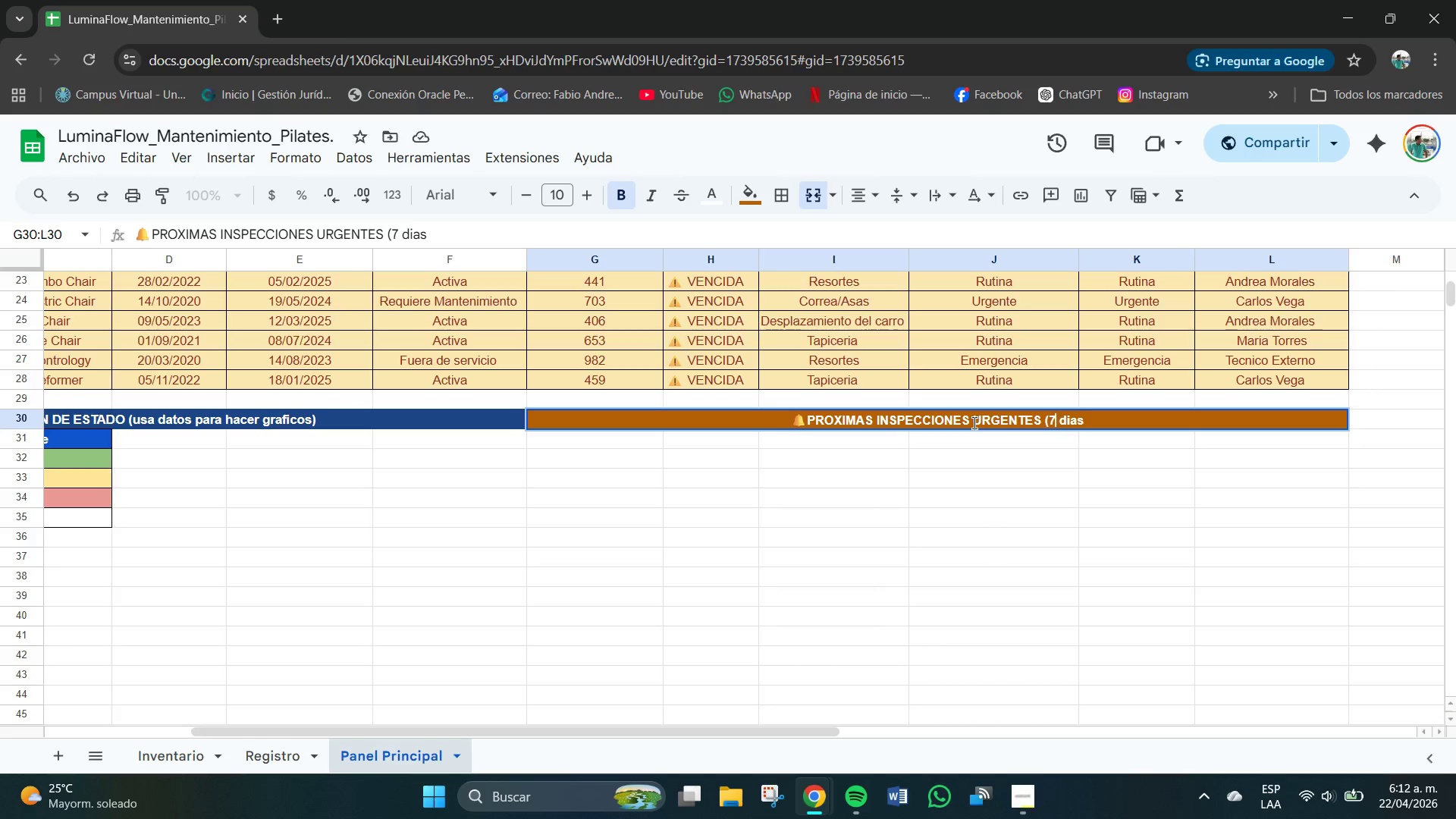 
key(ArrowLeft)
 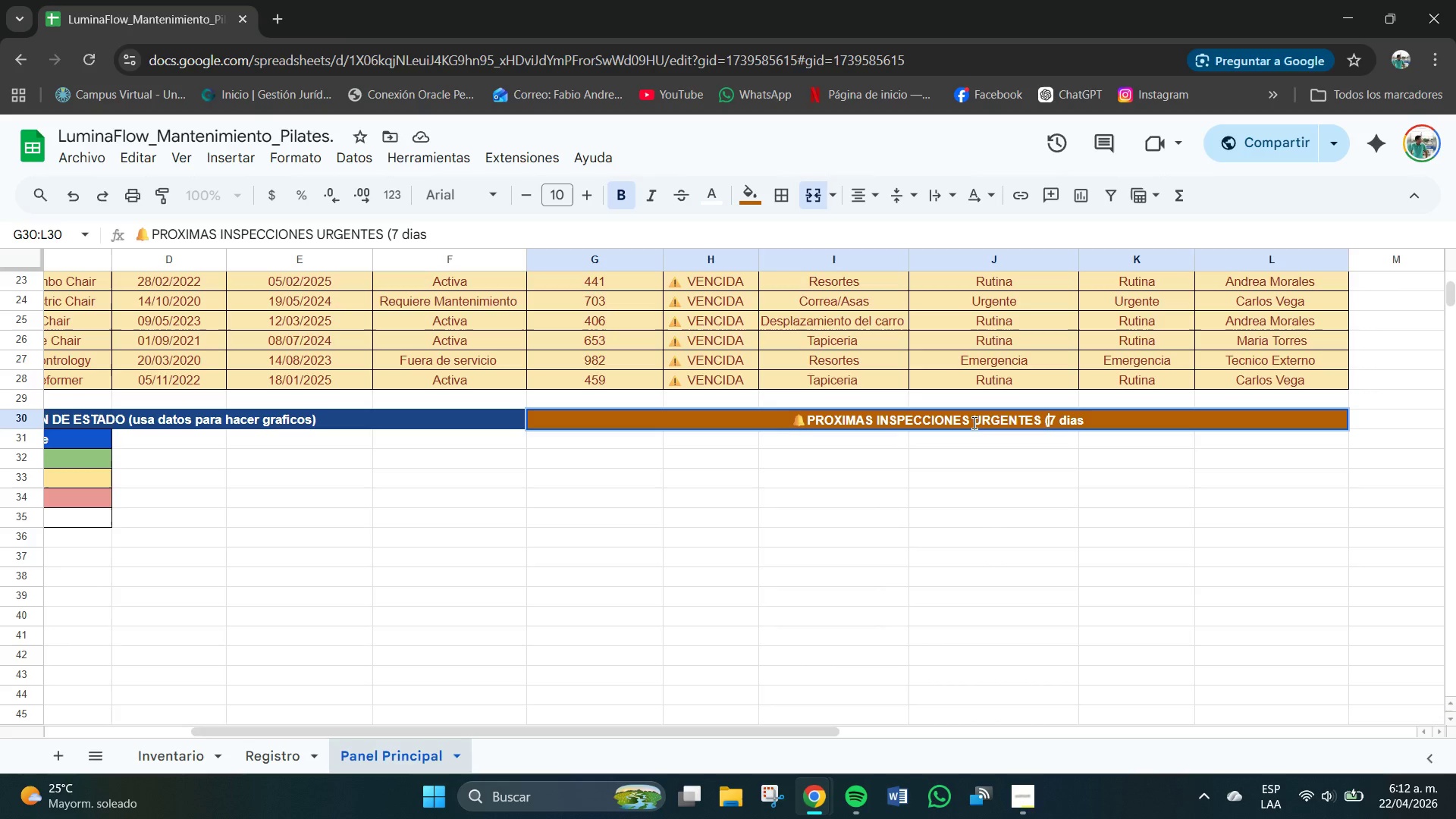 
key(ArrowLeft)
 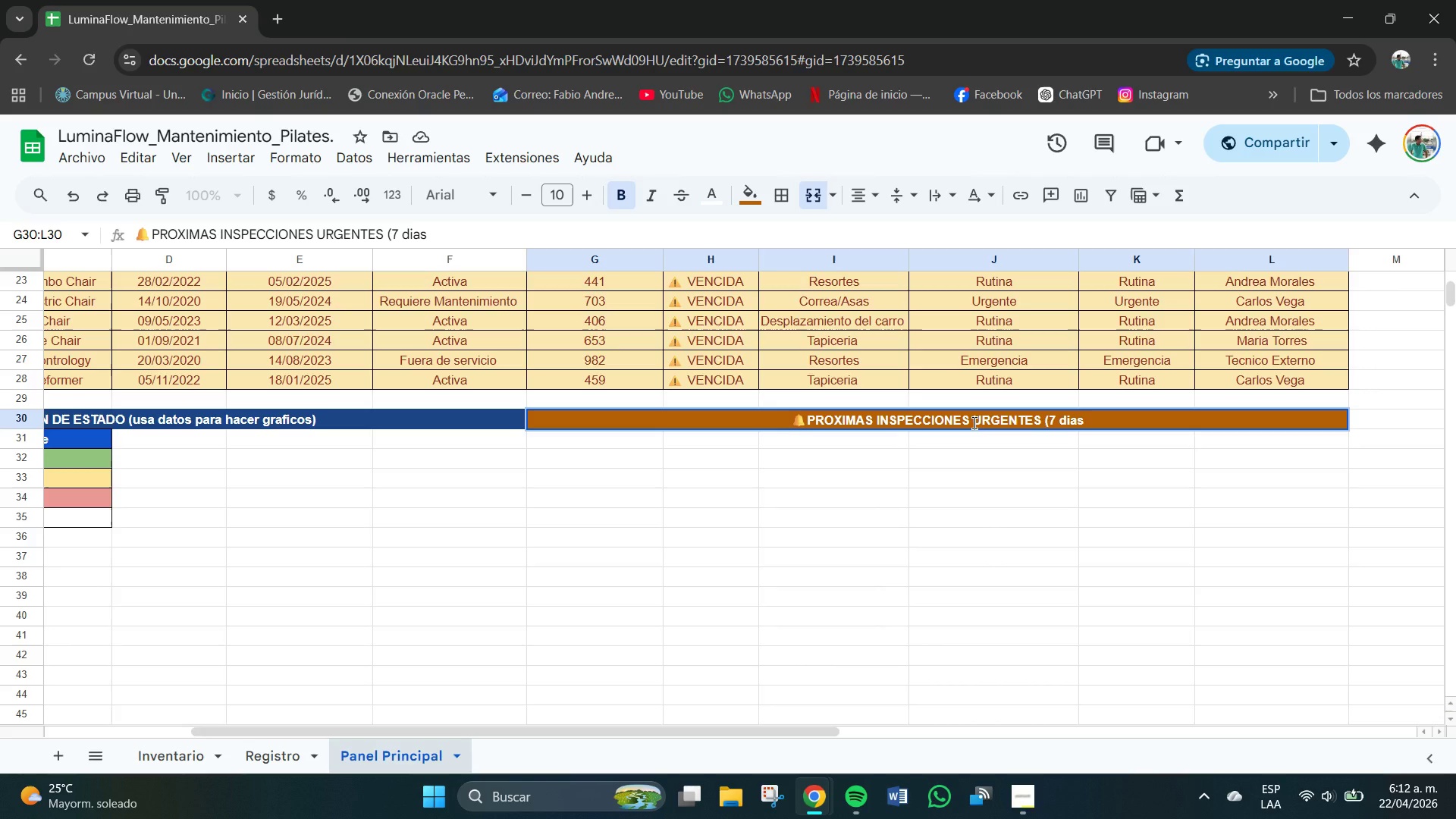 
key(Break)
 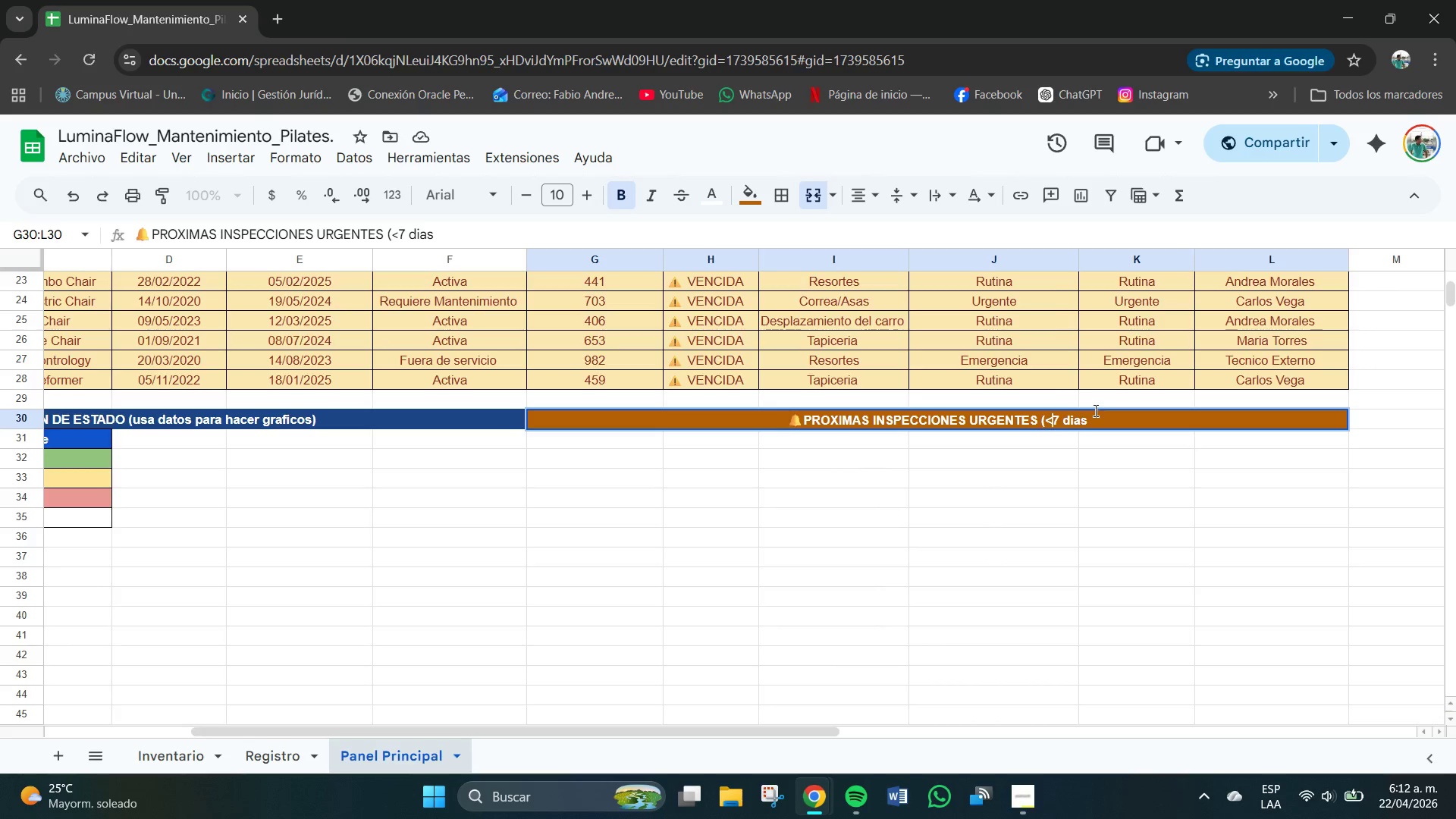 
left_click([1097, 413])
 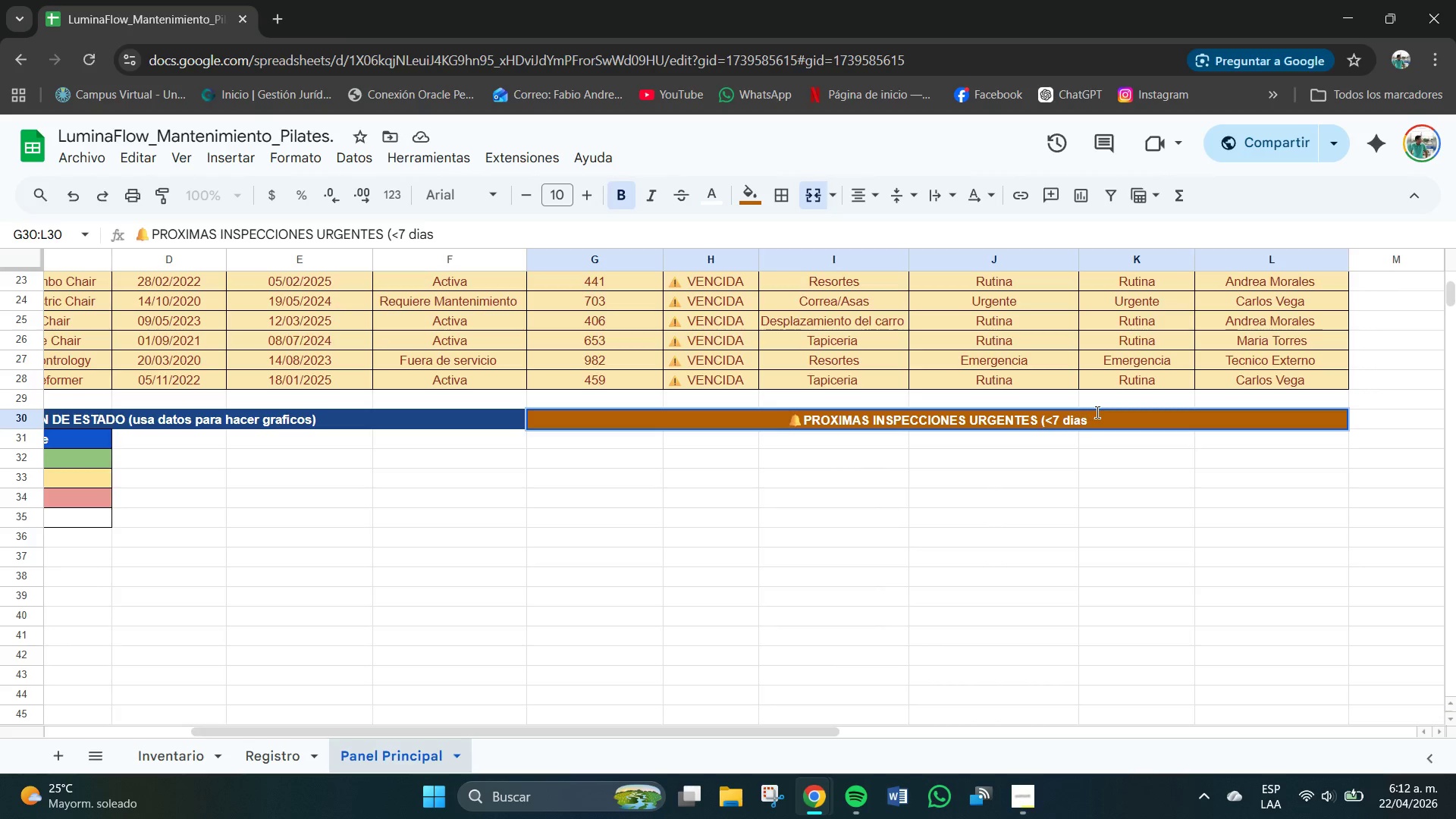 
key(Shift+Enter)
 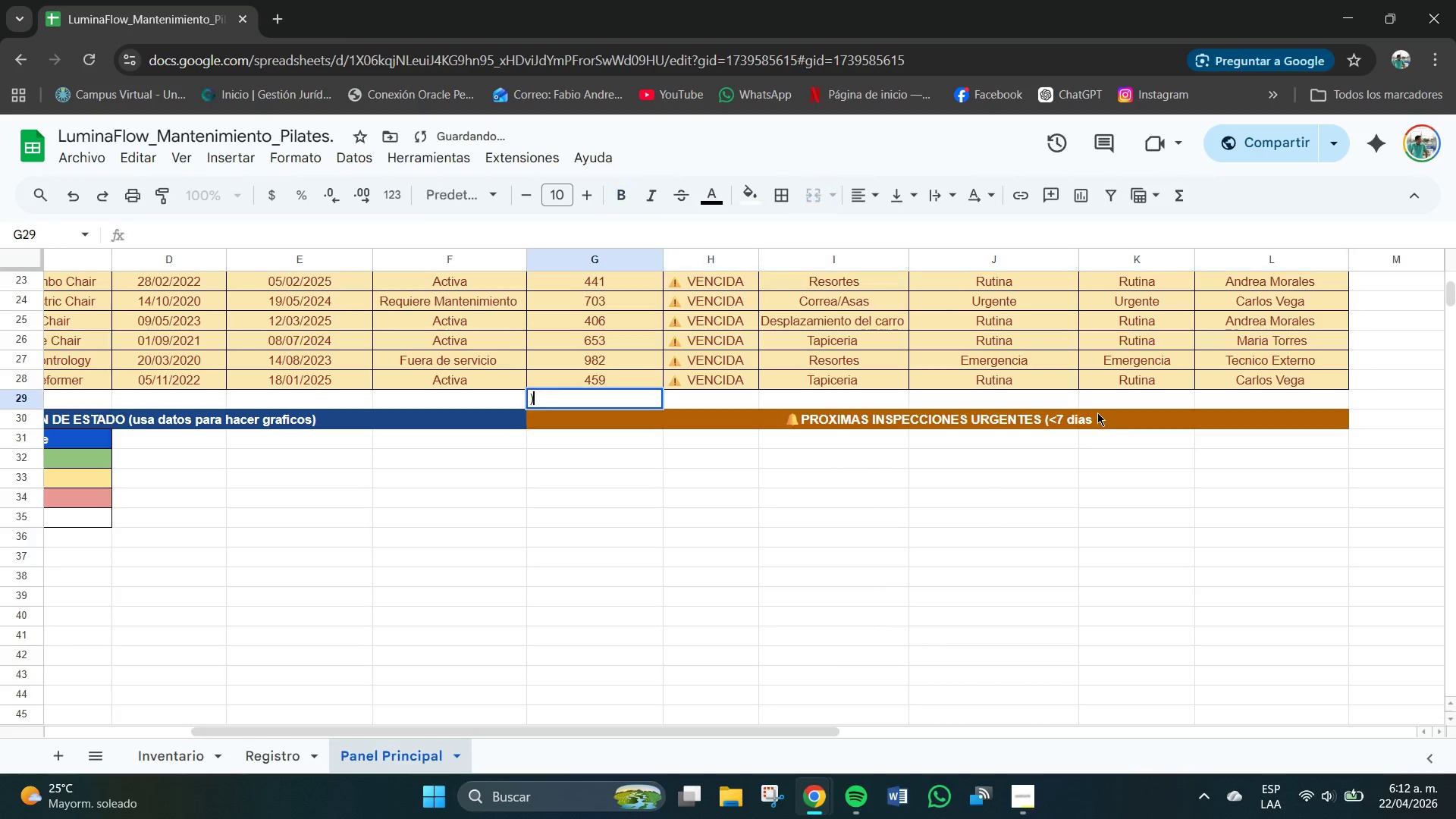 
key(Shift+9)
 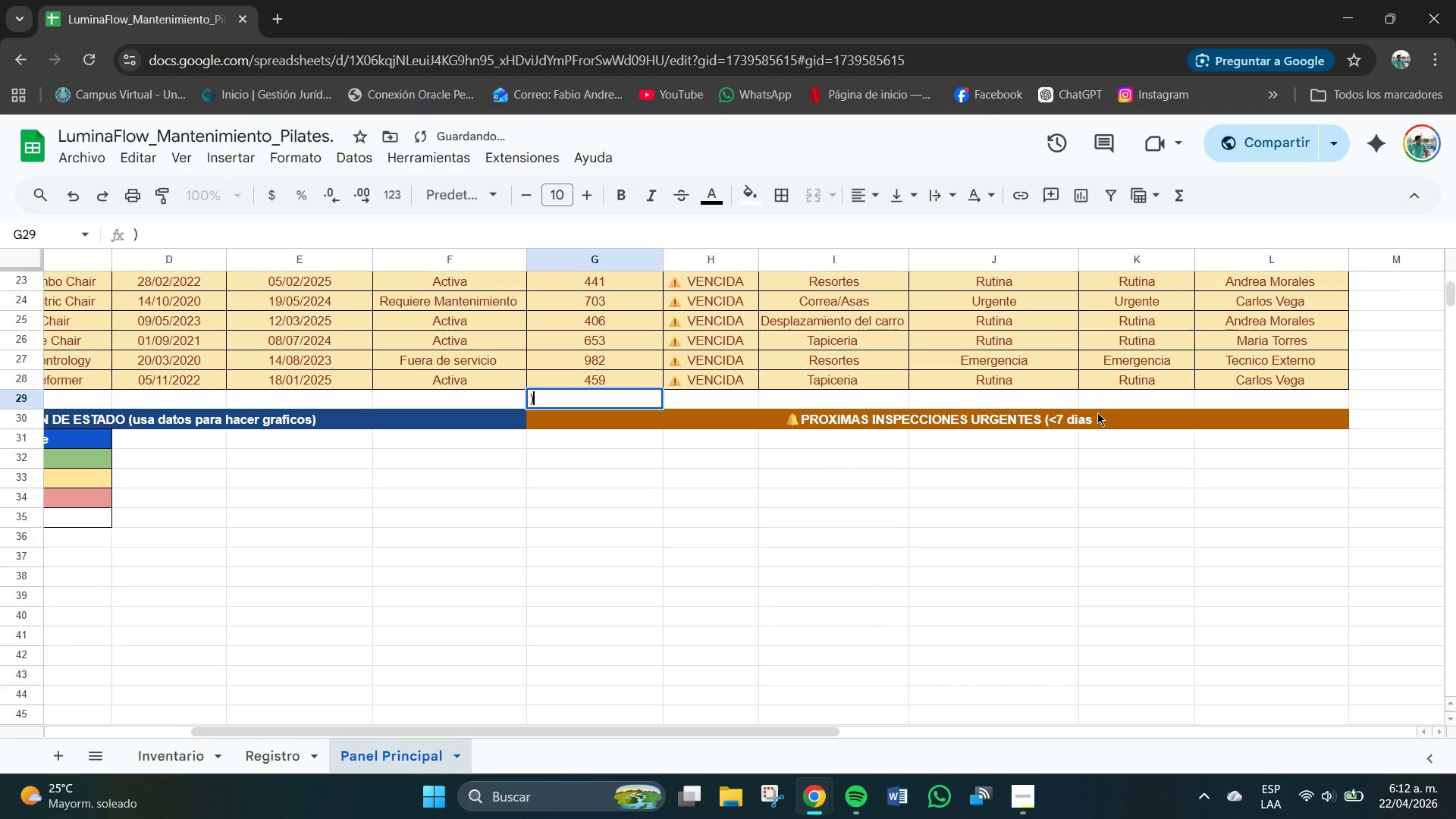 
key(Shift+ShiftRight)
 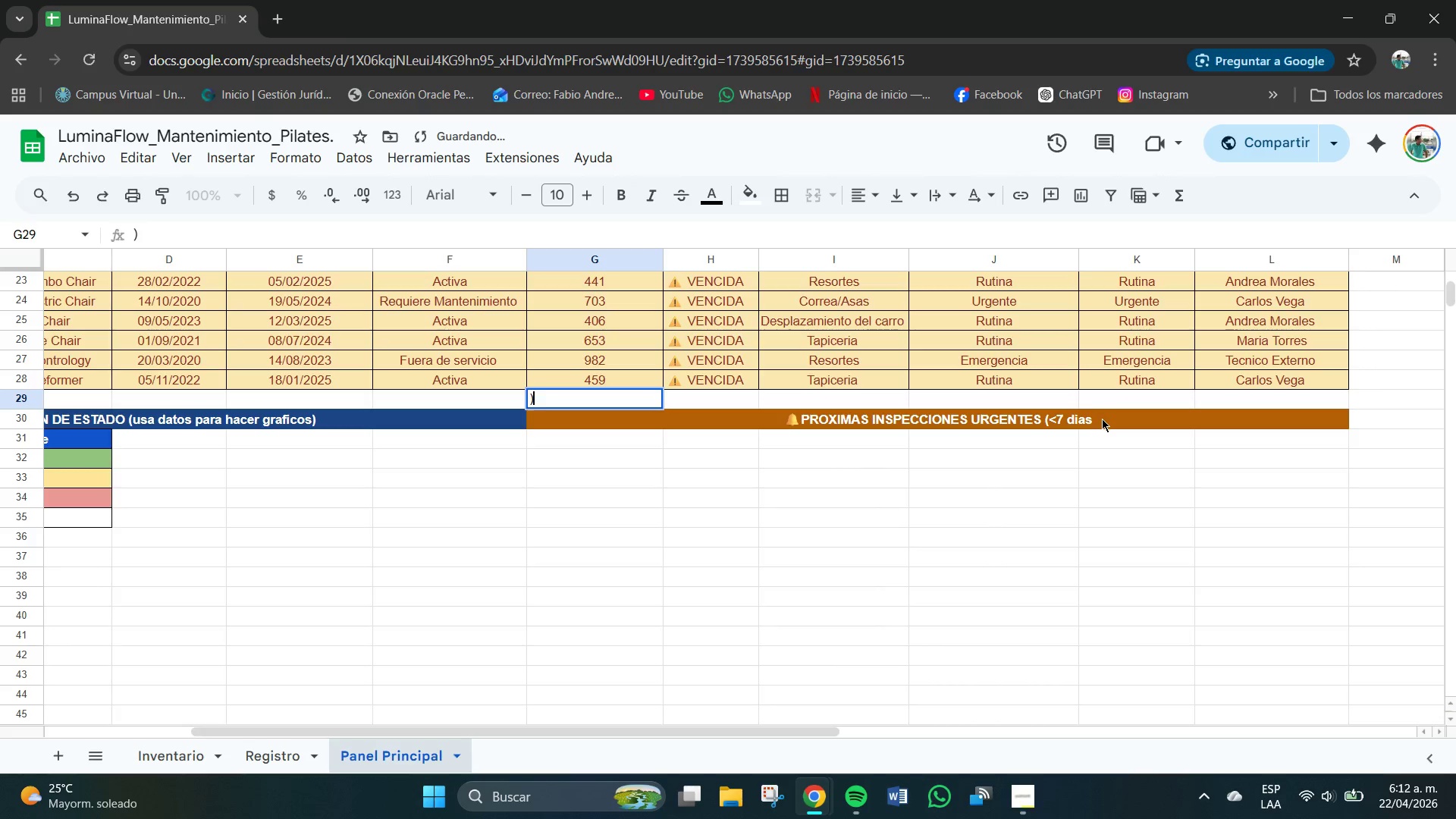 
left_click([1102, 419])
 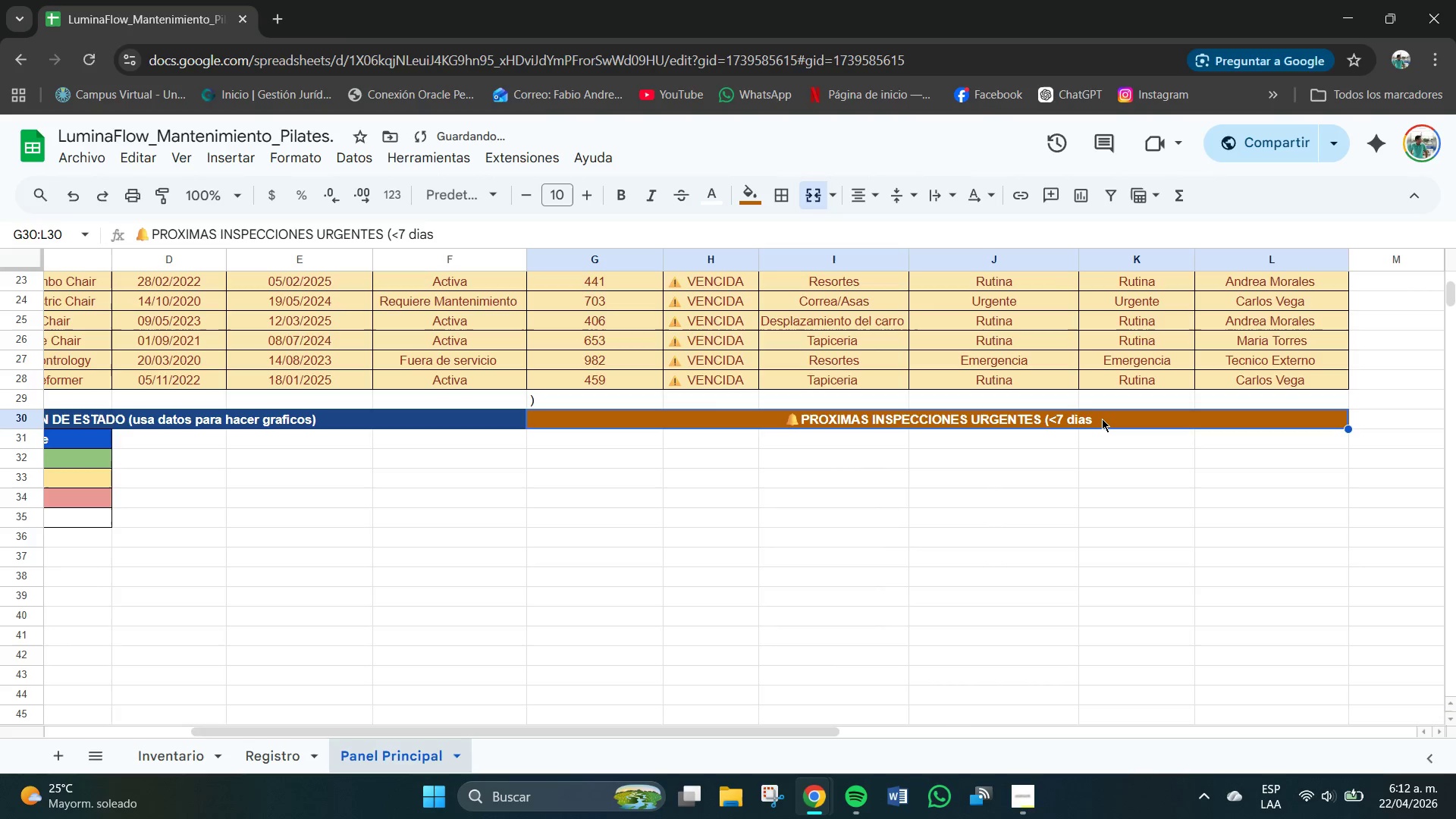 
double_click([1102, 419])
 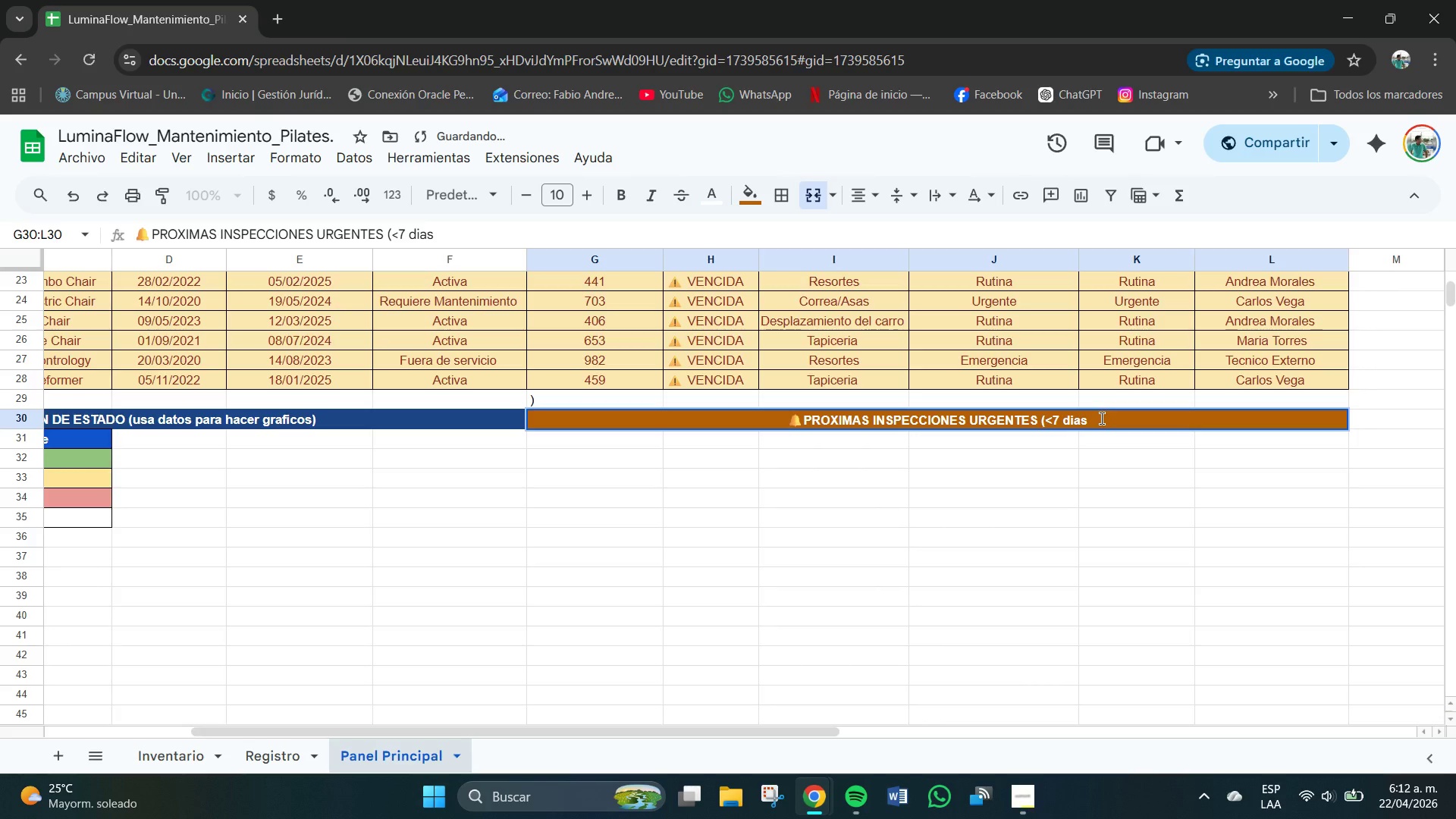 
key(Shift+9)
 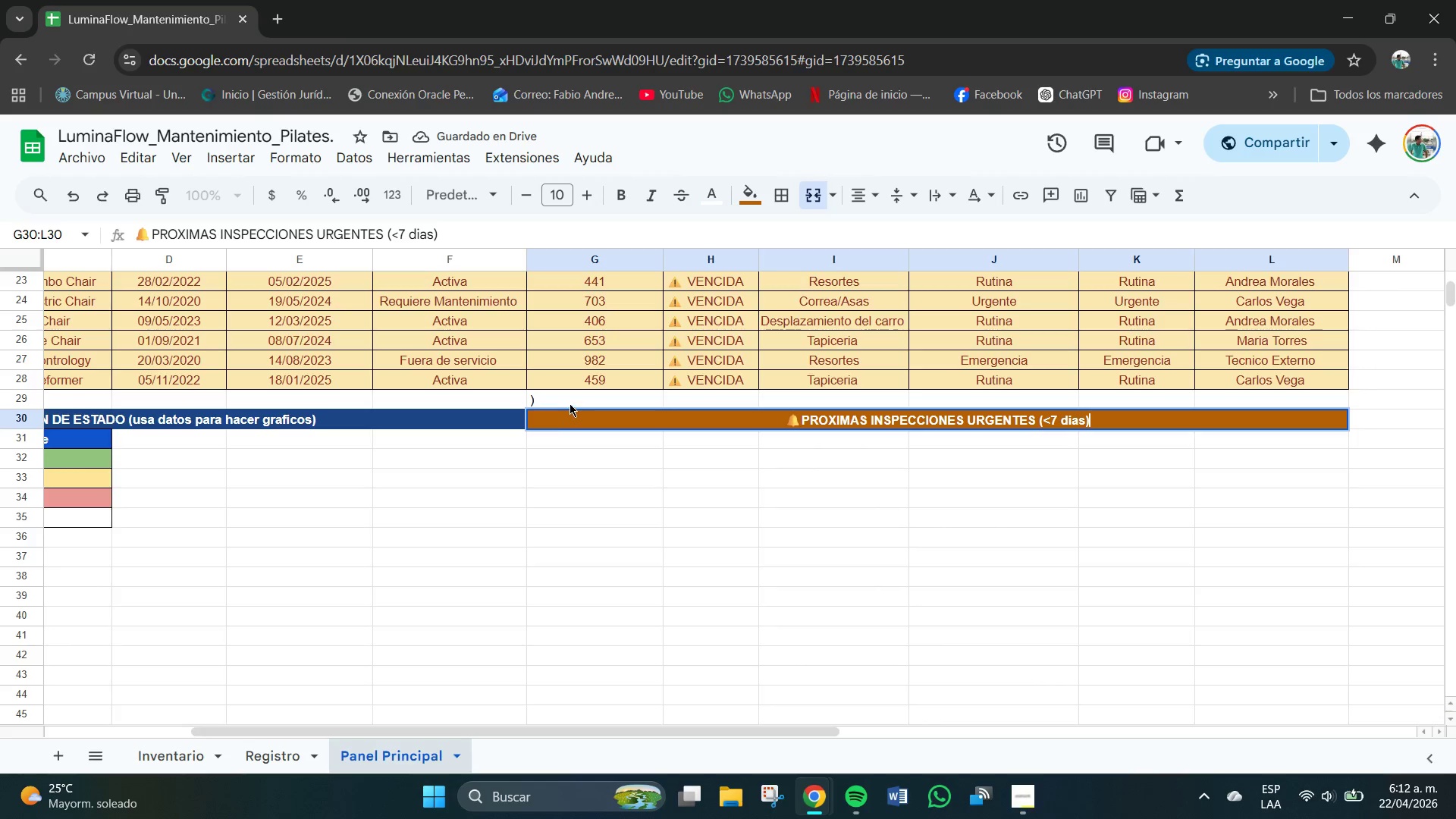 
double_click([557, 392])
 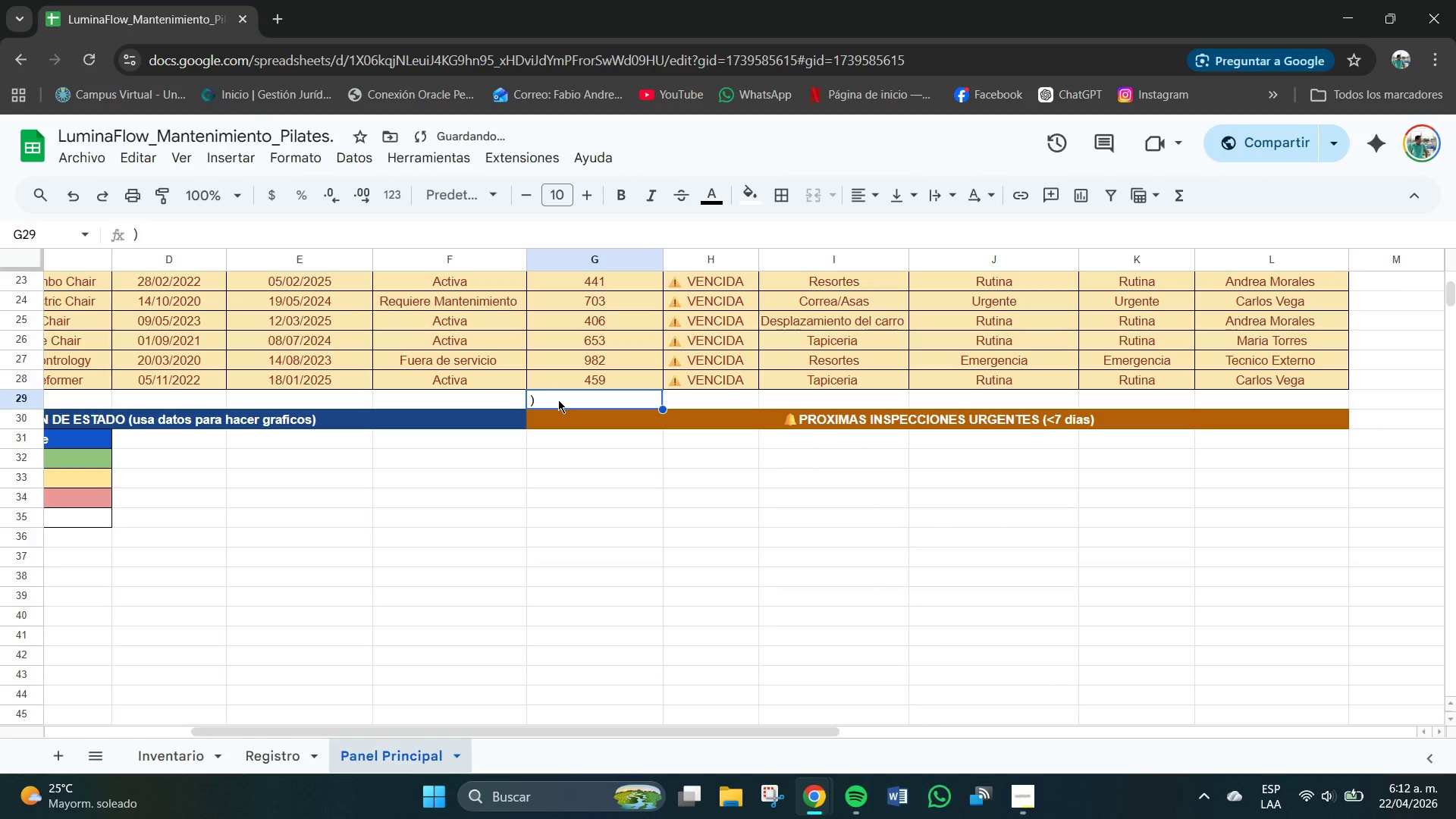 
triple_click([558, 400])
 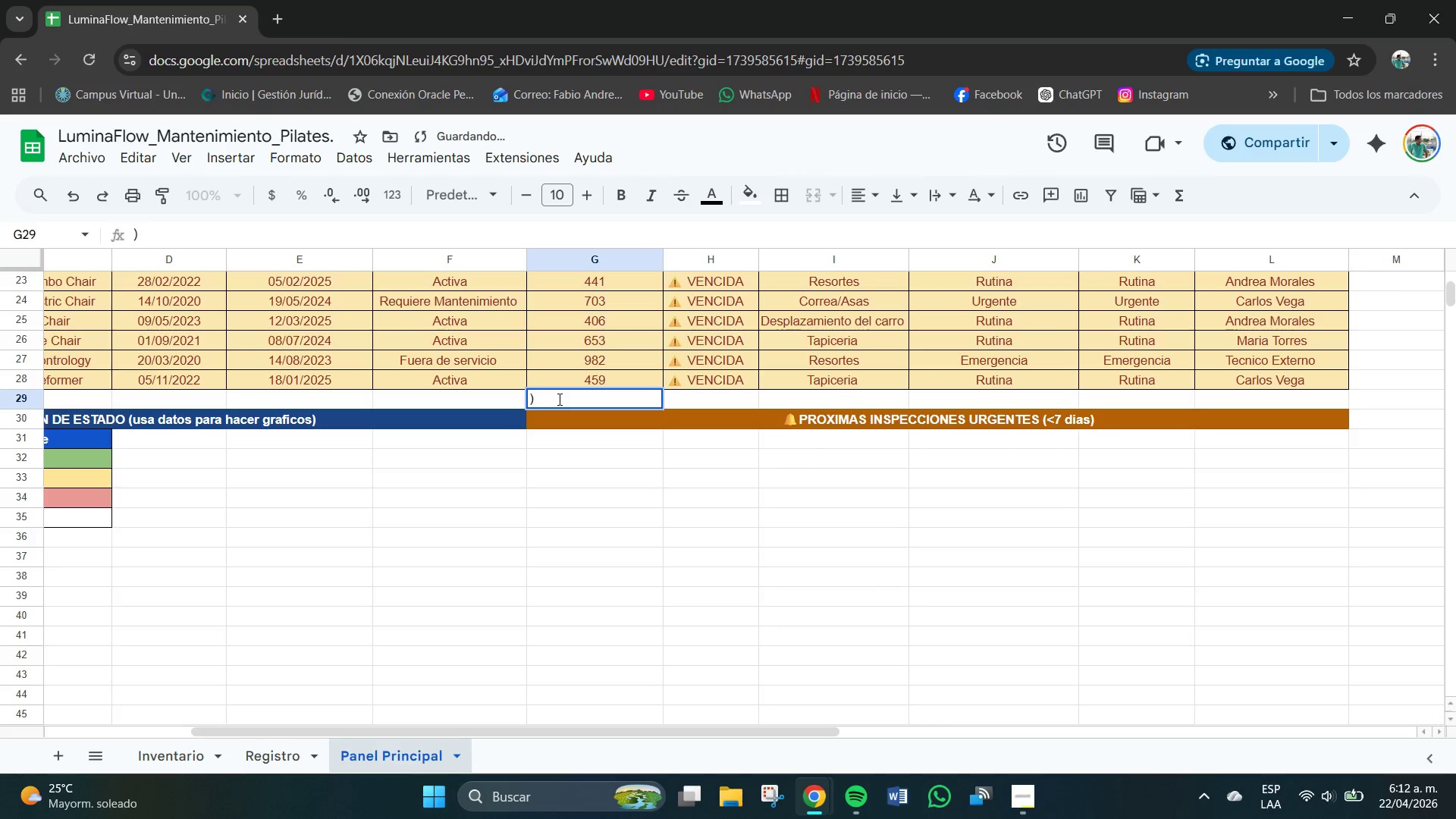 
key(Backspace)
 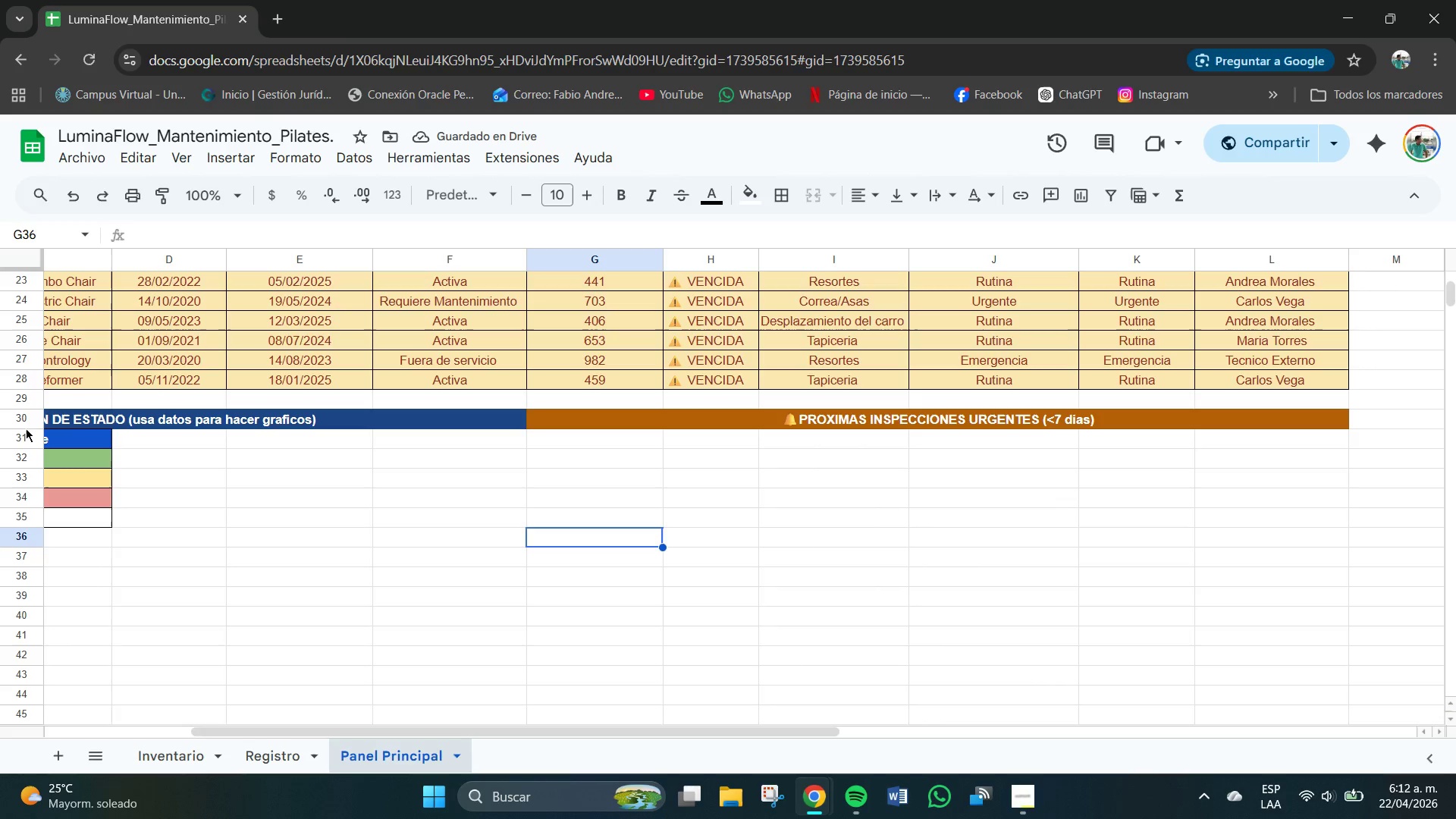 
wait(6.39)
 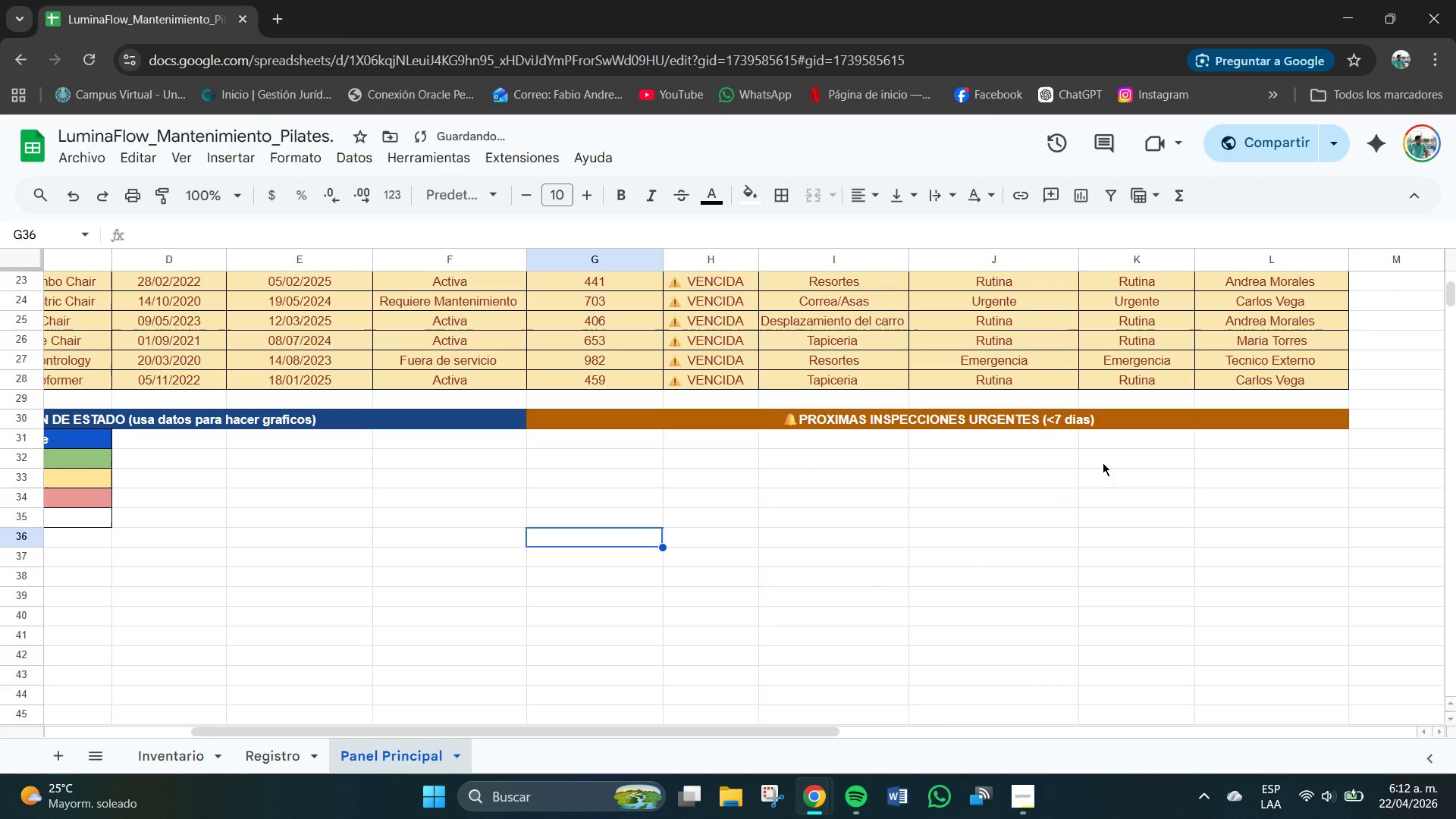 
left_click_drag(start_coordinate=[502, 728], to_coordinate=[182, 709])
 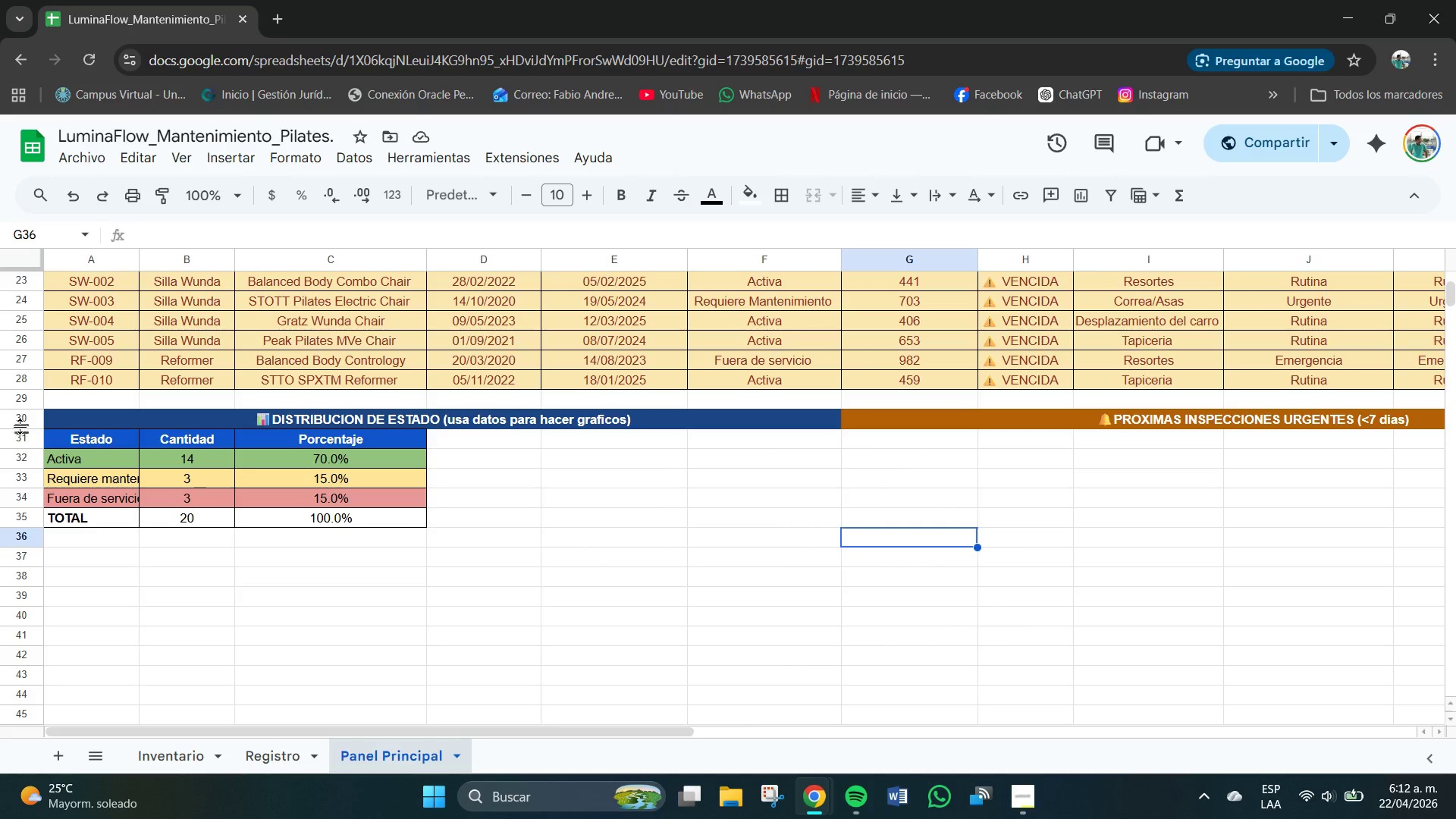 
left_click([23, 421])
 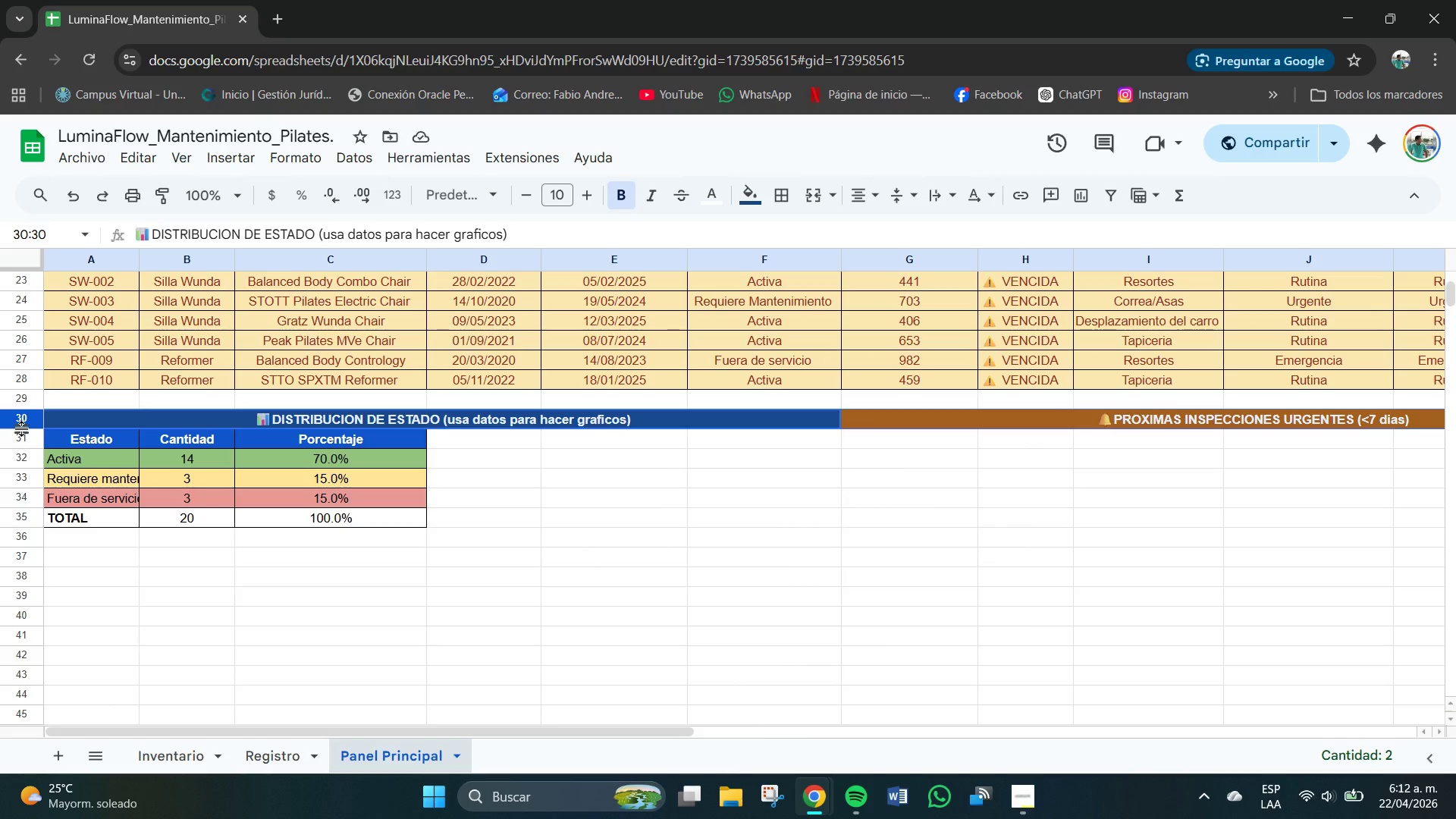 
left_click_drag(start_coordinate=[22, 428], to_coordinate=[27, 438])
 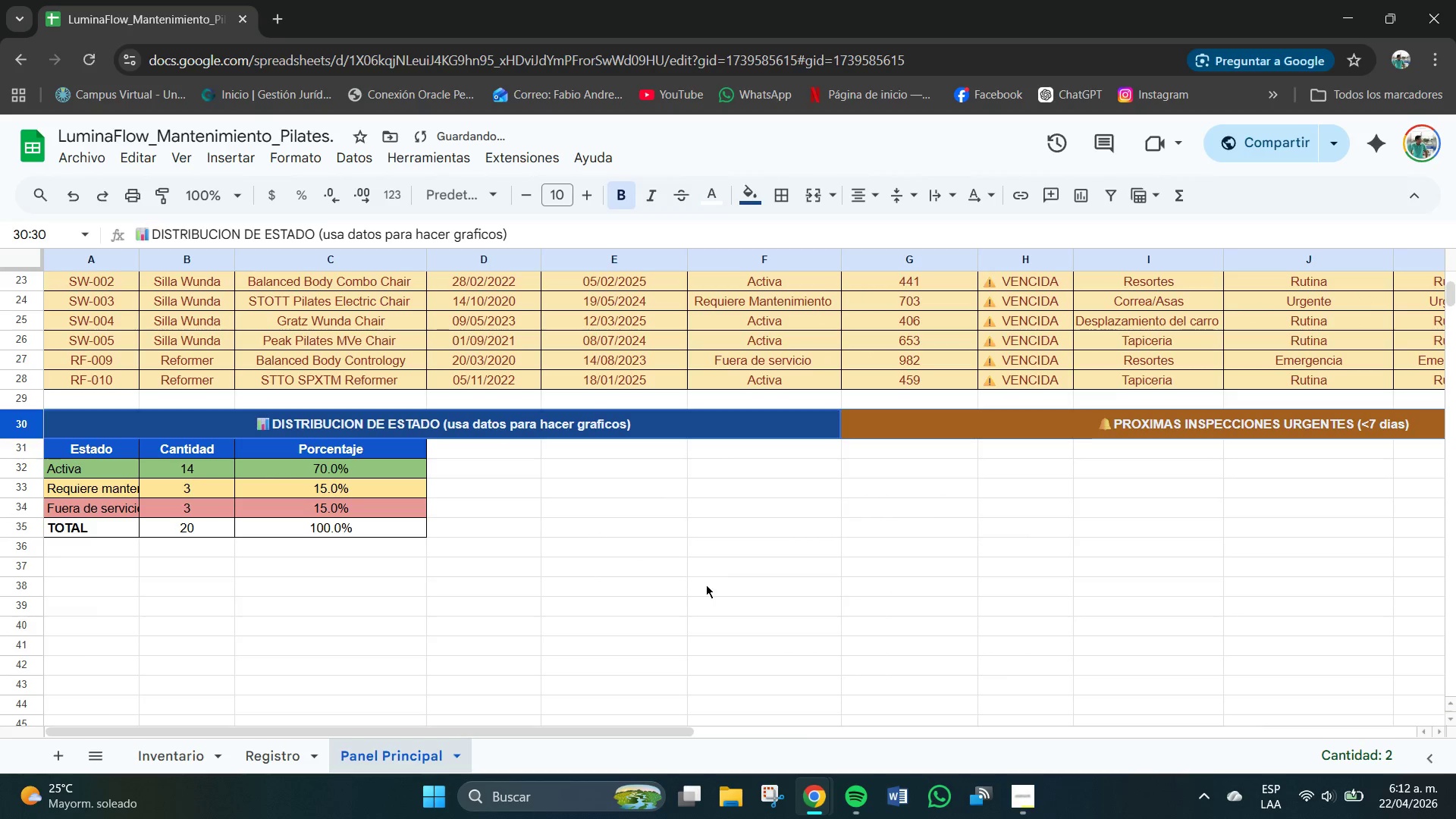 
left_click([706, 585])
 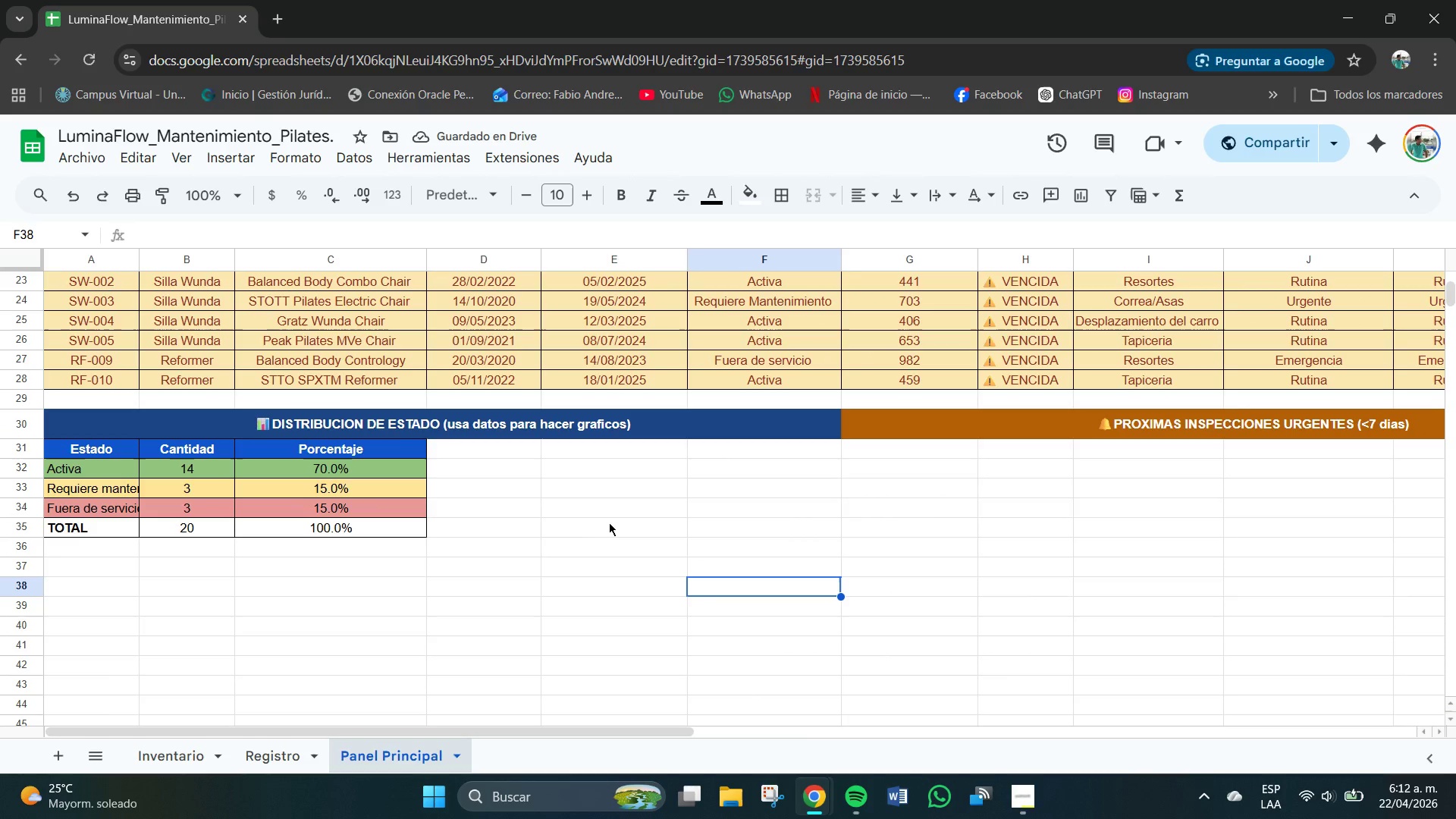 
left_click([599, 522])
 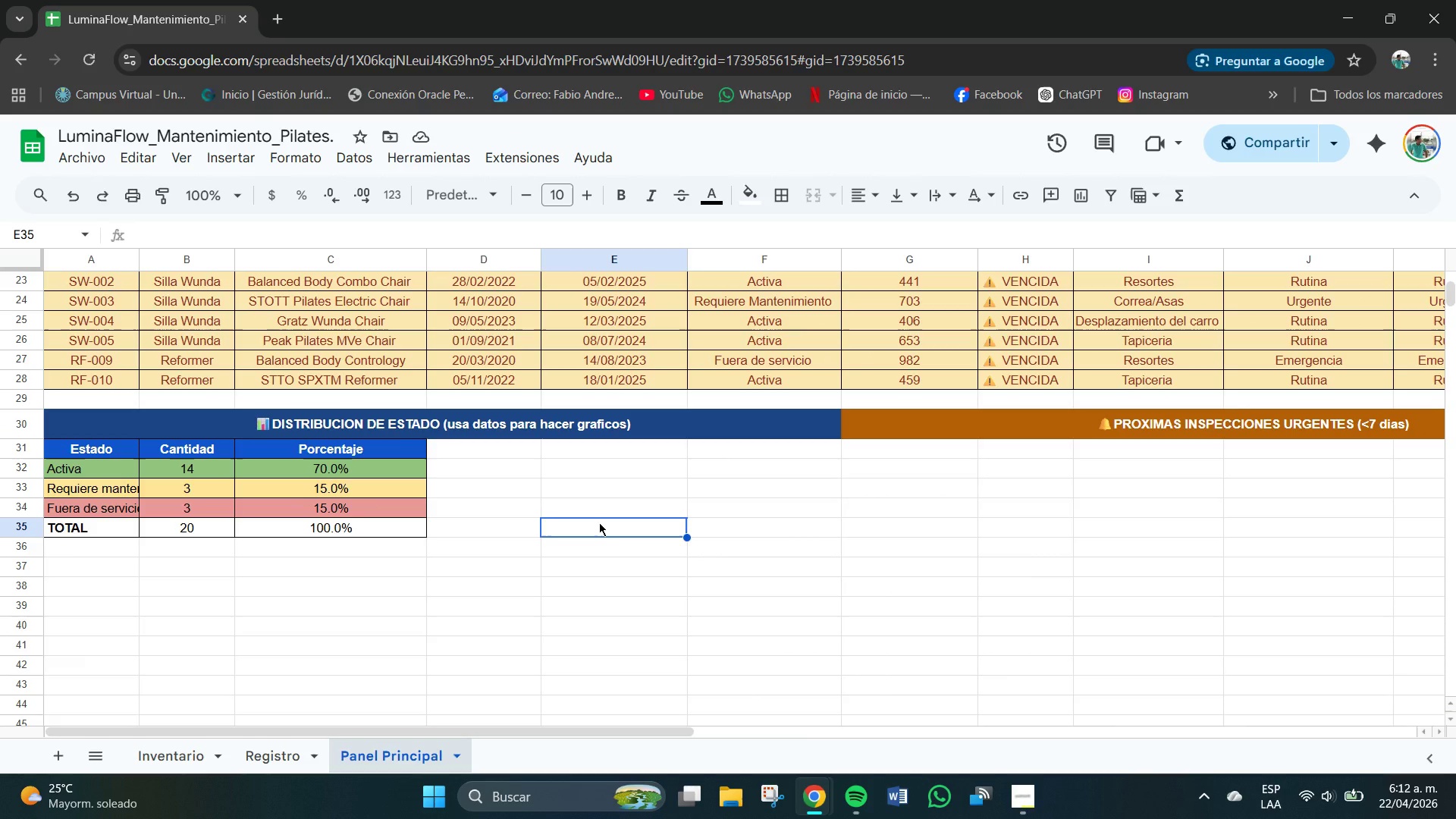 
wait(9.58)
 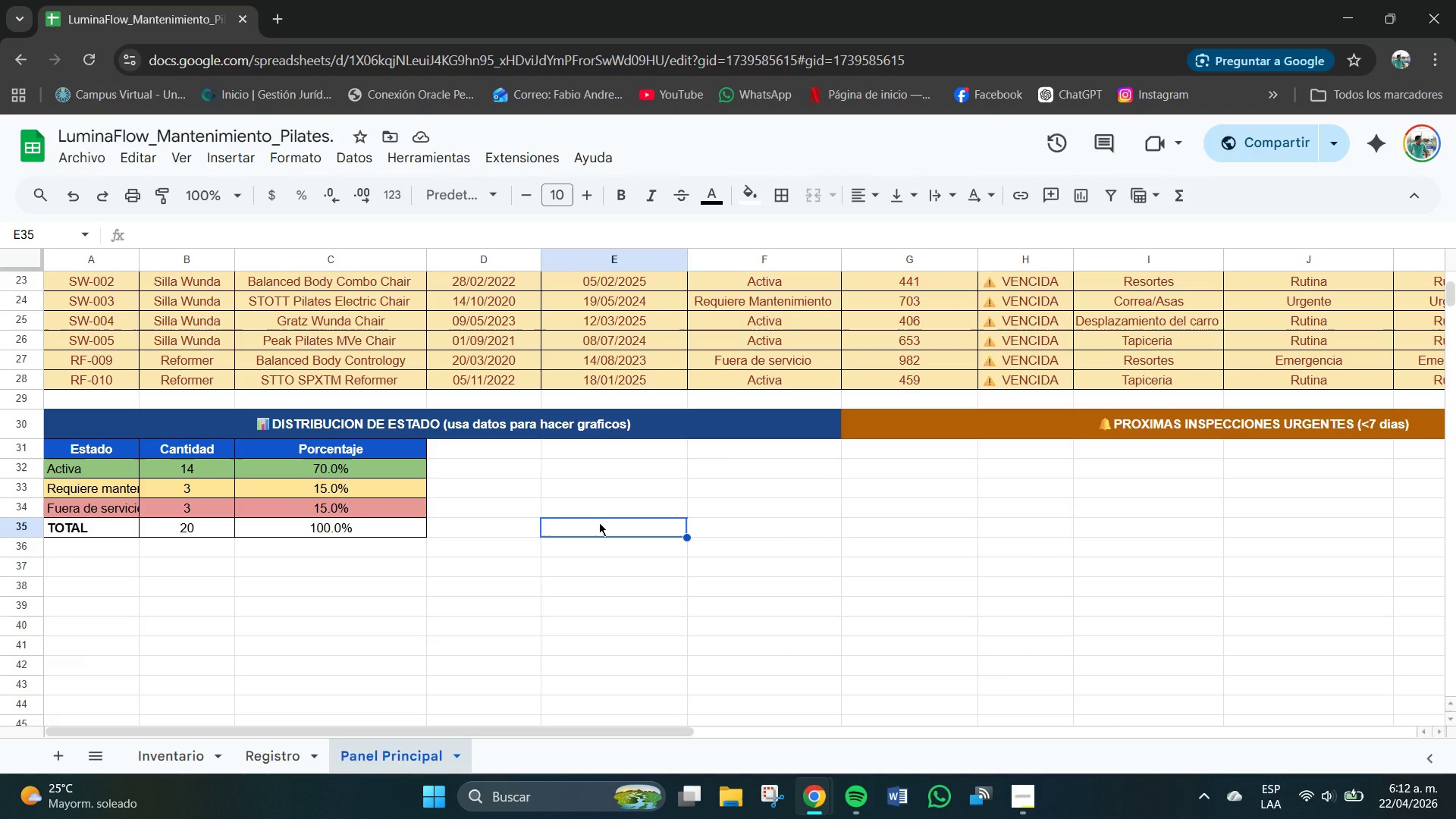 
left_click_drag(start_coordinate=[60, 467], to_coordinate=[376, 516])
 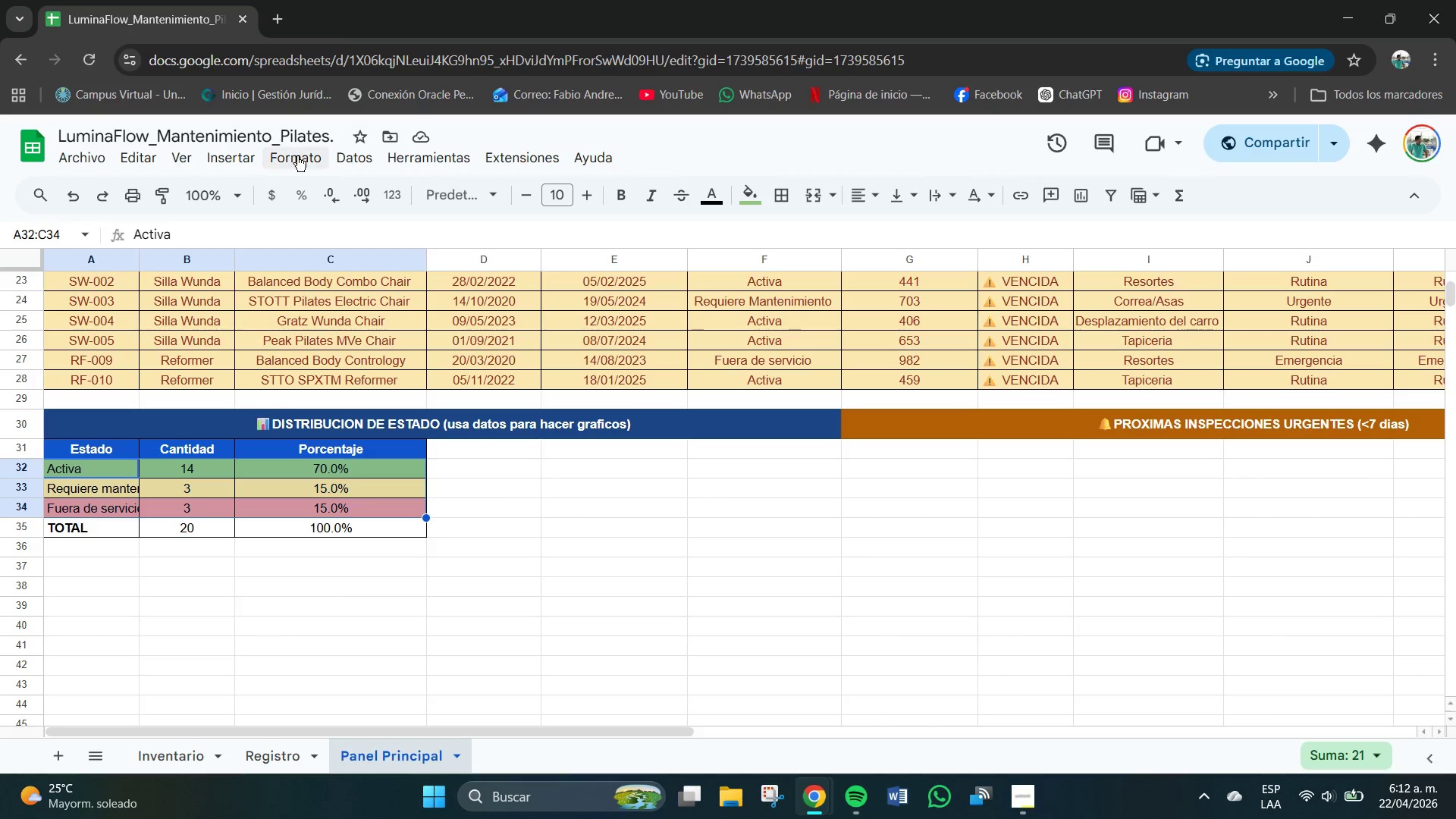 
left_click([297, 158])
 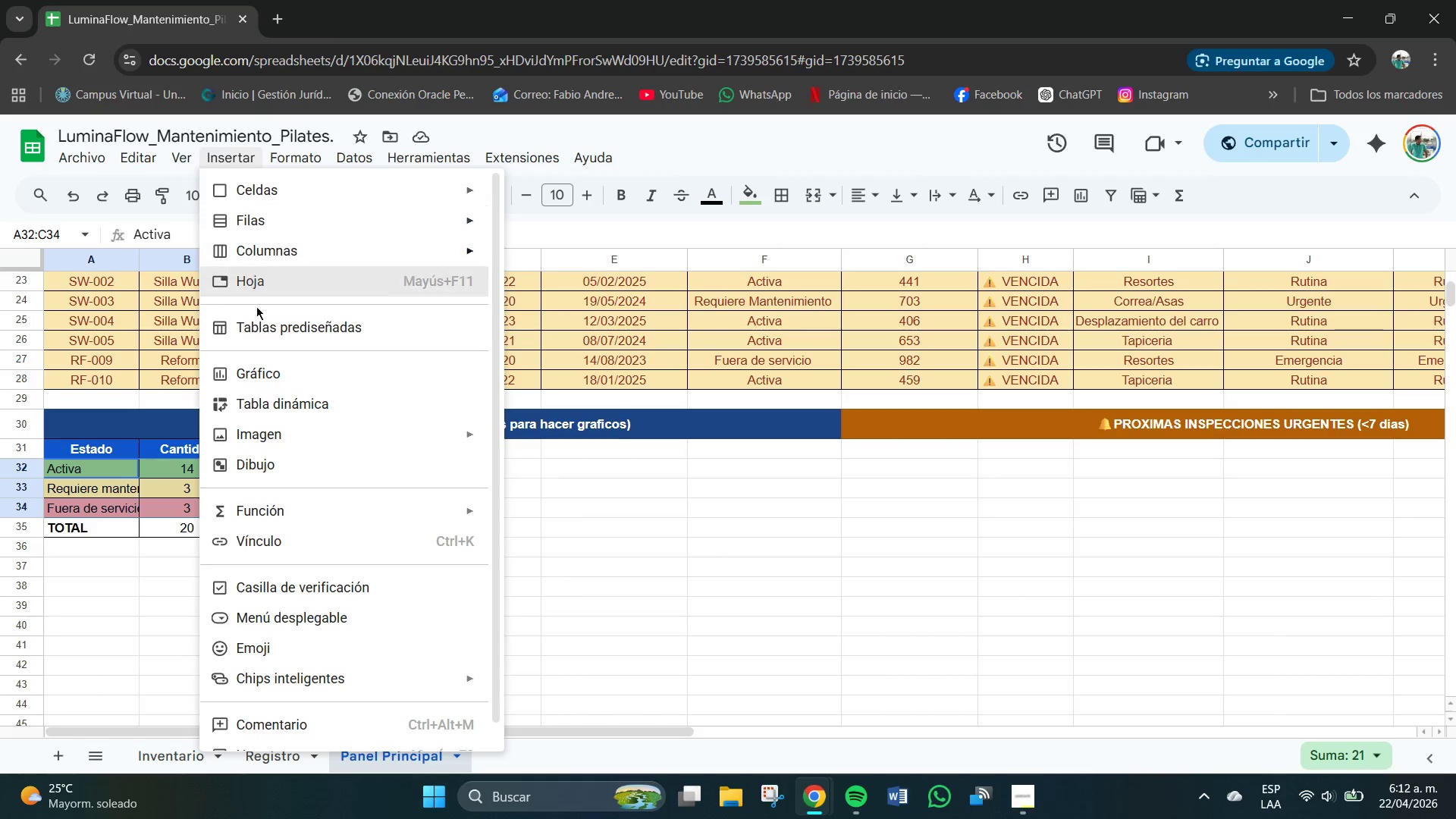 
left_click([281, 373])
 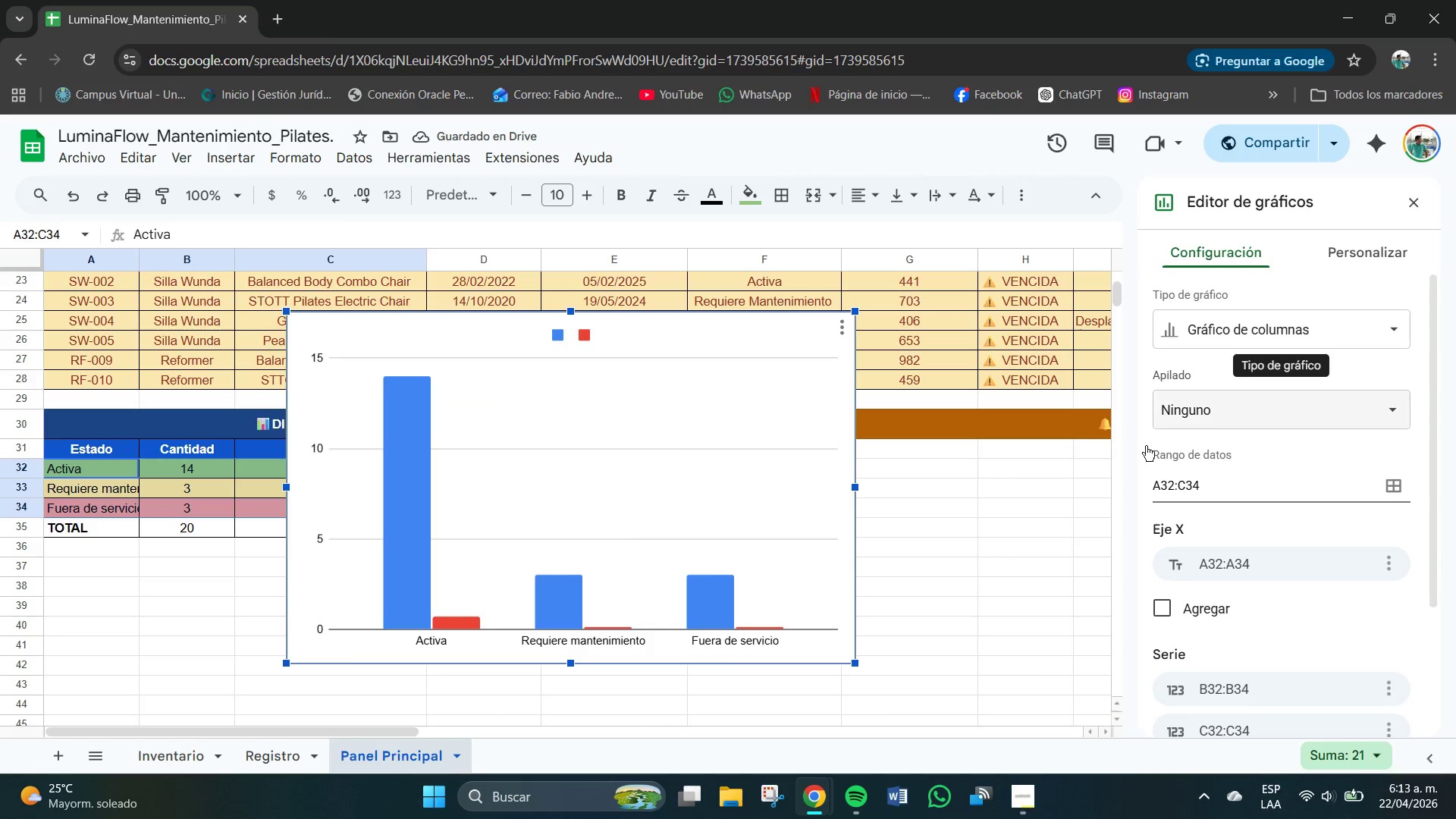 
wait(7.56)
 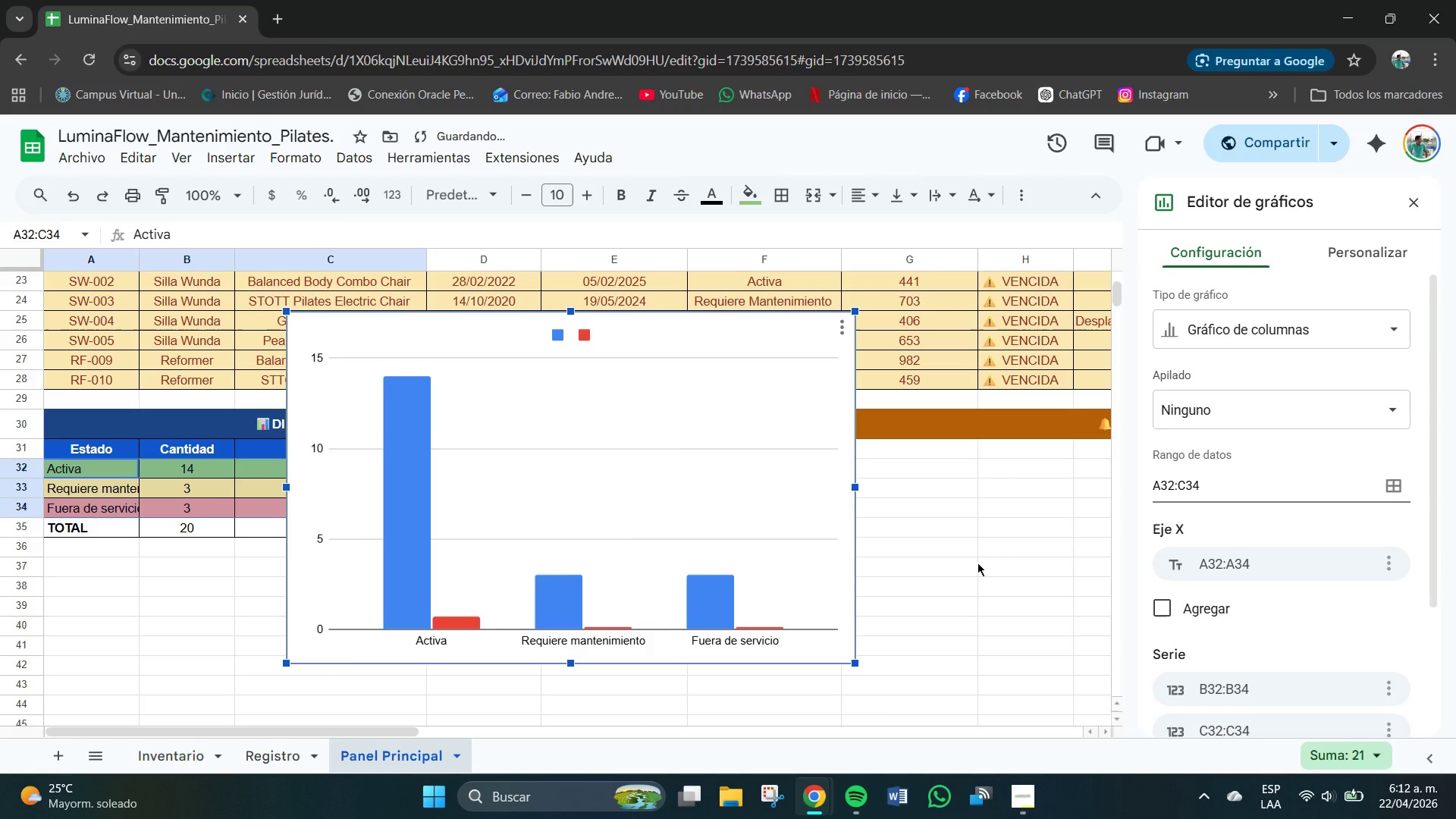 
left_click([1410, 203])
 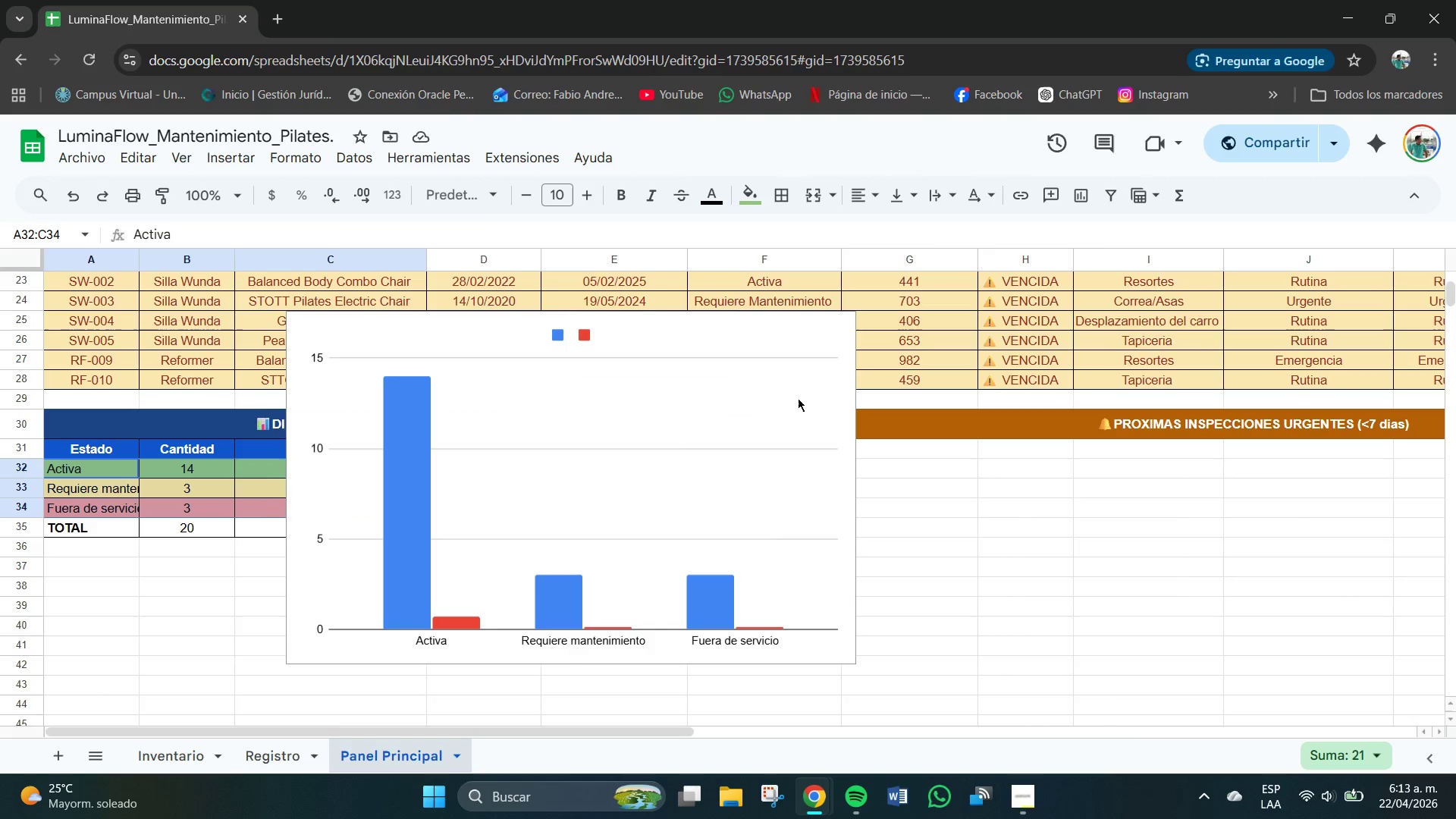 
left_click([798, 398])
 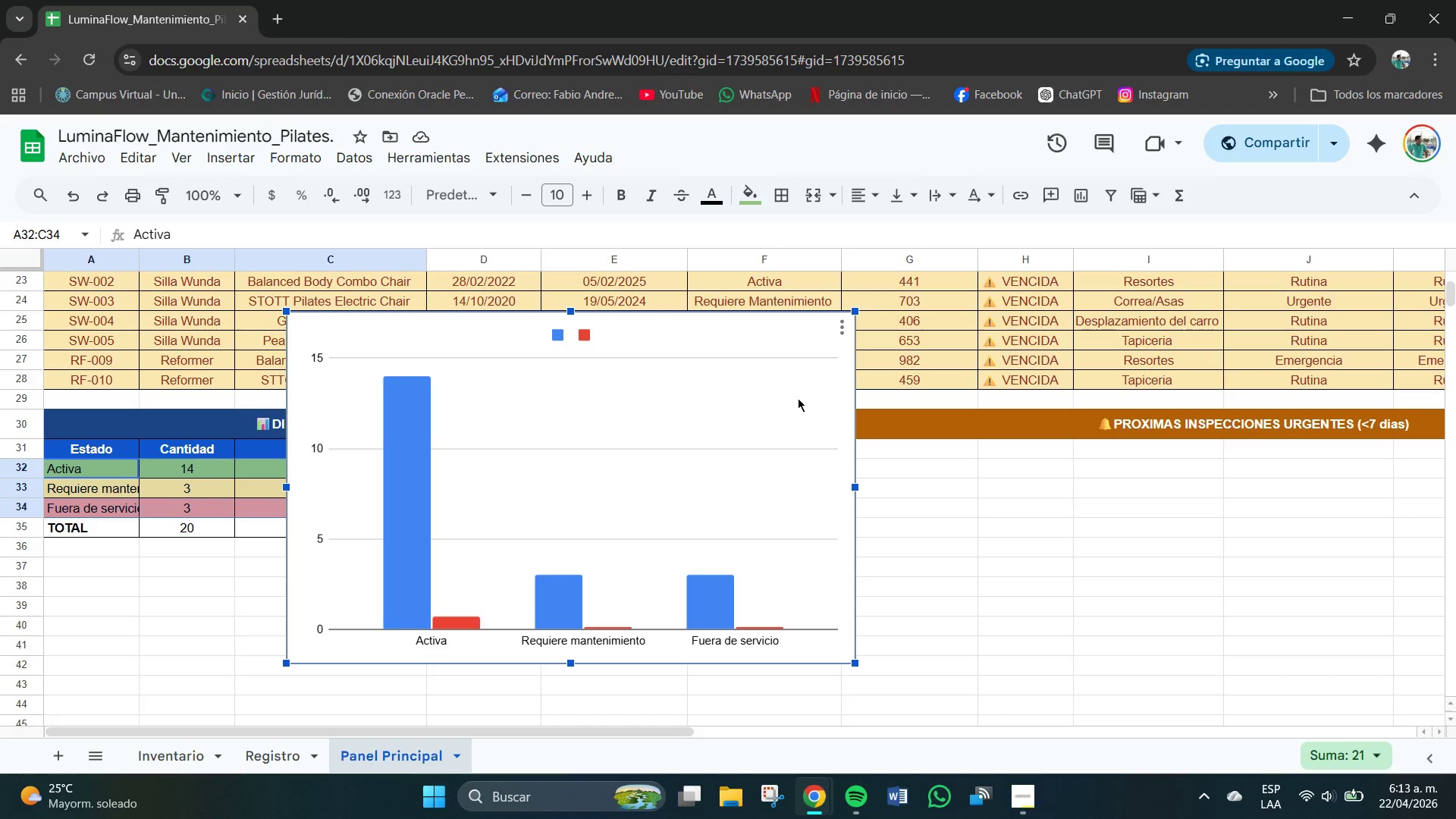 
key(Delete)
 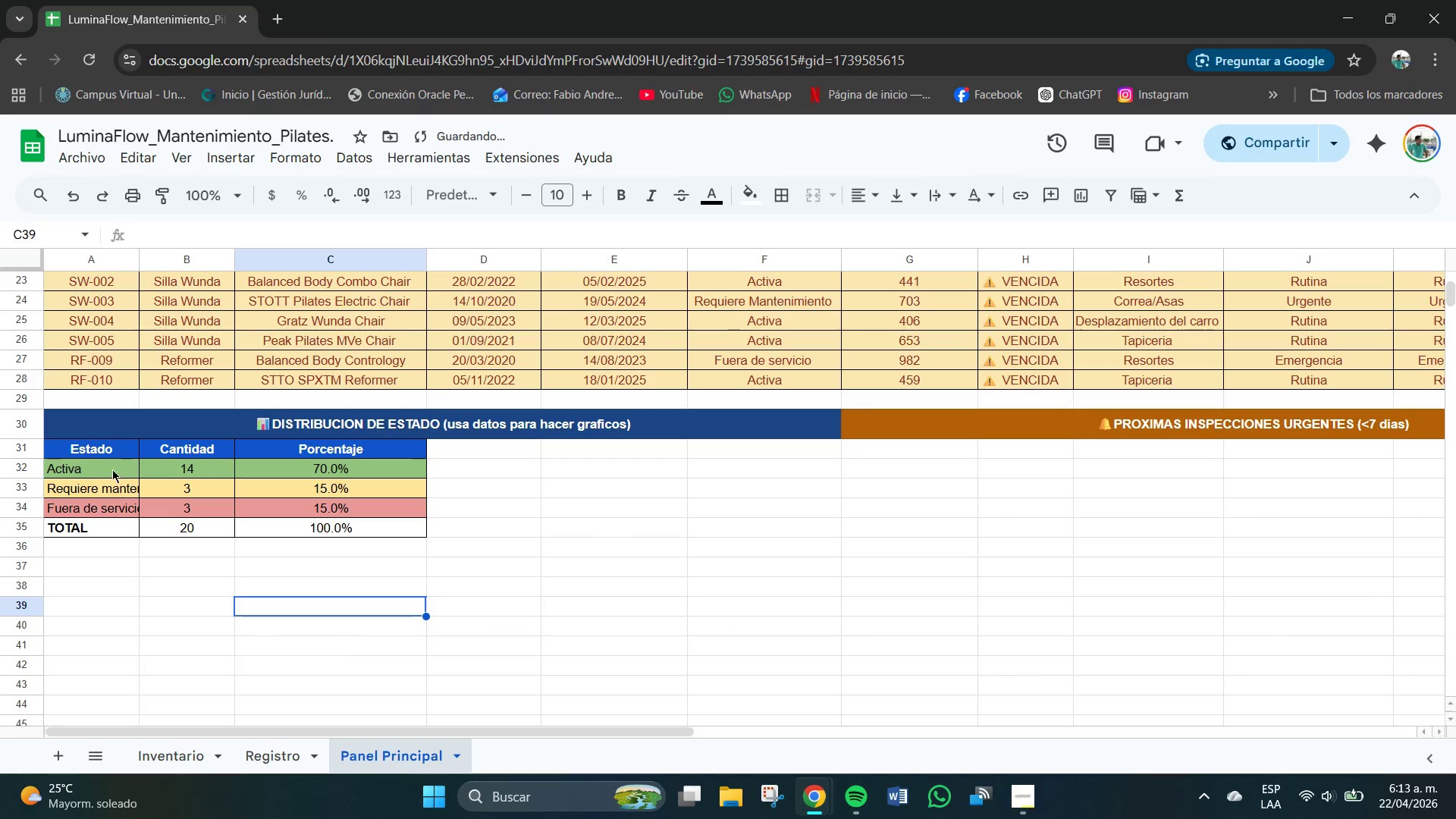 
left_click_drag(start_coordinate=[92, 469], to_coordinate=[206, 516])
 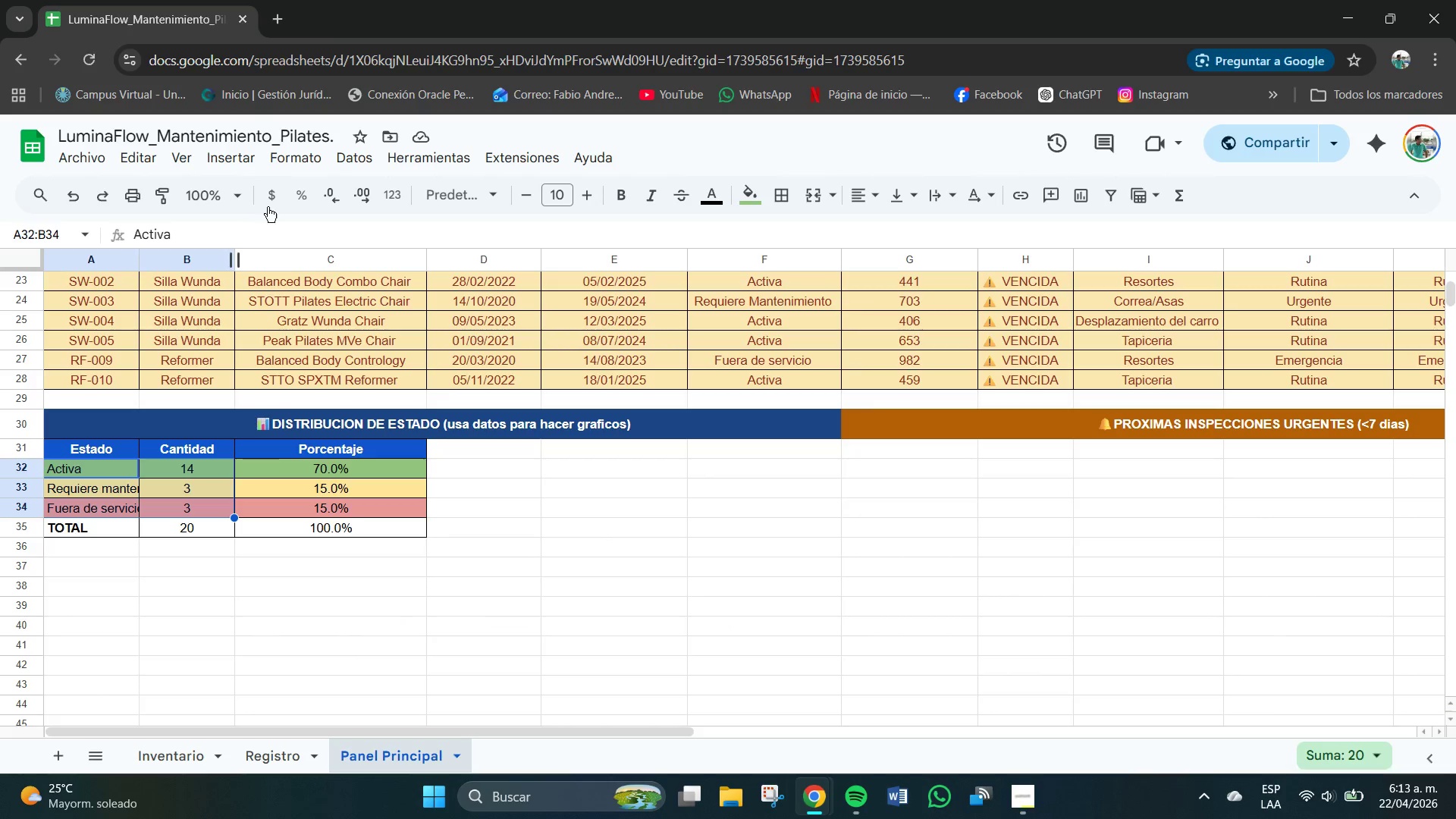 
left_click([245, 156])
 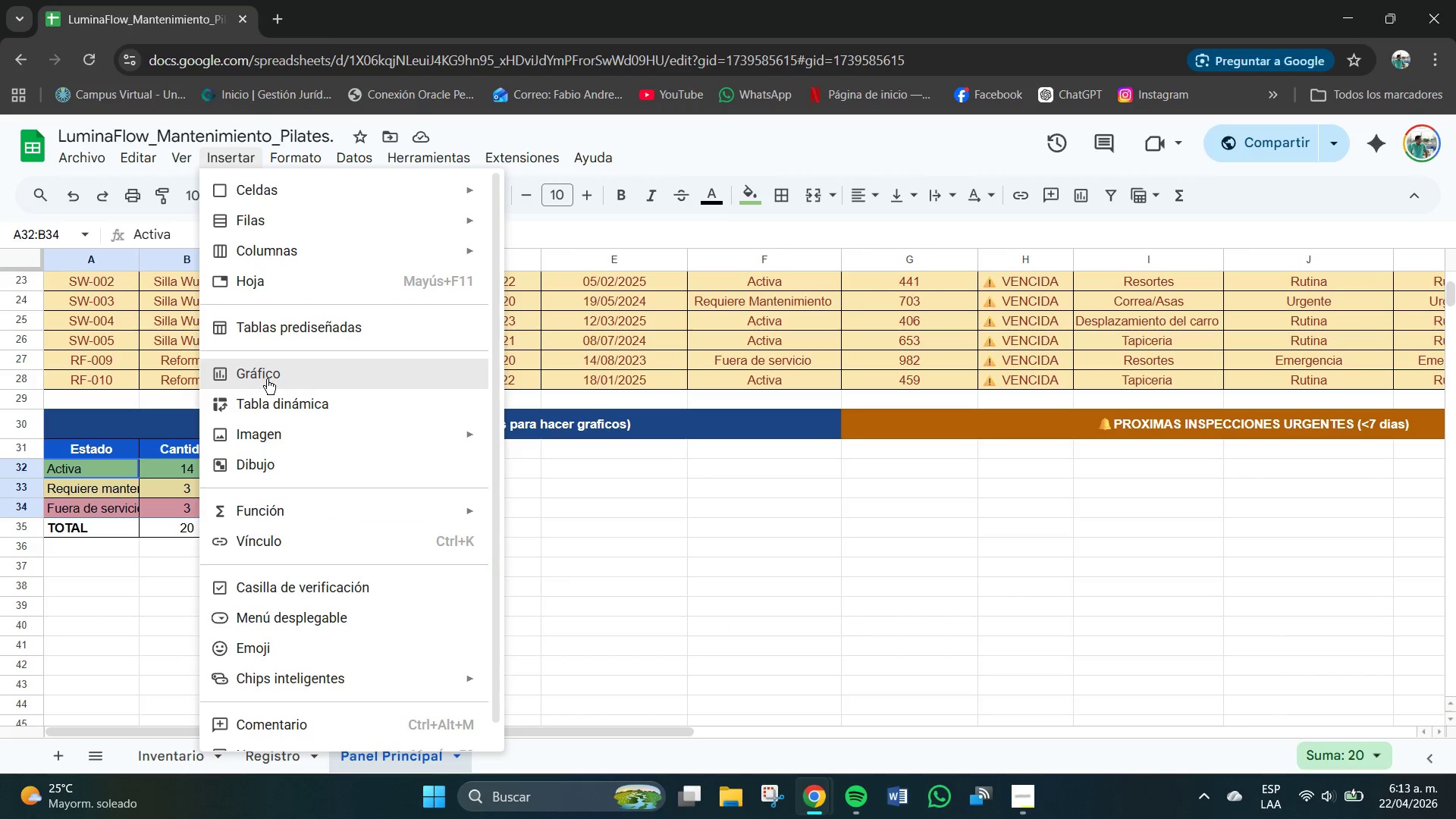 
left_click([266, 378])
 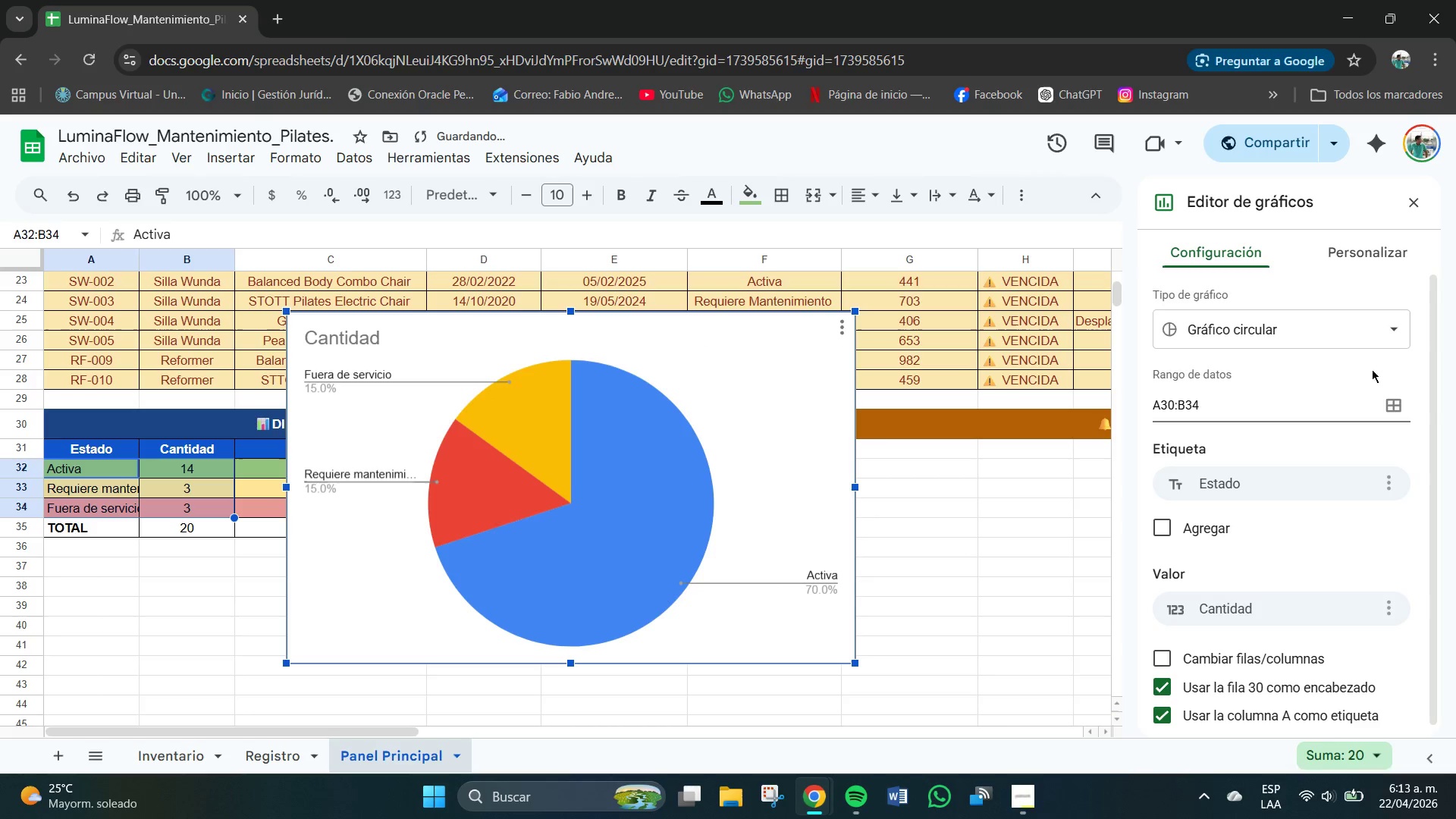 
left_click([1228, 328])
 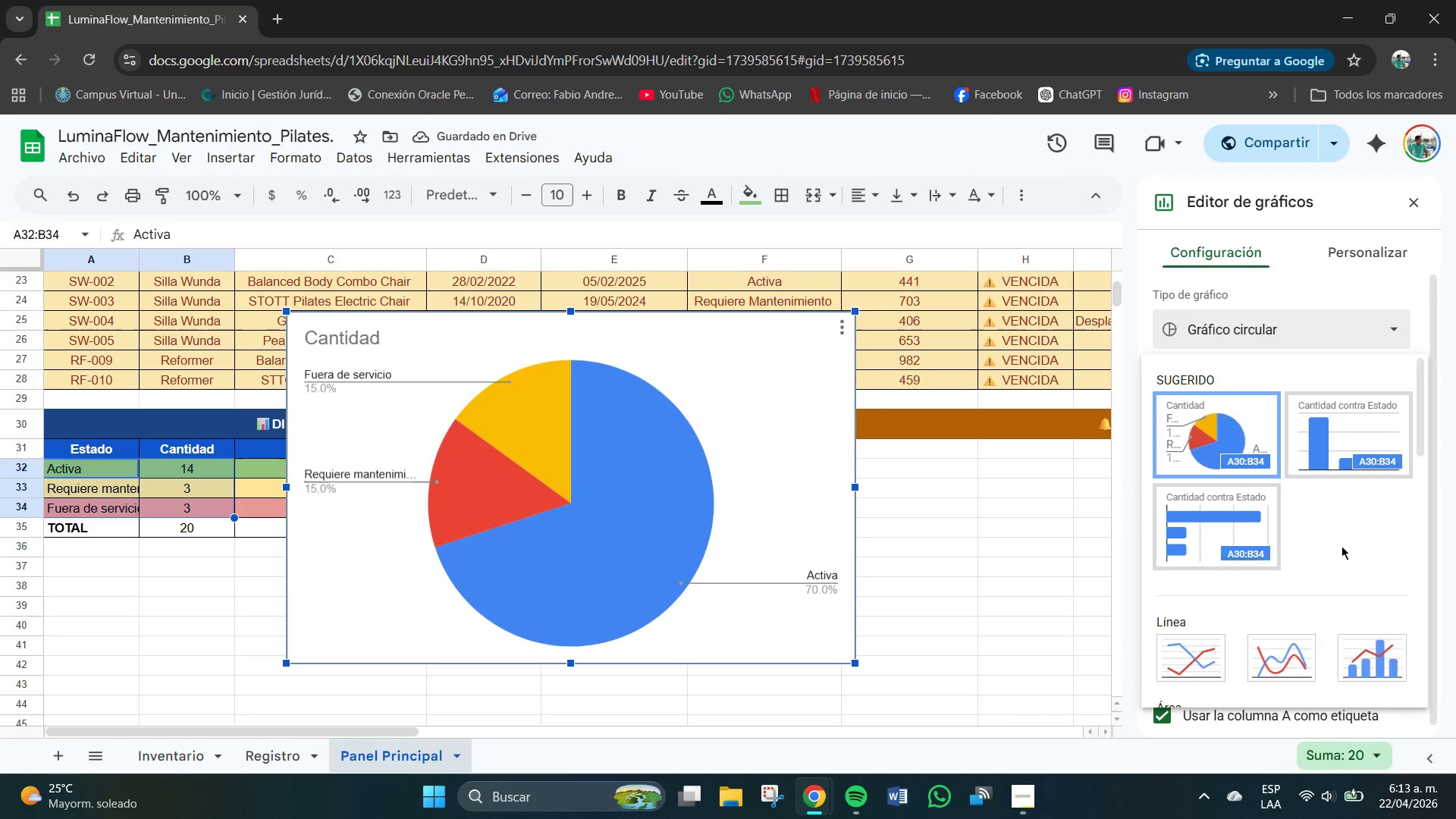 
scroll: coordinate [1341, 548], scroll_direction: down, amount: 4.0
 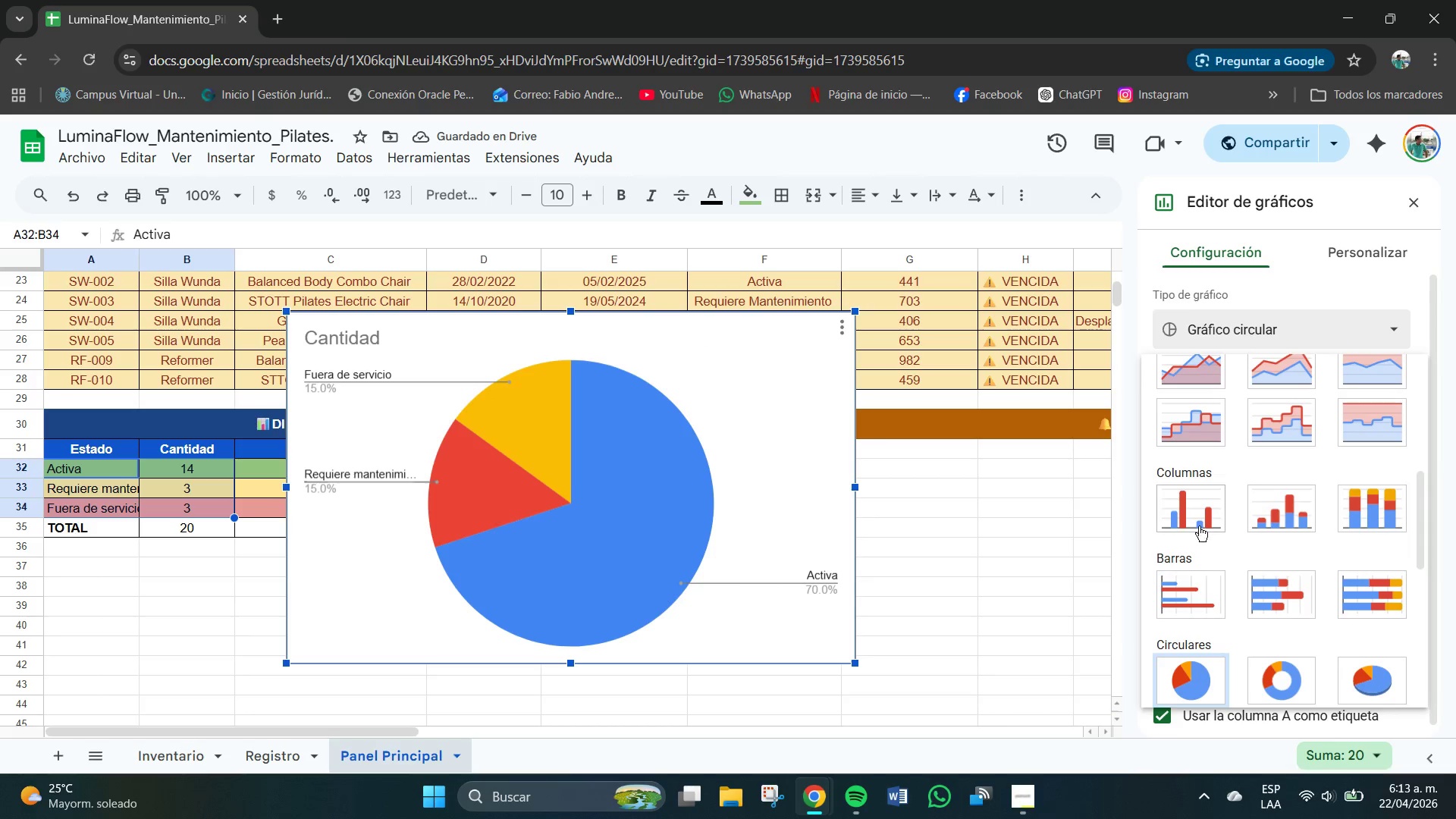 
left_click([1188, 515])
 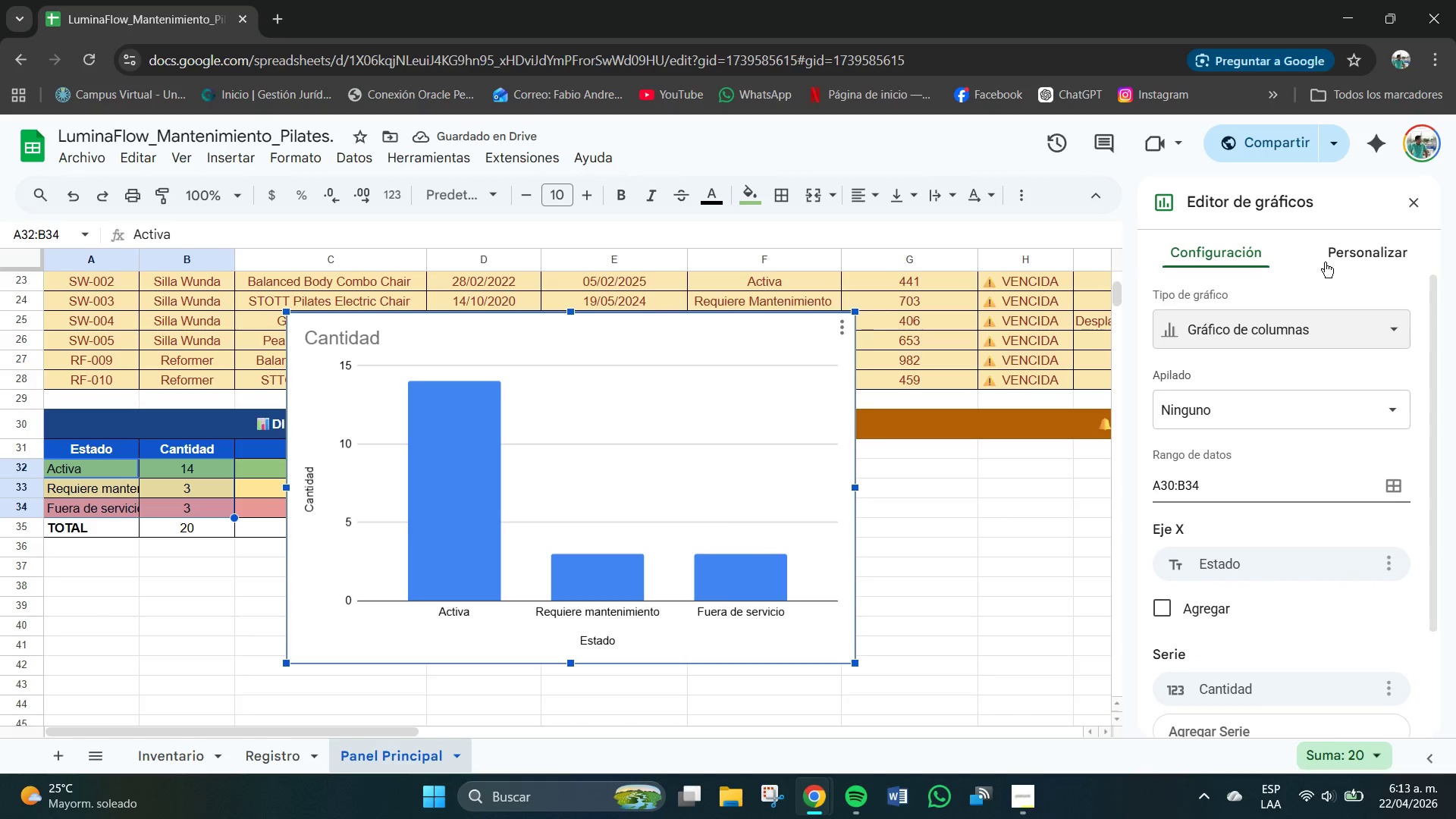 
wait(5.03)
 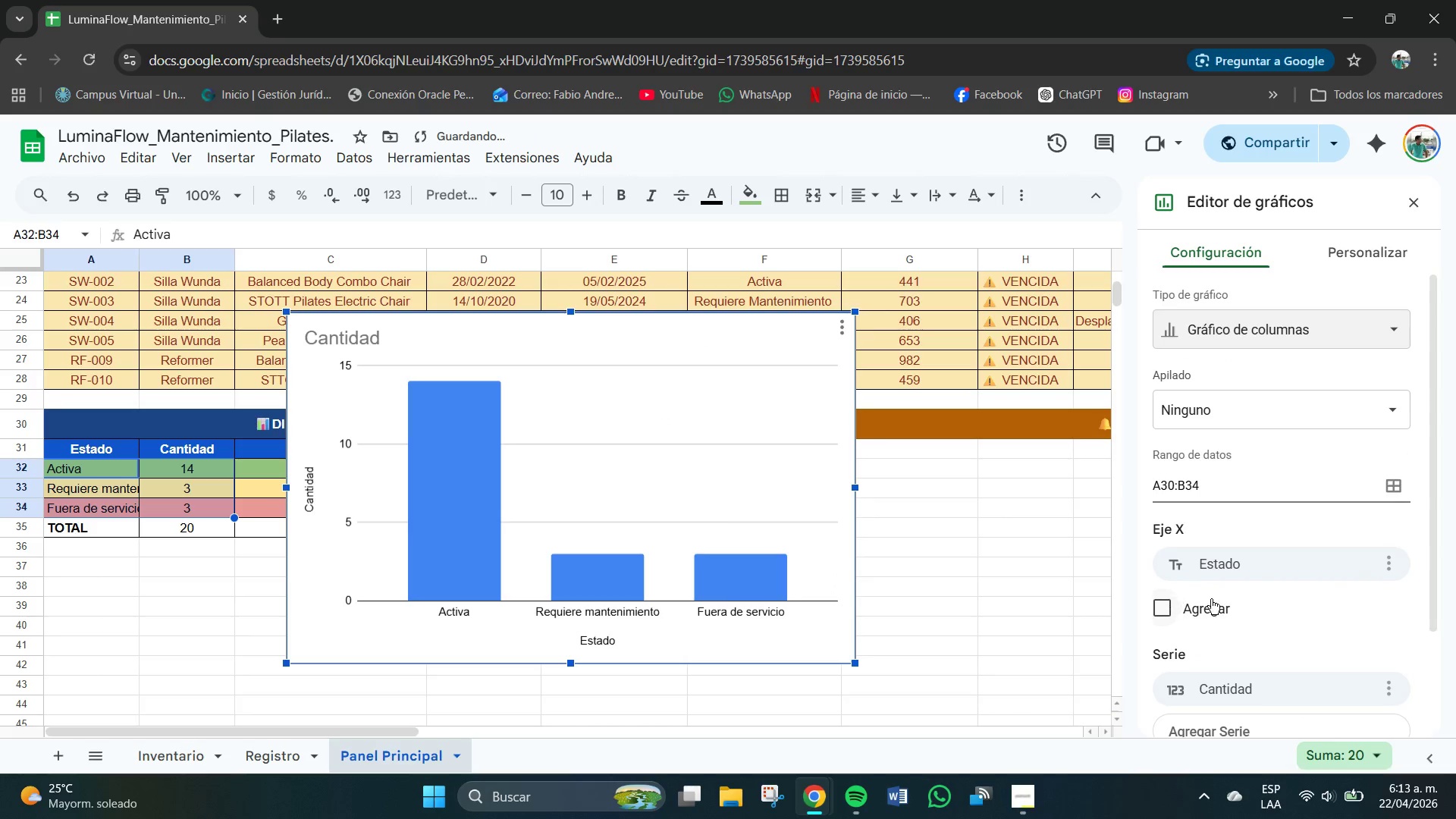 
left_click([1272, 347])
 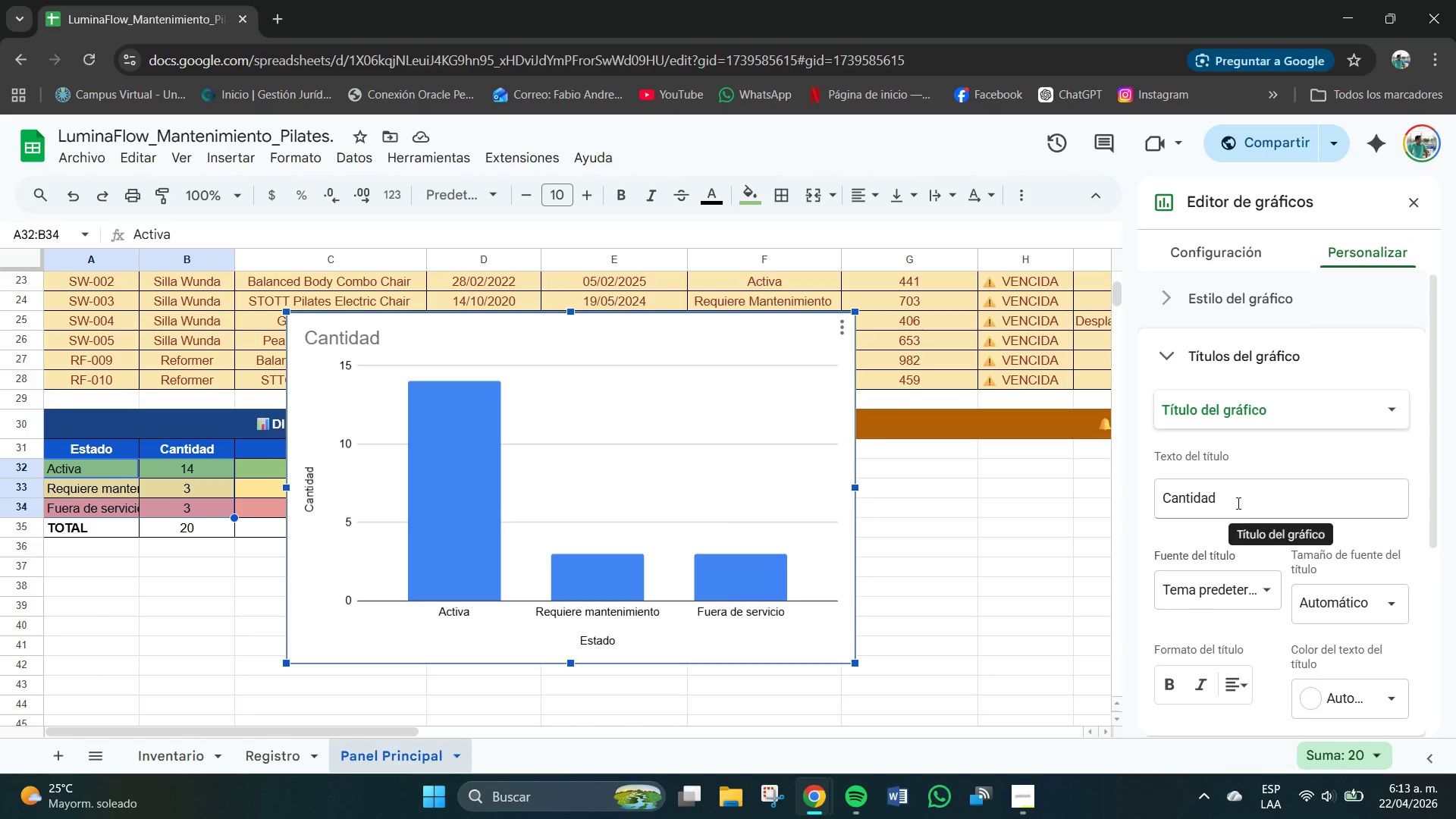 
left_click_drag(start_coordinate=[1238, 497], to_coordinate=[1056, 497])
 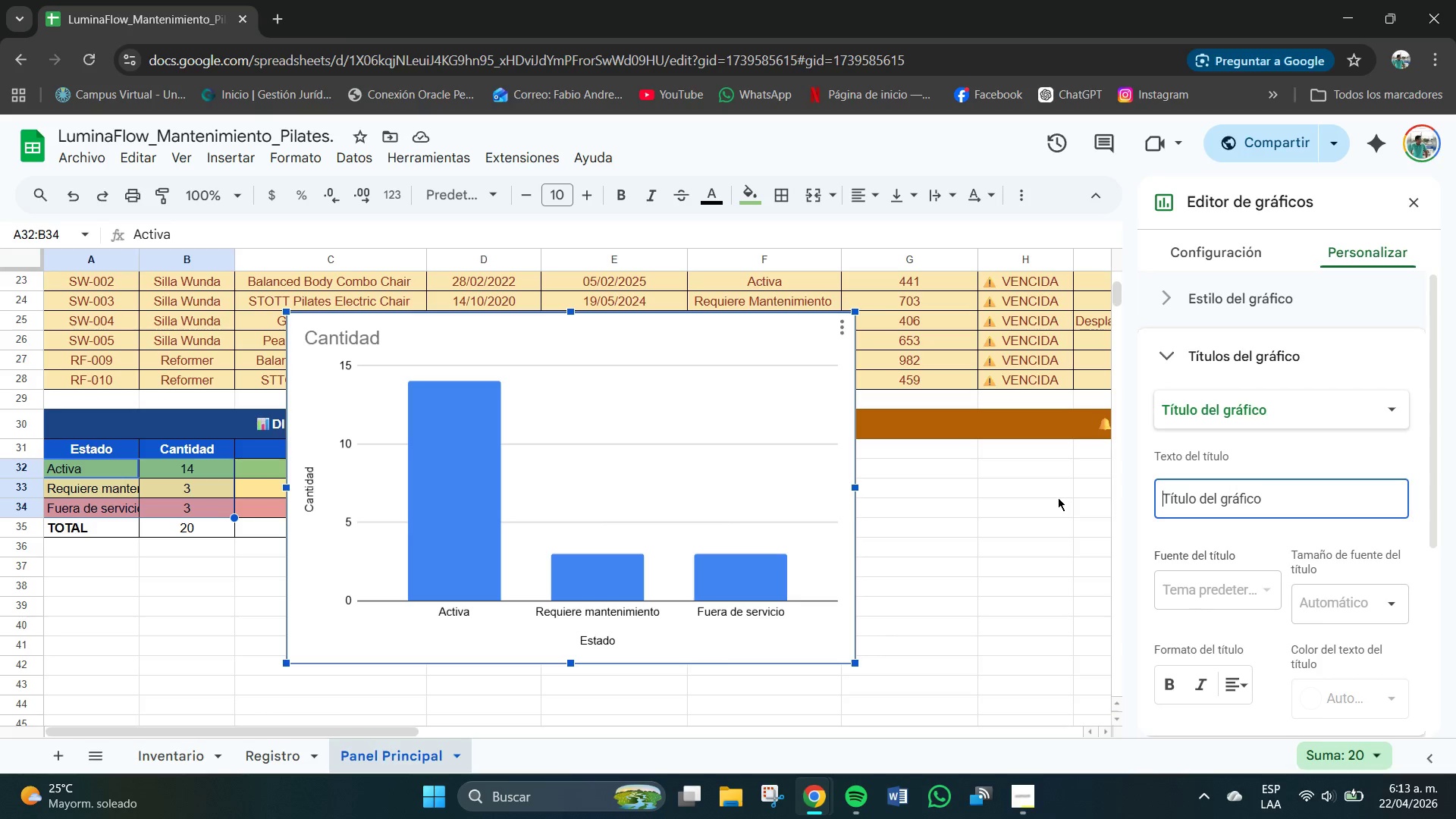 
key(Backspace)
type(Estado de Equipos )
 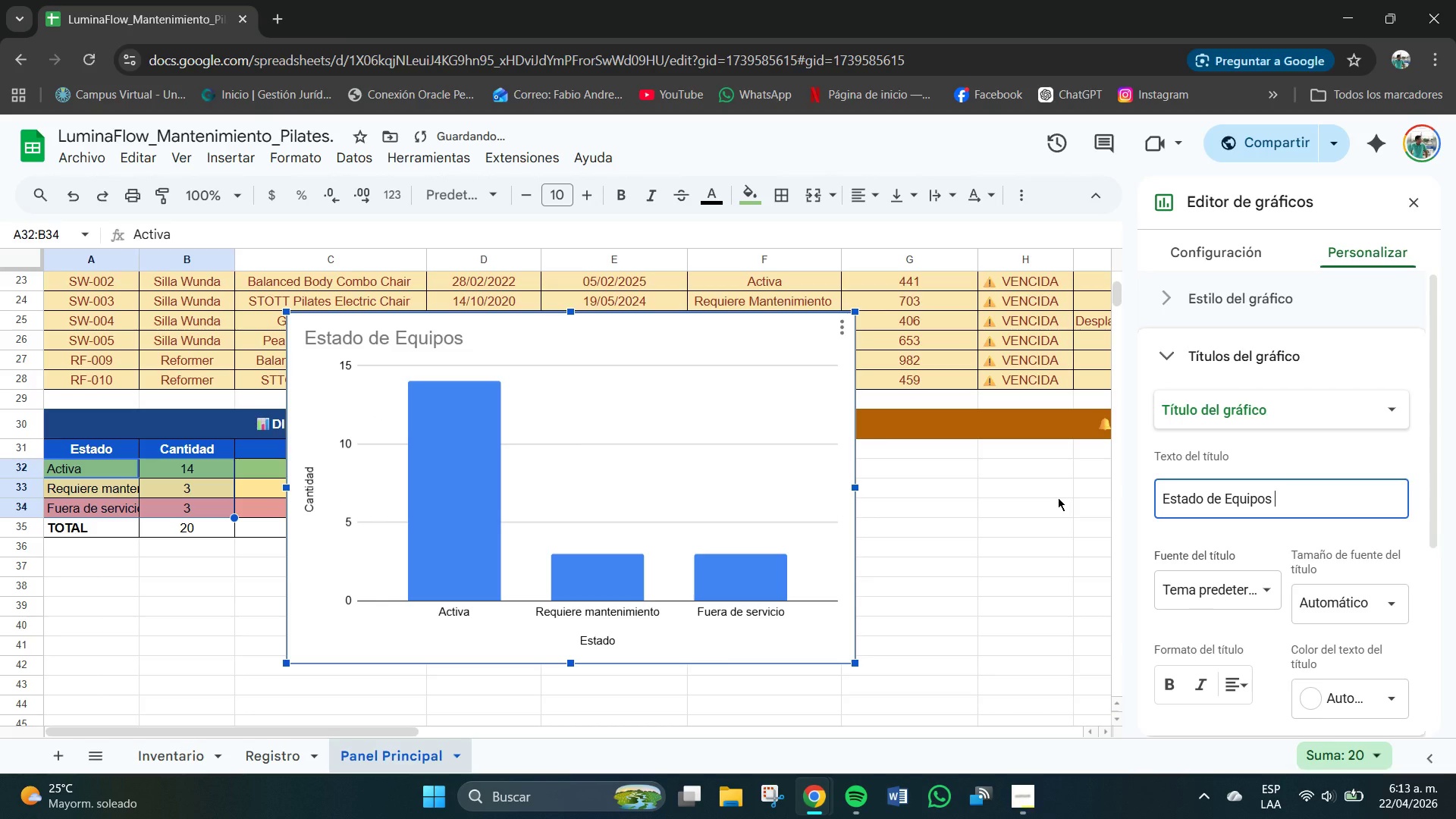 
key(Enter)
 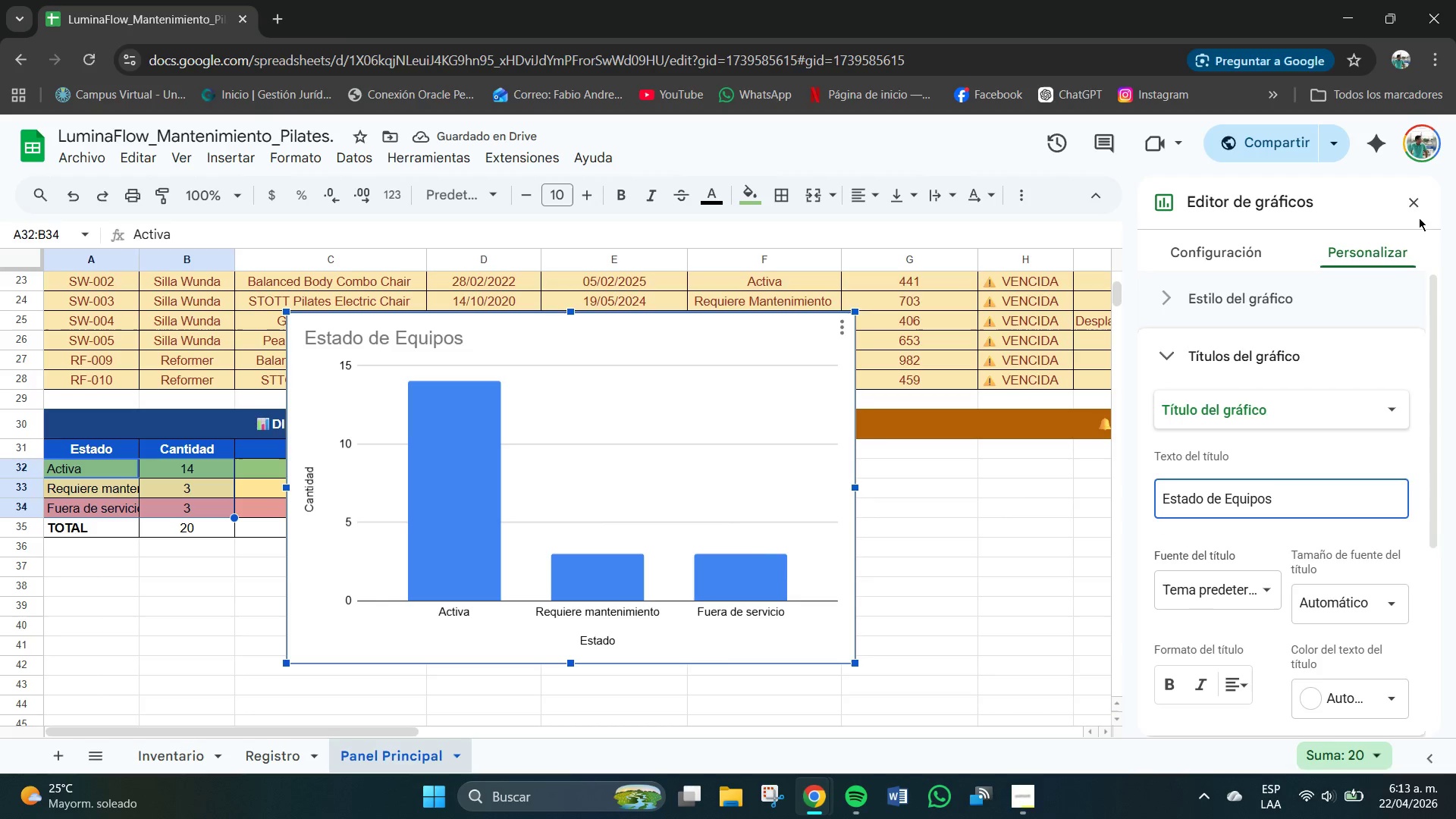 
wait(8.3)
 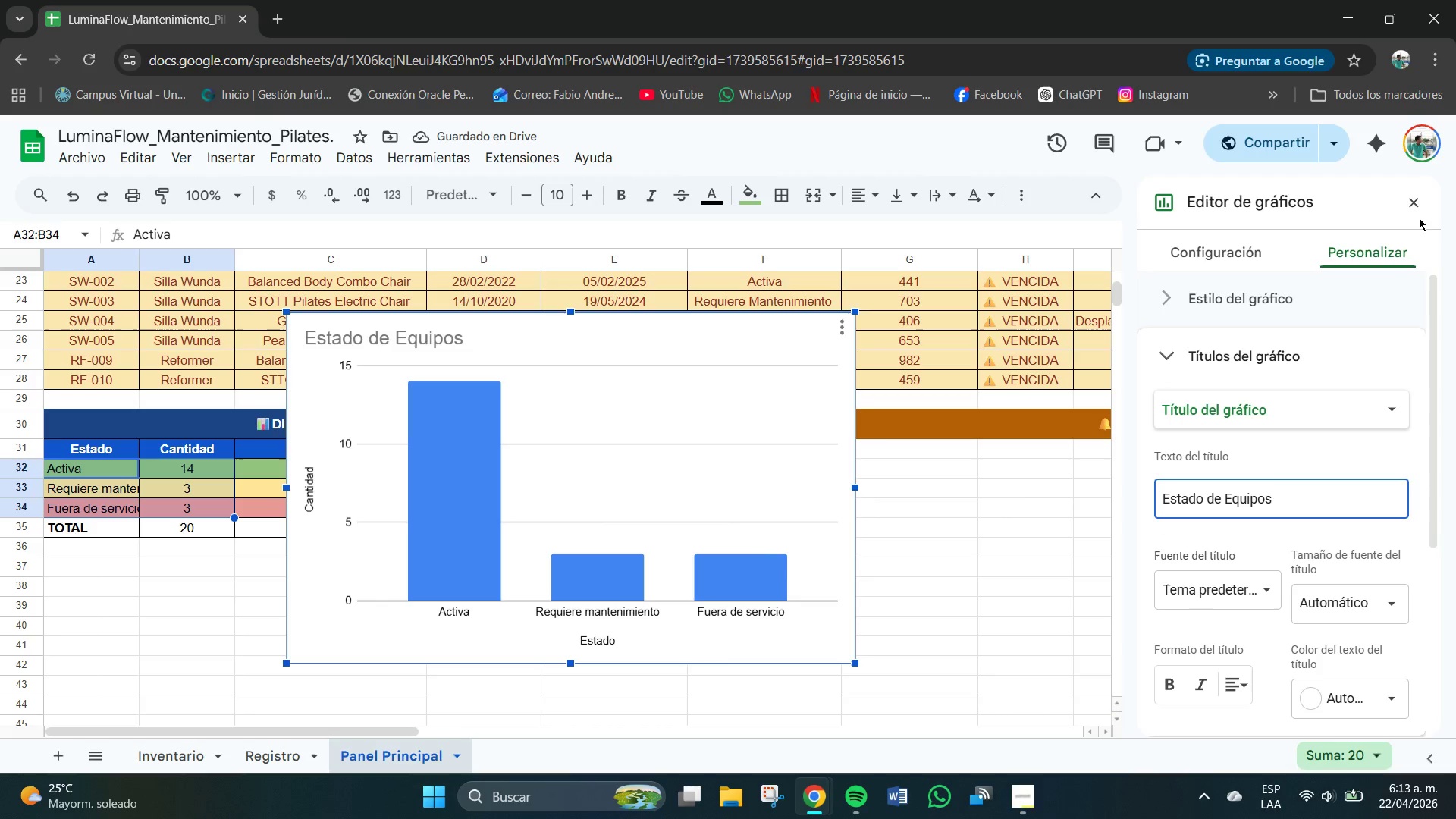 
left_click_drag(start_coordinate=[490, 463], to_coordinate=[793, 639])
 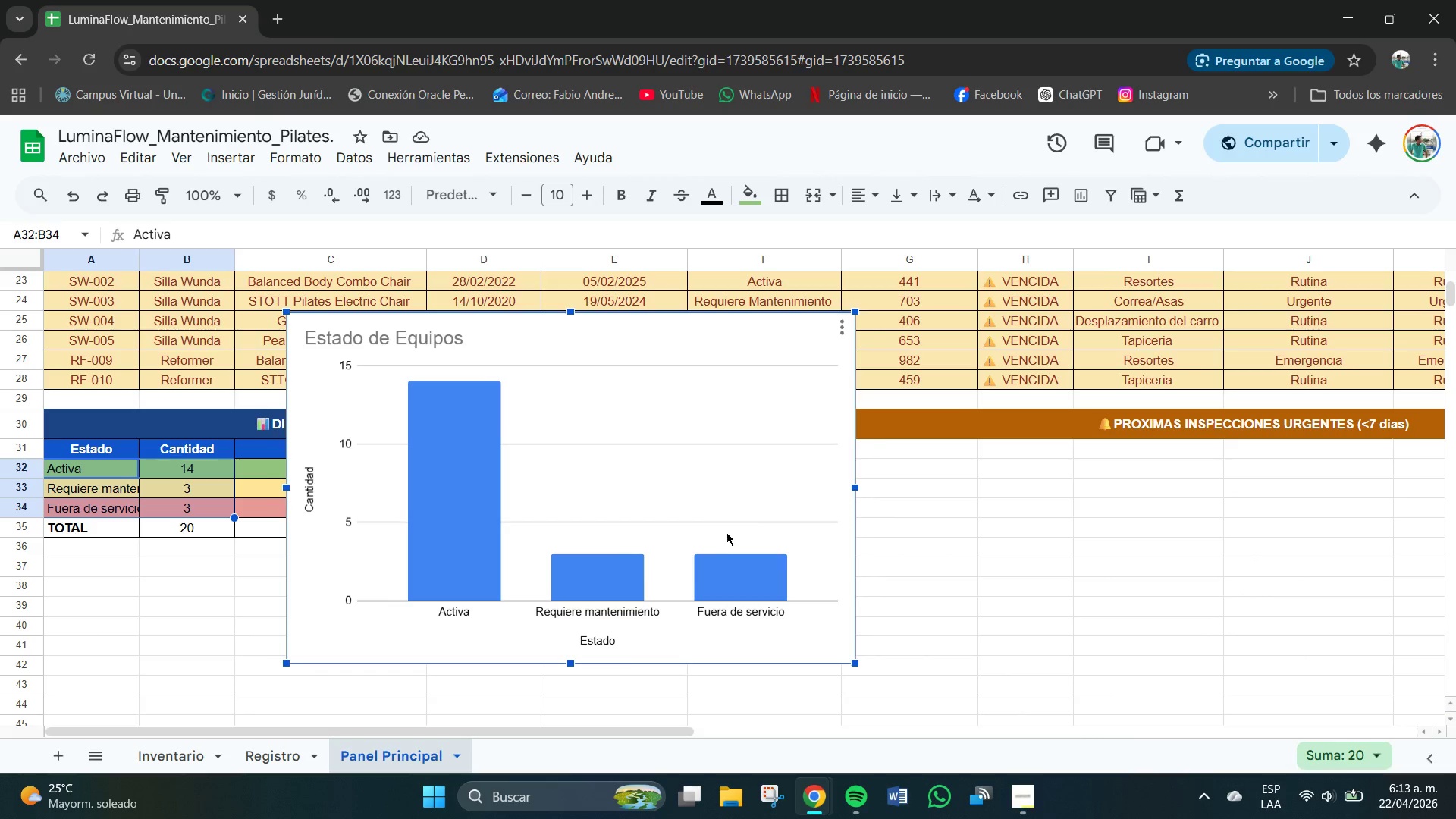 
left_click_drag(start_coordinate=[726, 532], to_coordinate=[871, 666])
 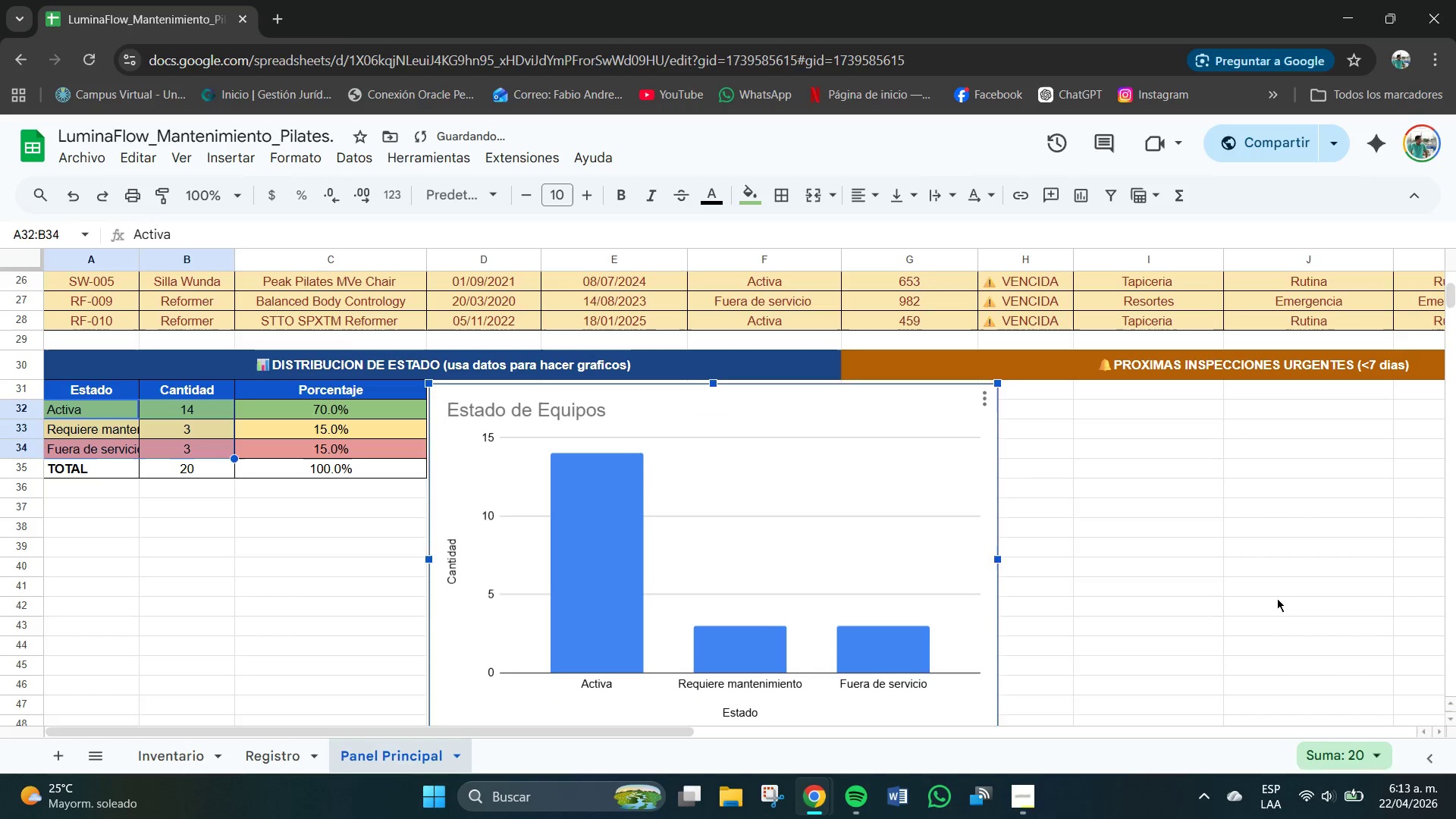 
left_click([1277, 598])
 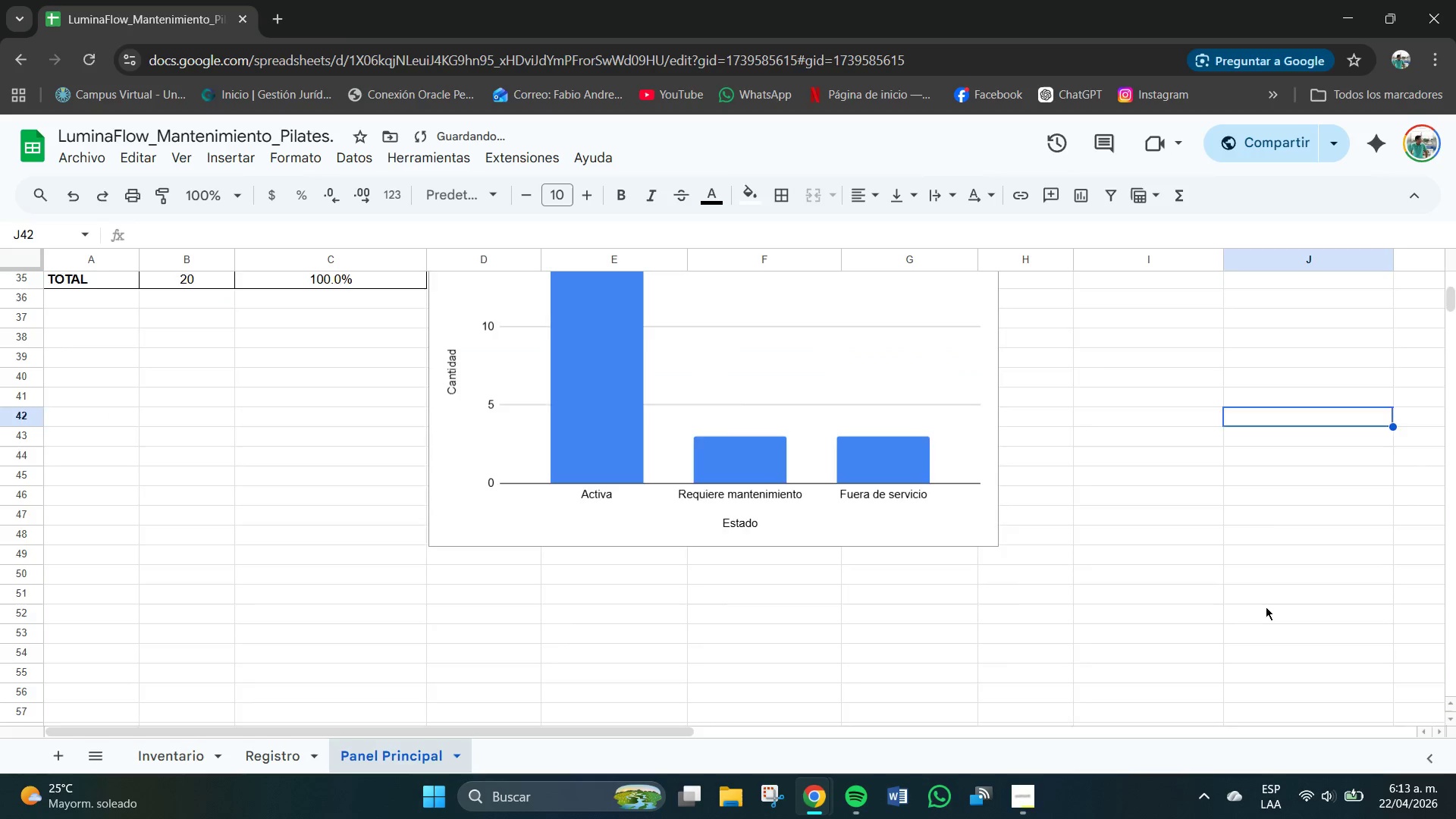 
scroll: coordinate [744, 376], scroll_direction: down, amount: 1.0
 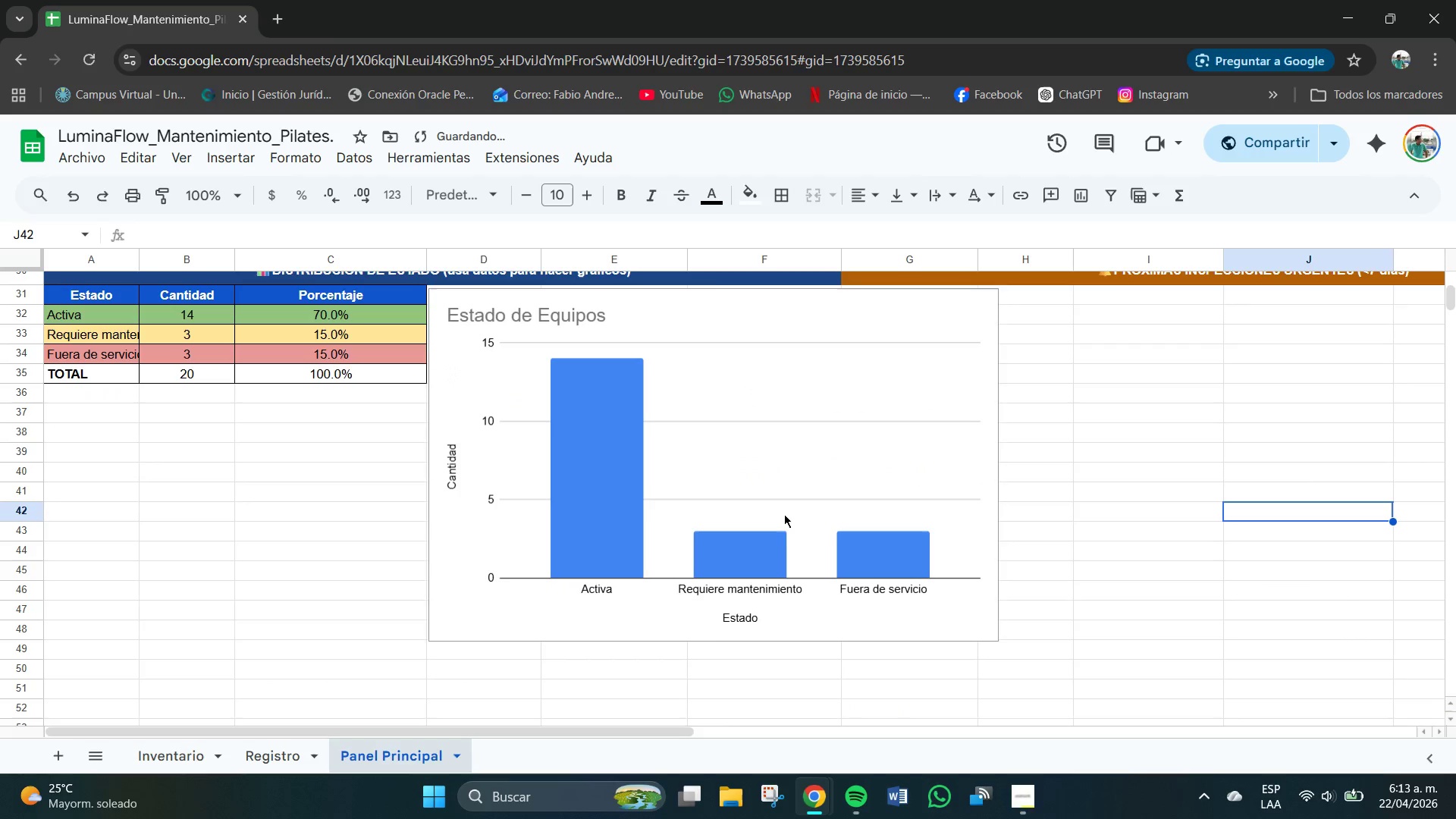 
left_click([784, 514])
 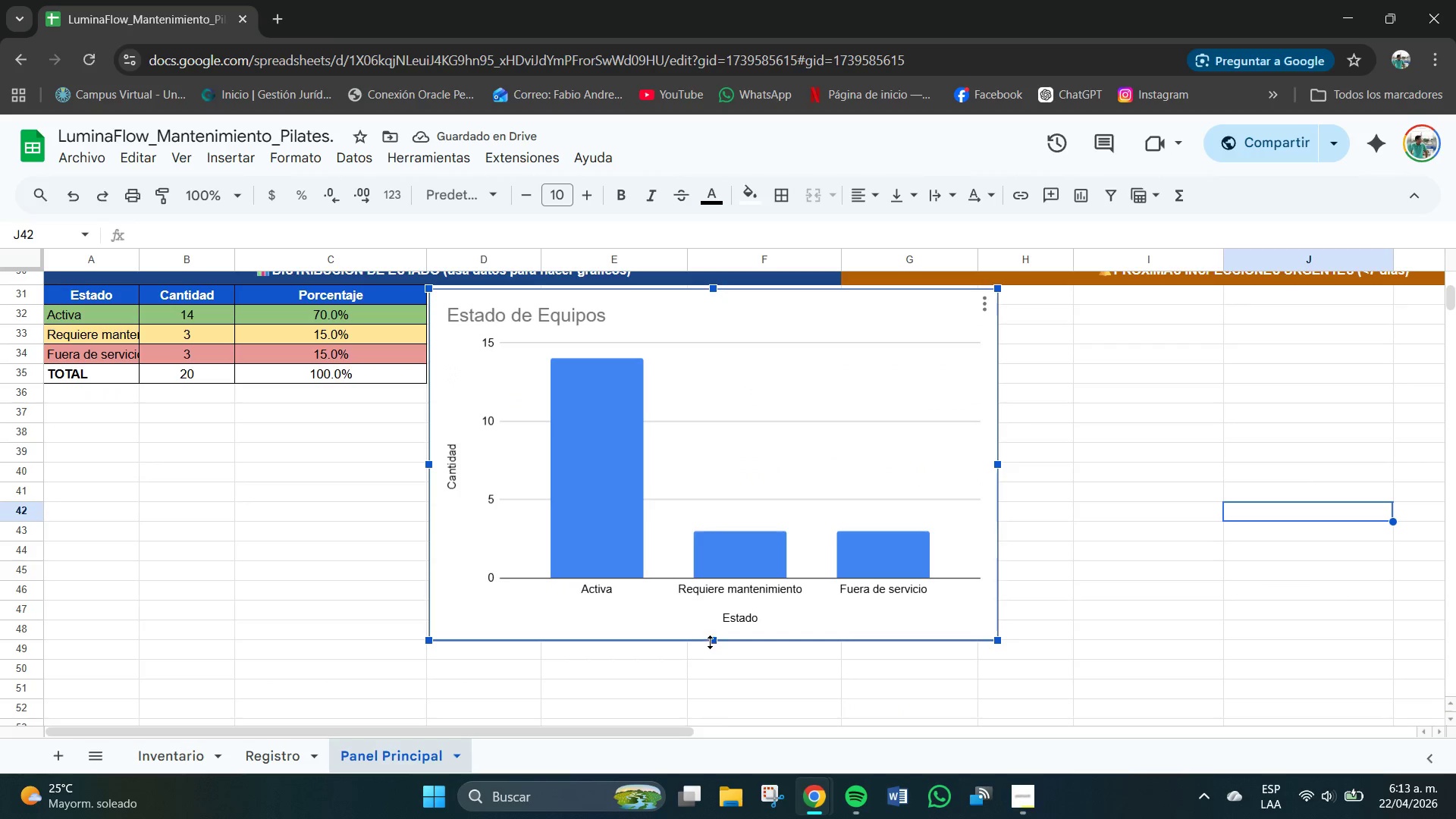 
left_click_drag(start_coordinate=[714, 641], to_coordinate=[726, 719])
 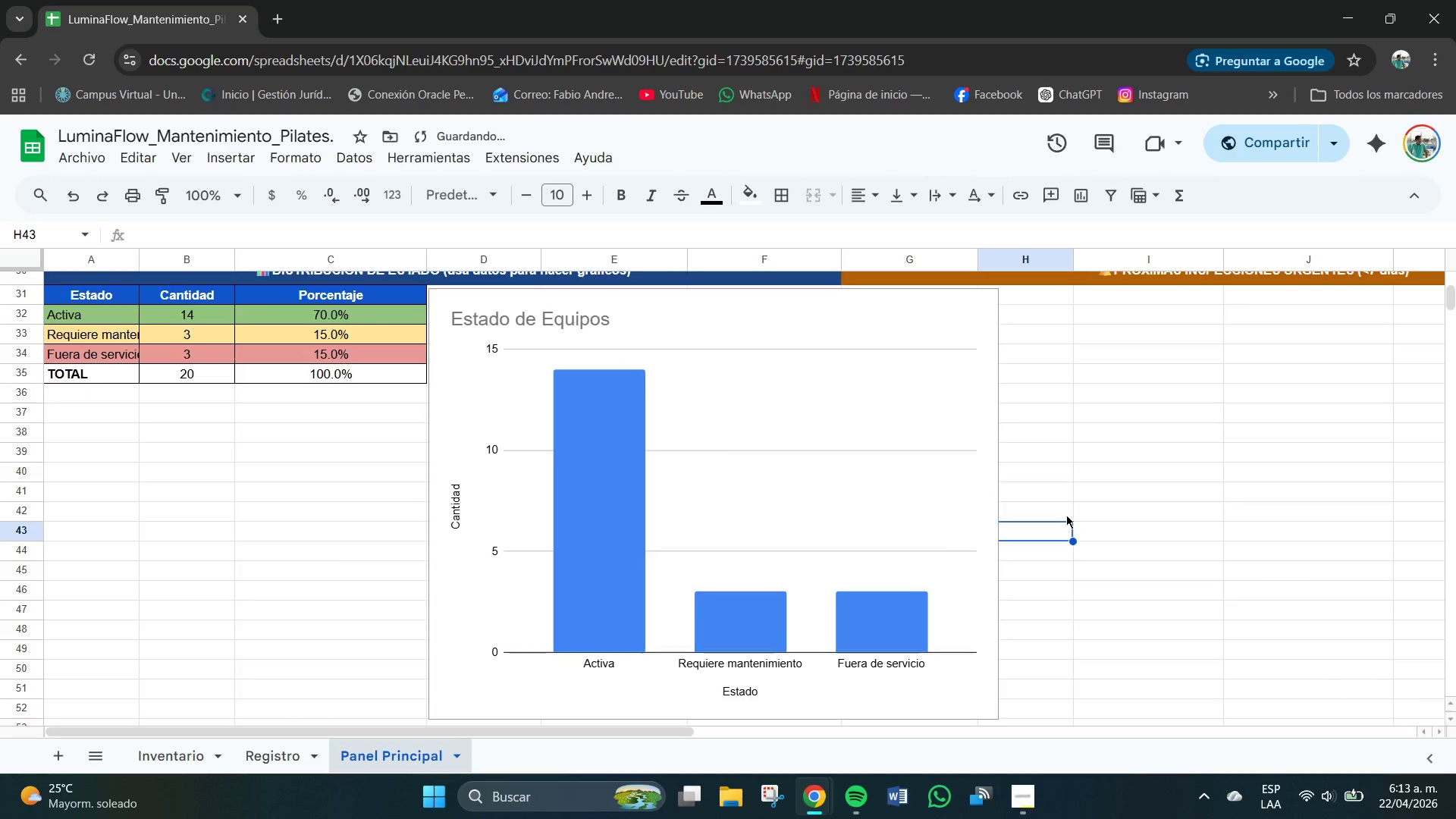 
scroll: coordinate [1066, 515], scroll_direction: none, amount: 0.0
 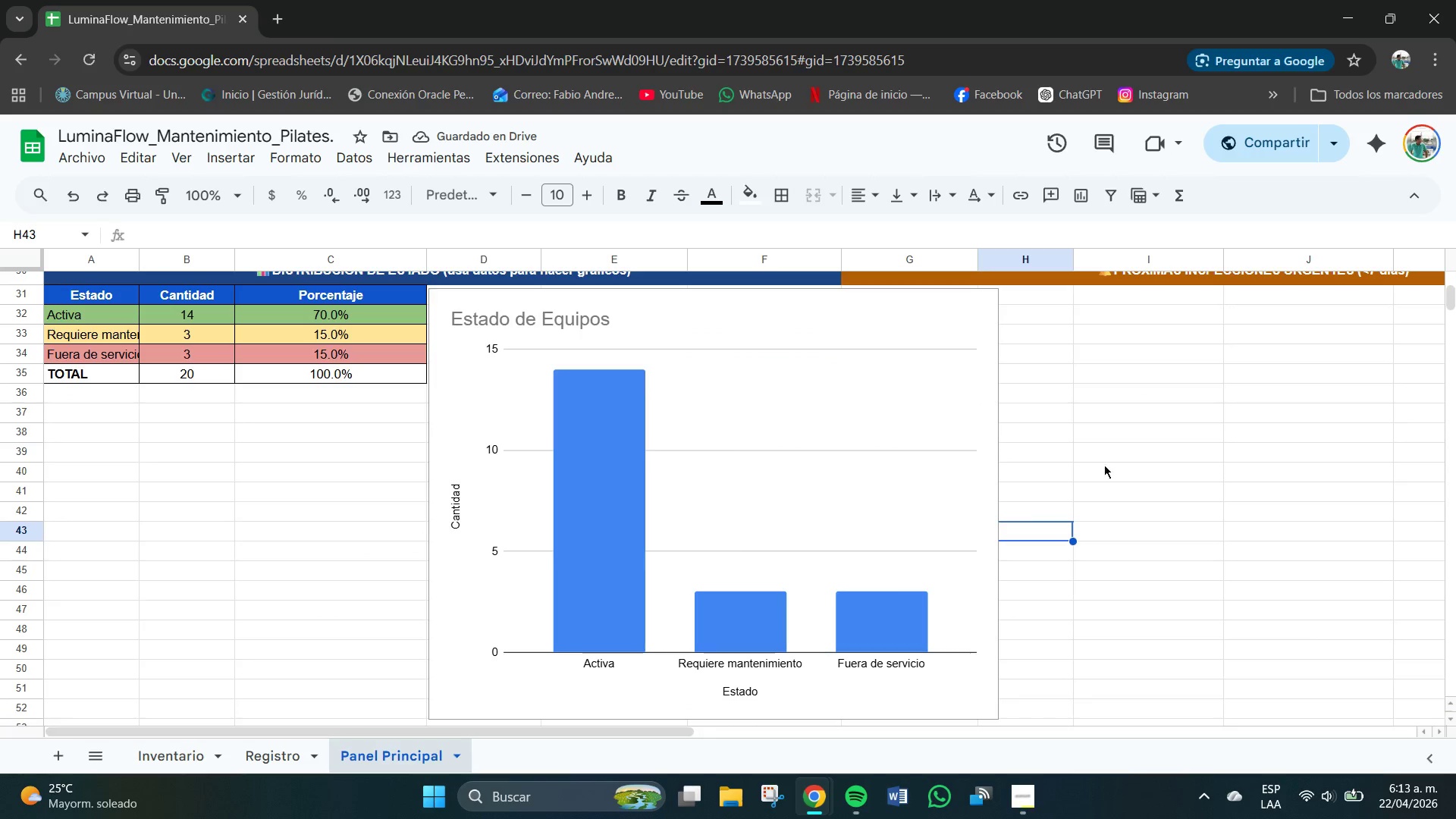 
left_click([918, 438])
 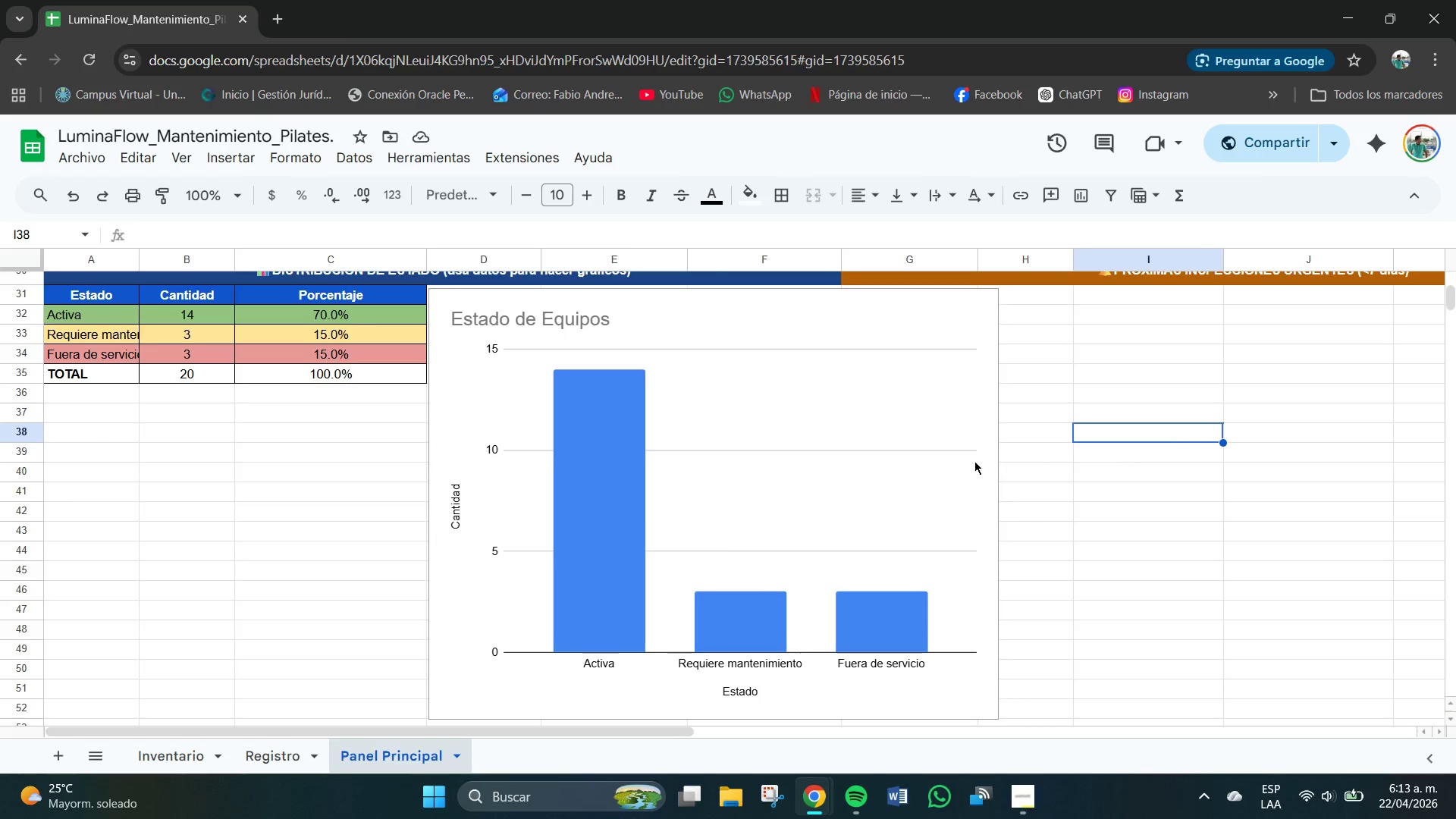 
scroll: coordinate [955, 471], scroll_direction: up, amount: 4.0
 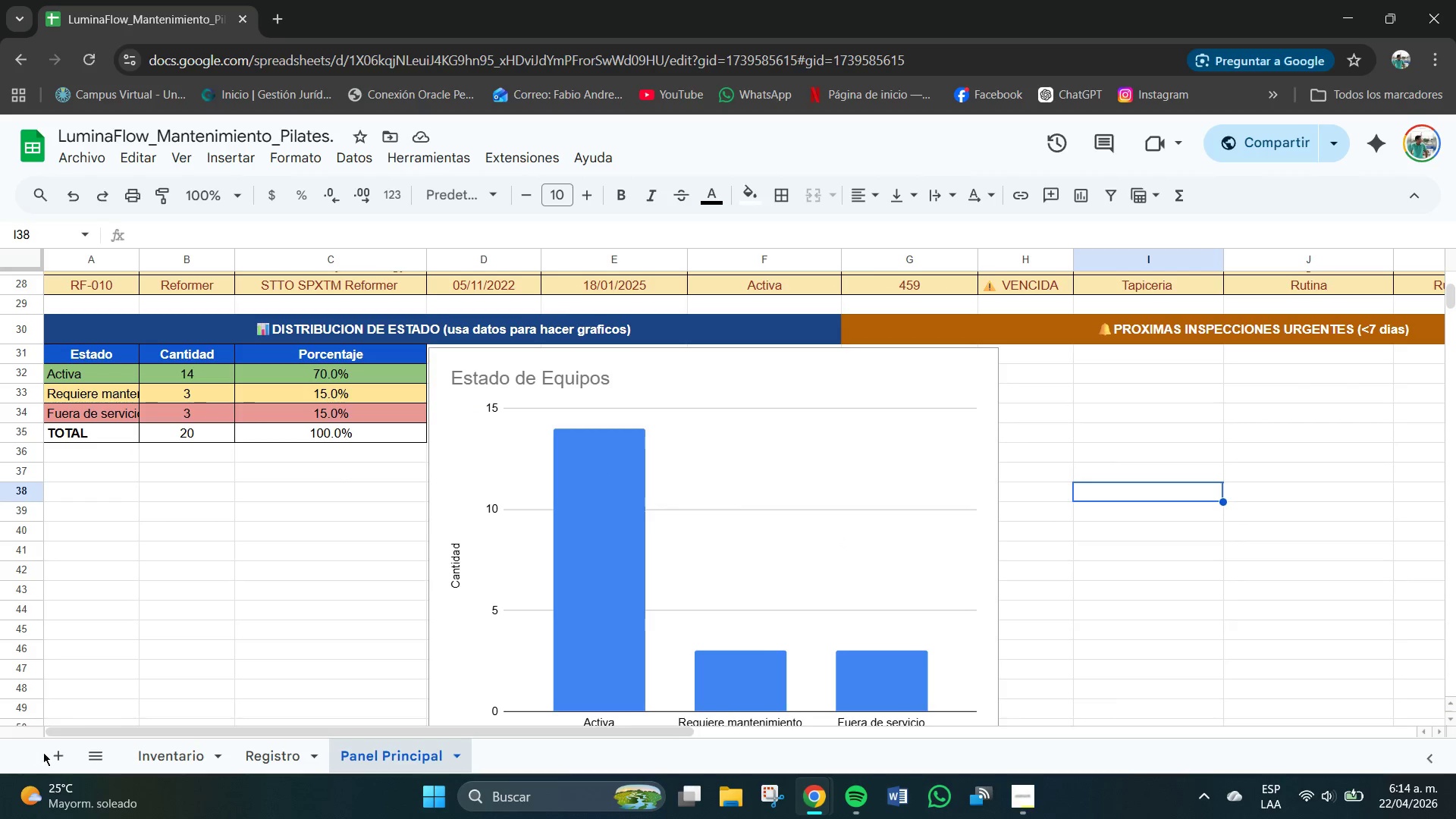 
left_click([64, 761])
 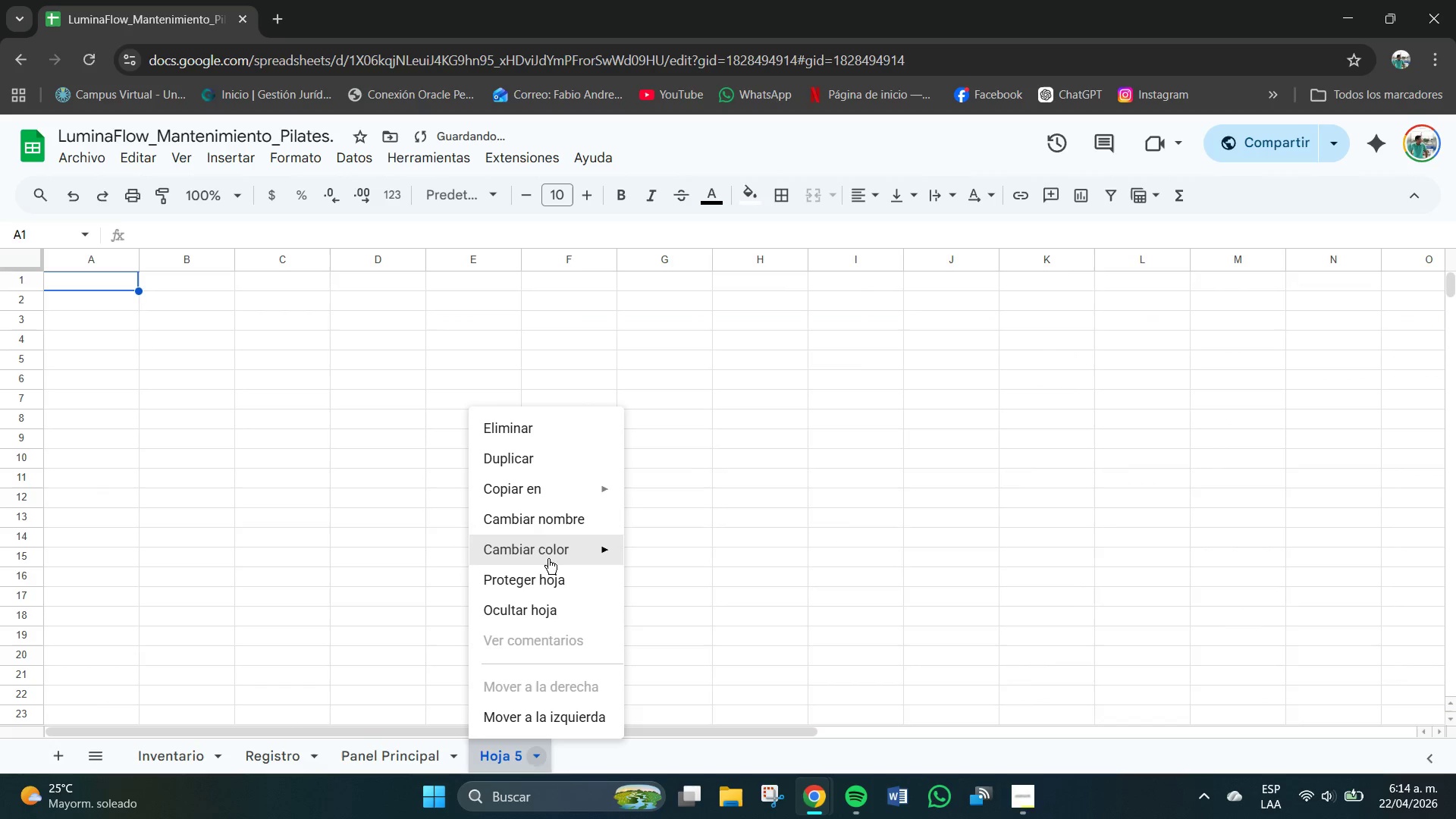 
left_click([539, 526])
 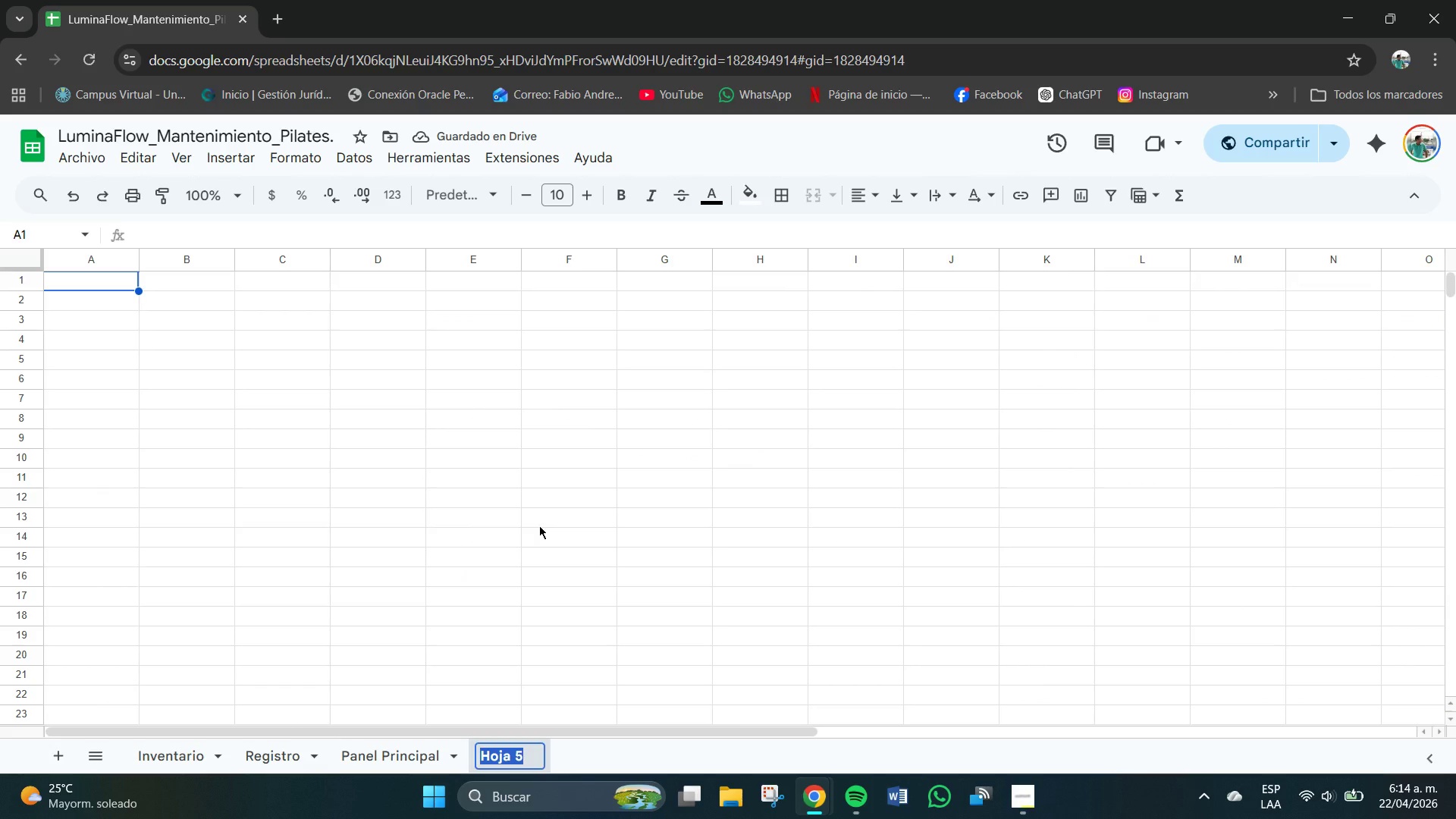 
type(Guia de Uso)
 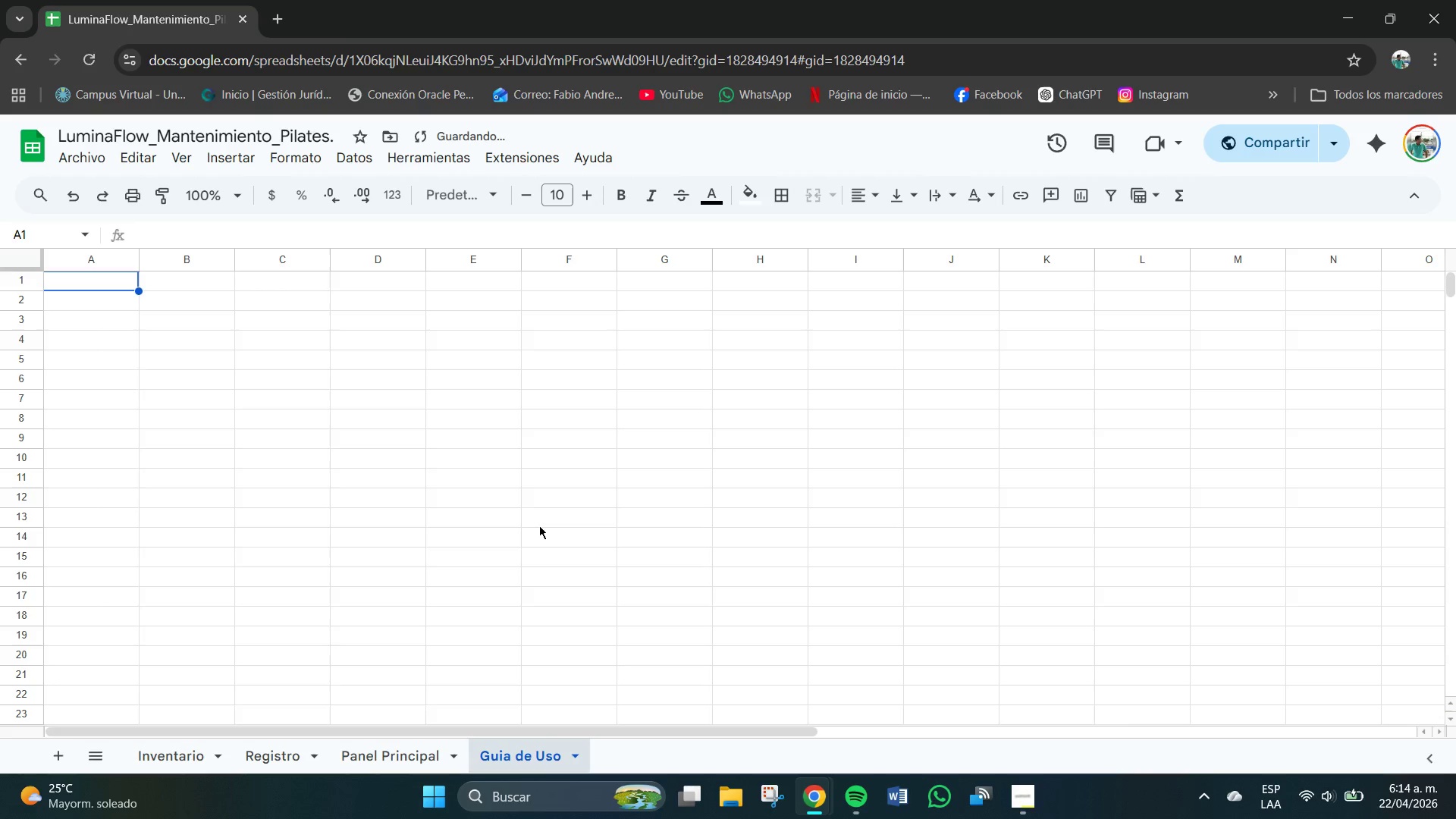 
key(Enter)
 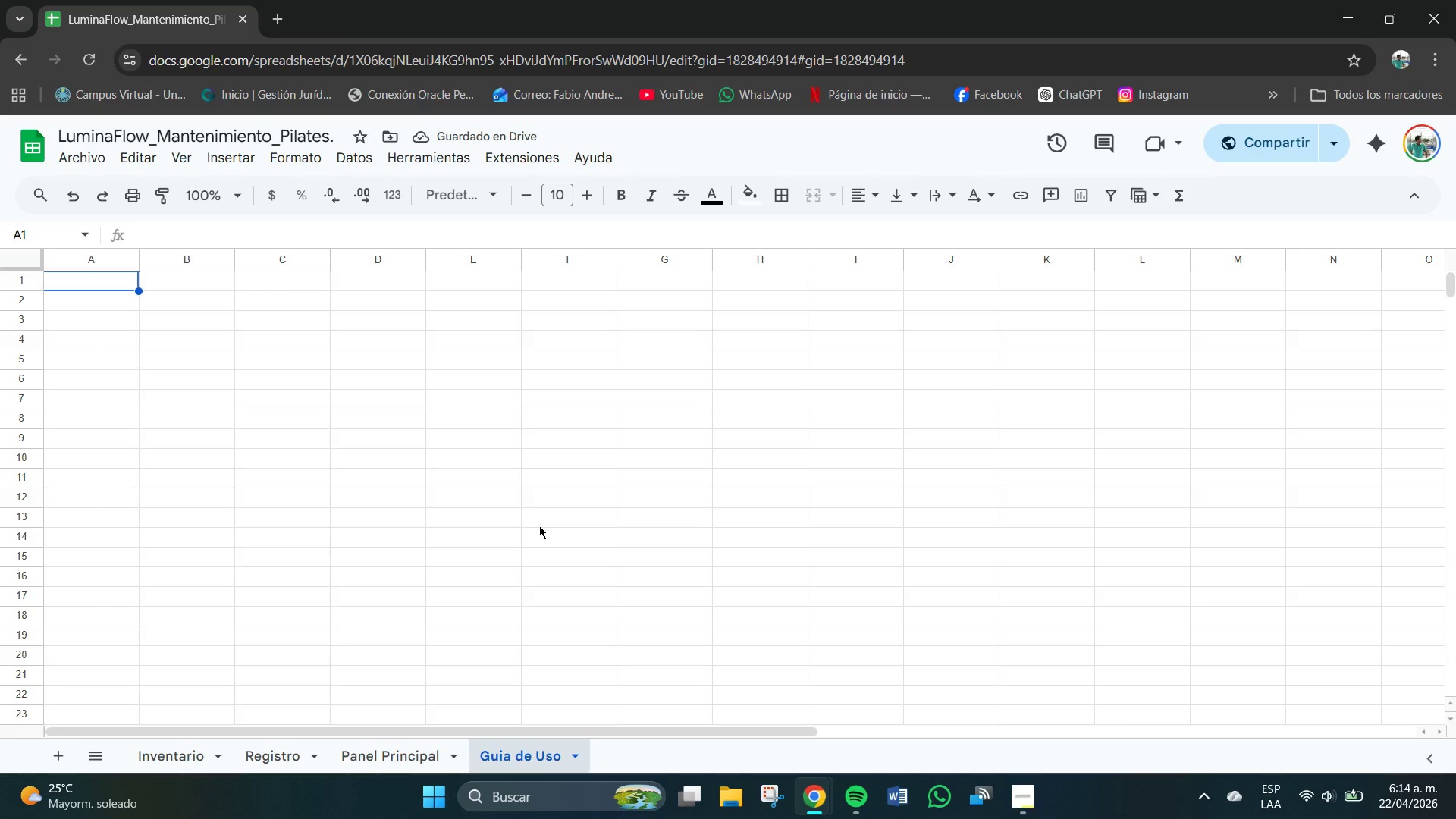 
wait(8.69)
 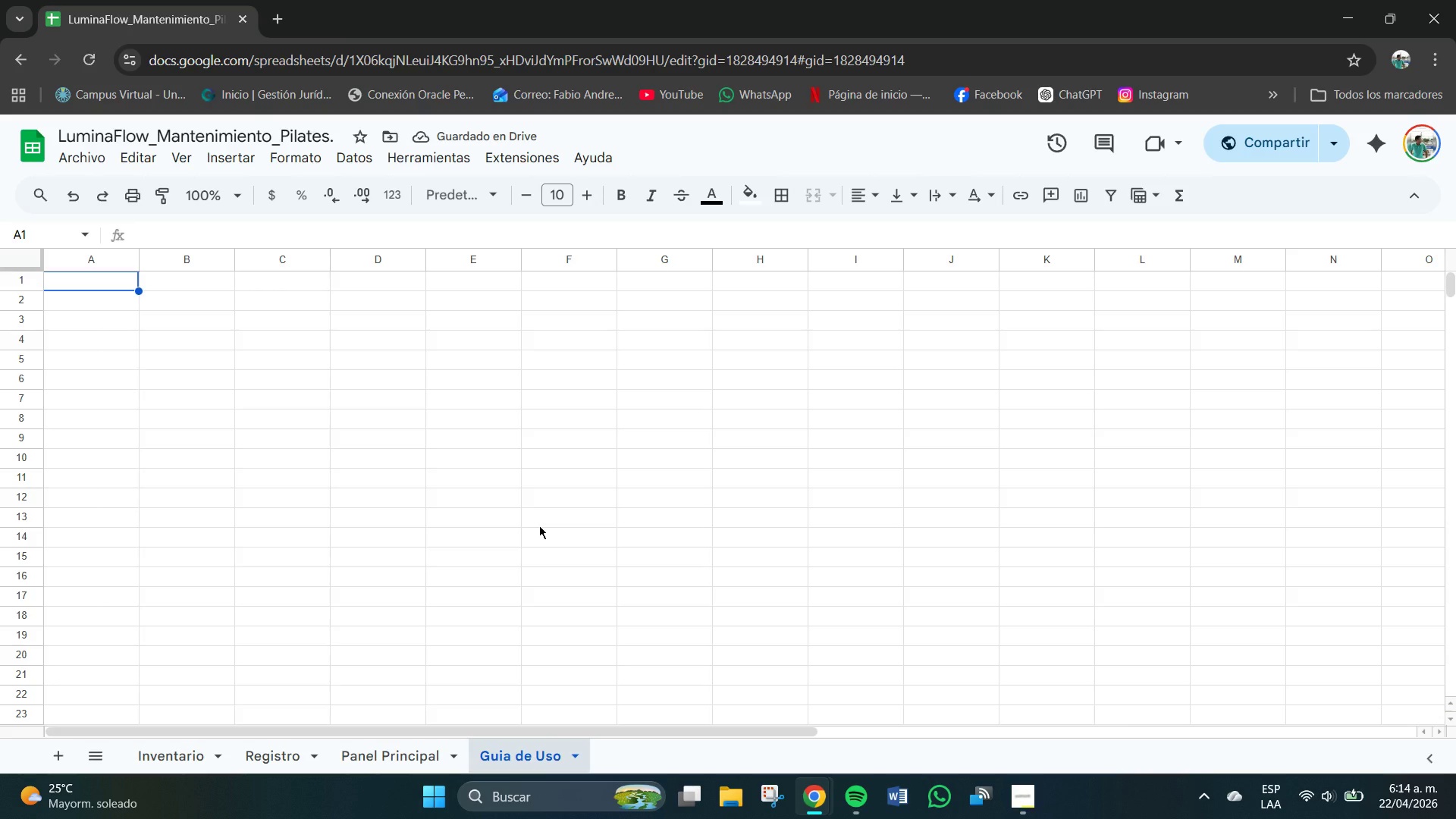 
left_click_drag(start_coordinate=[113, 282], to_coordinate=[318, 283])
 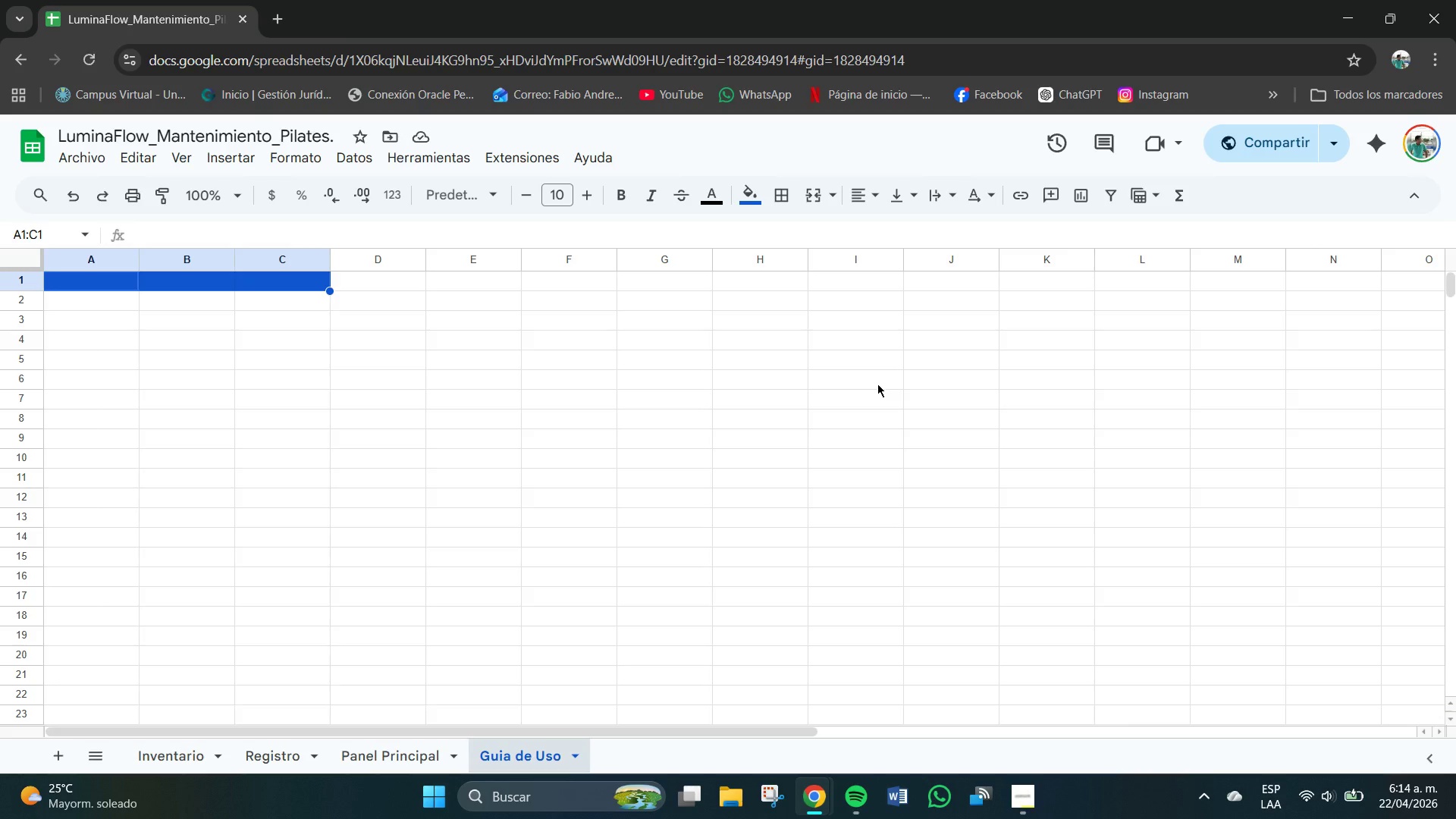 
wait(36.48)
 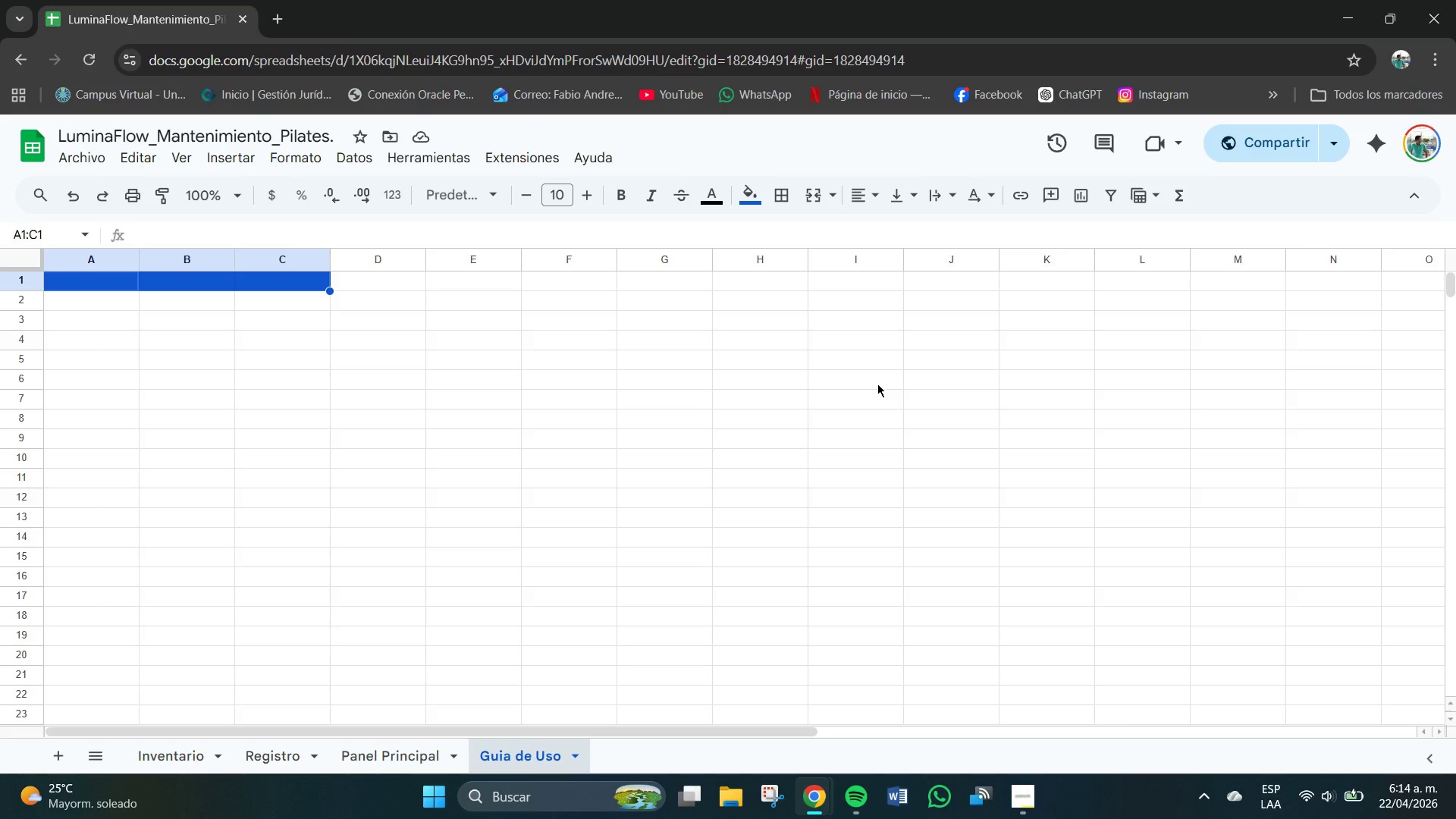 
left_click([835, 191])
 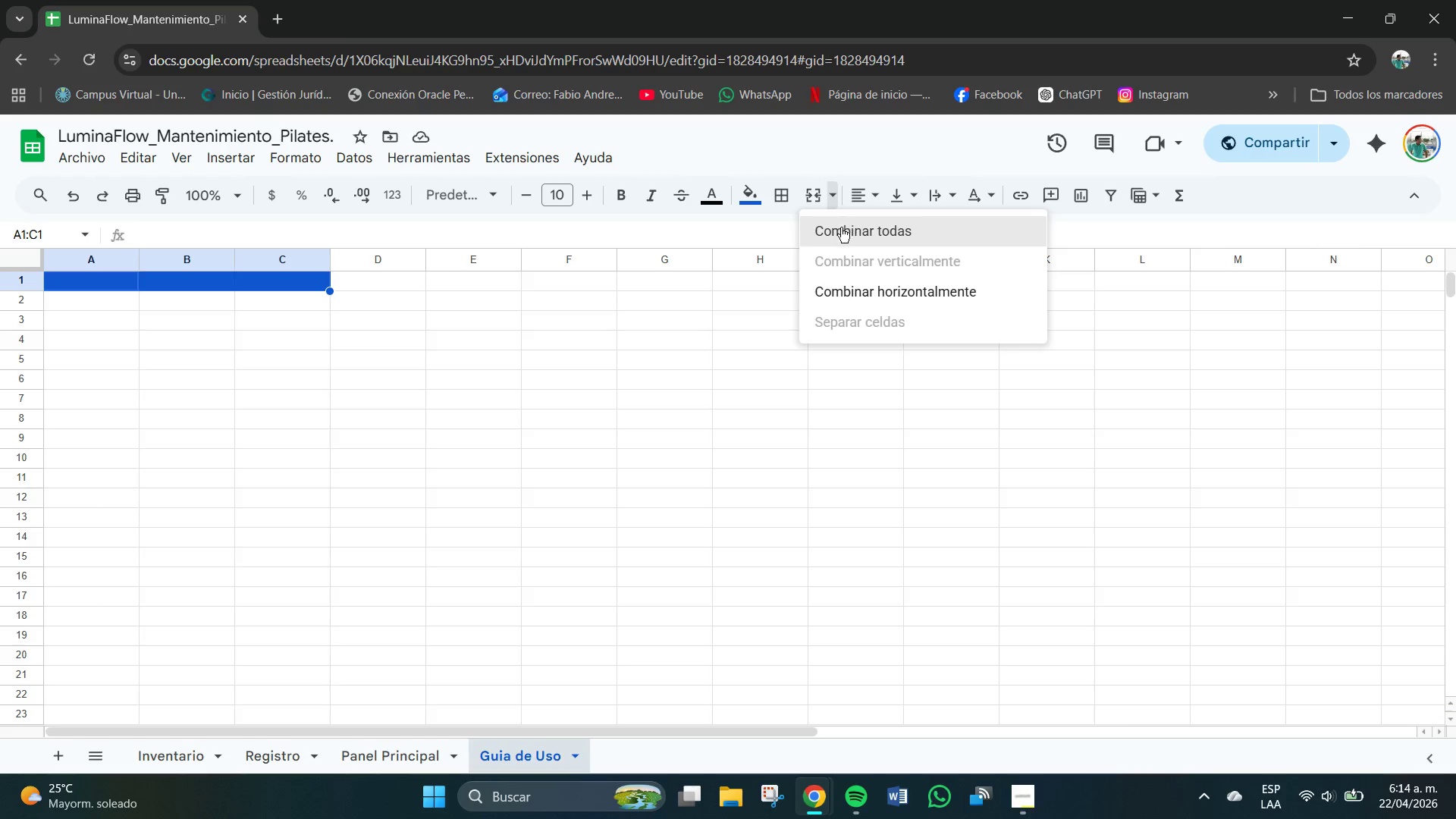 
left_click([841, 228])
 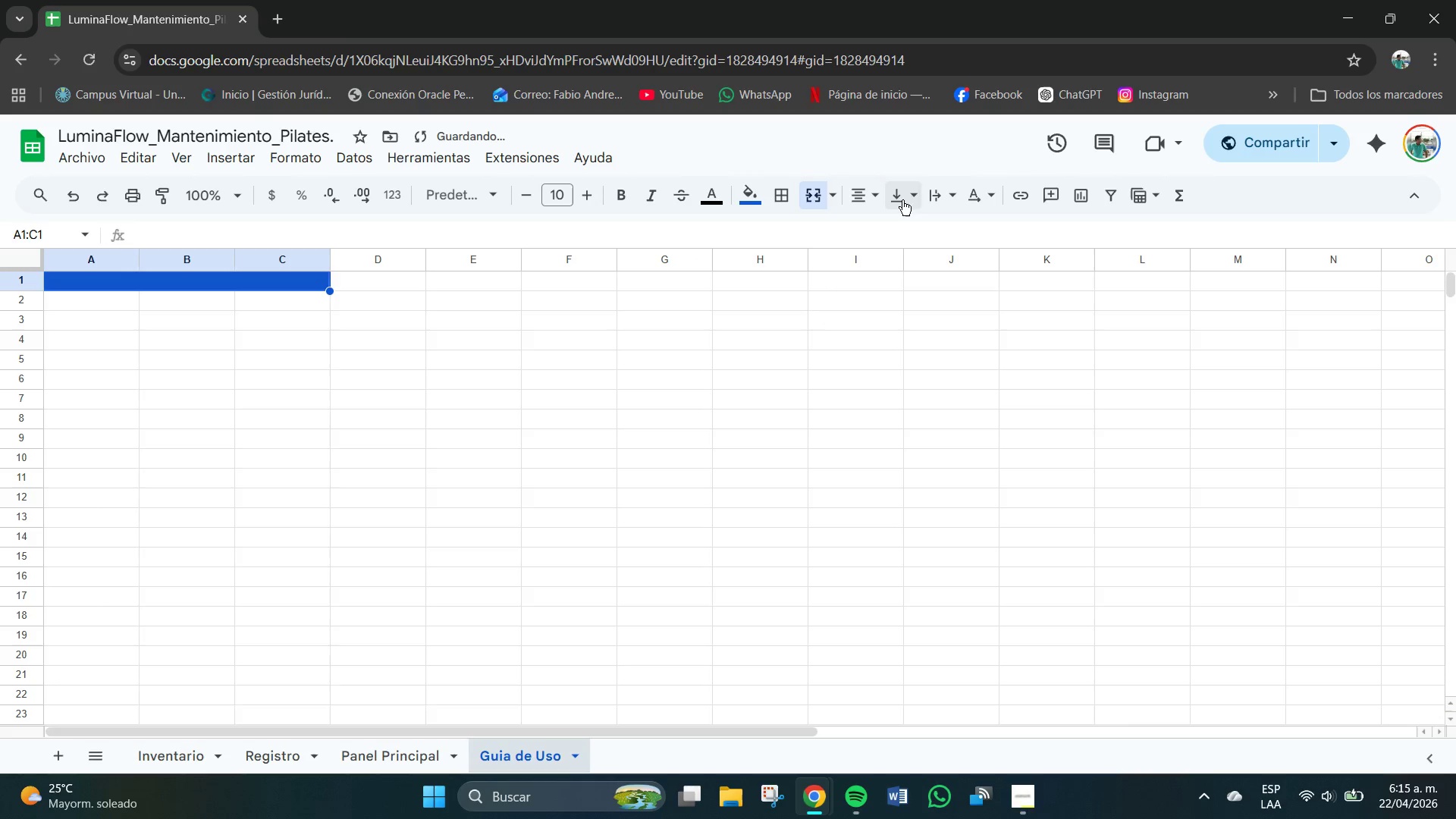 
double_click([911, 185])
 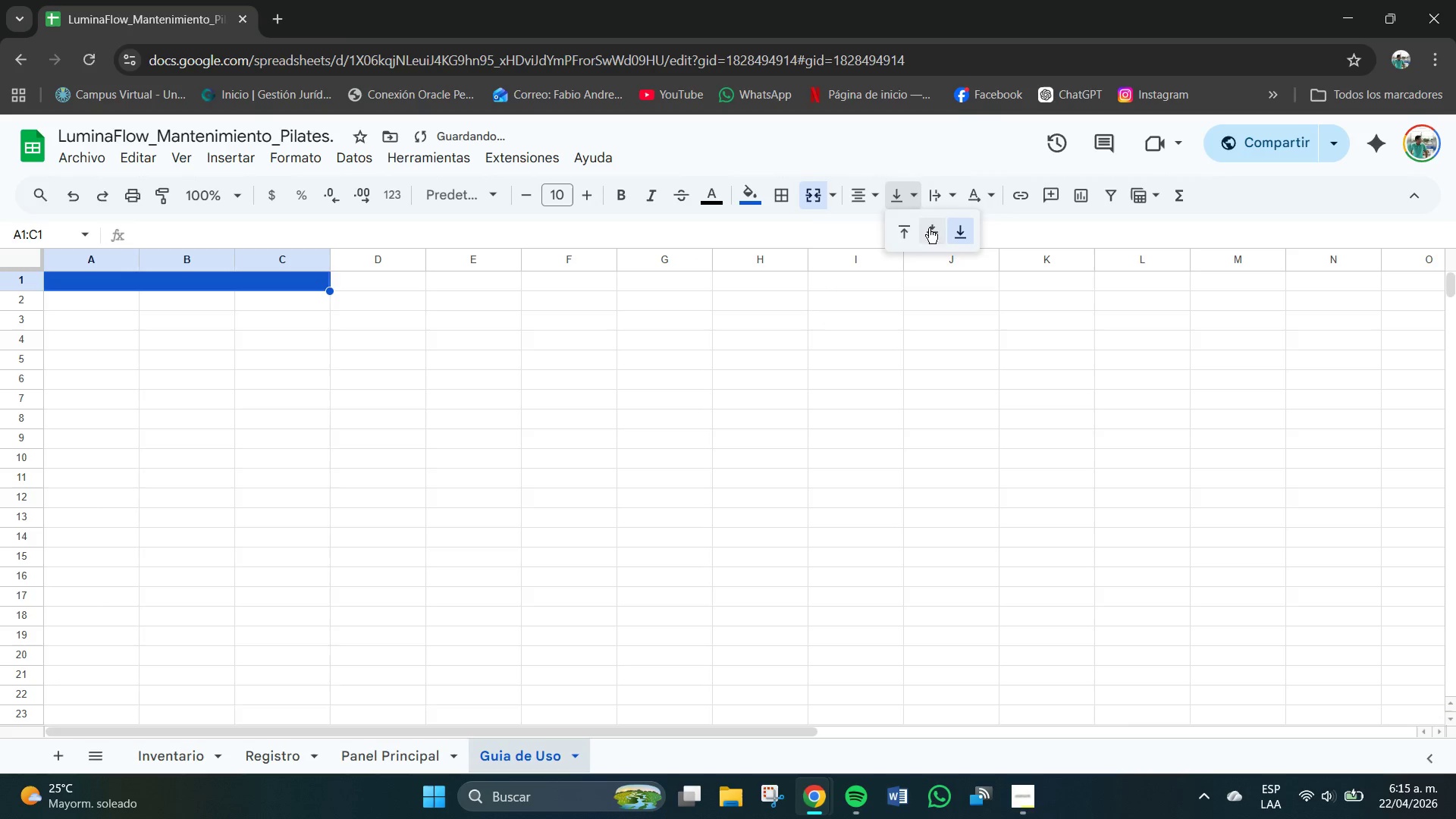 
left_click([929, 228])
 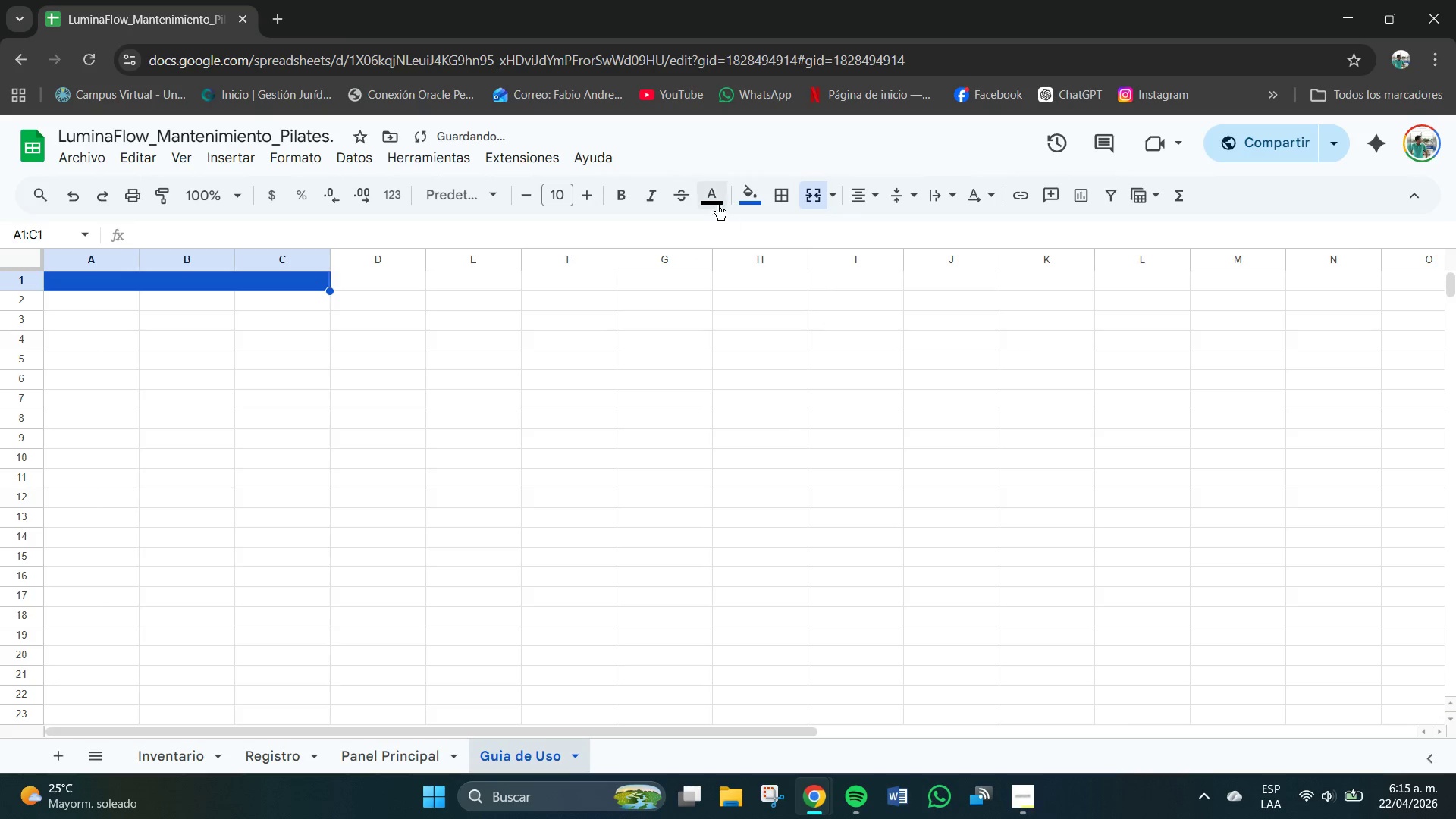 
left_click([717, 205])
 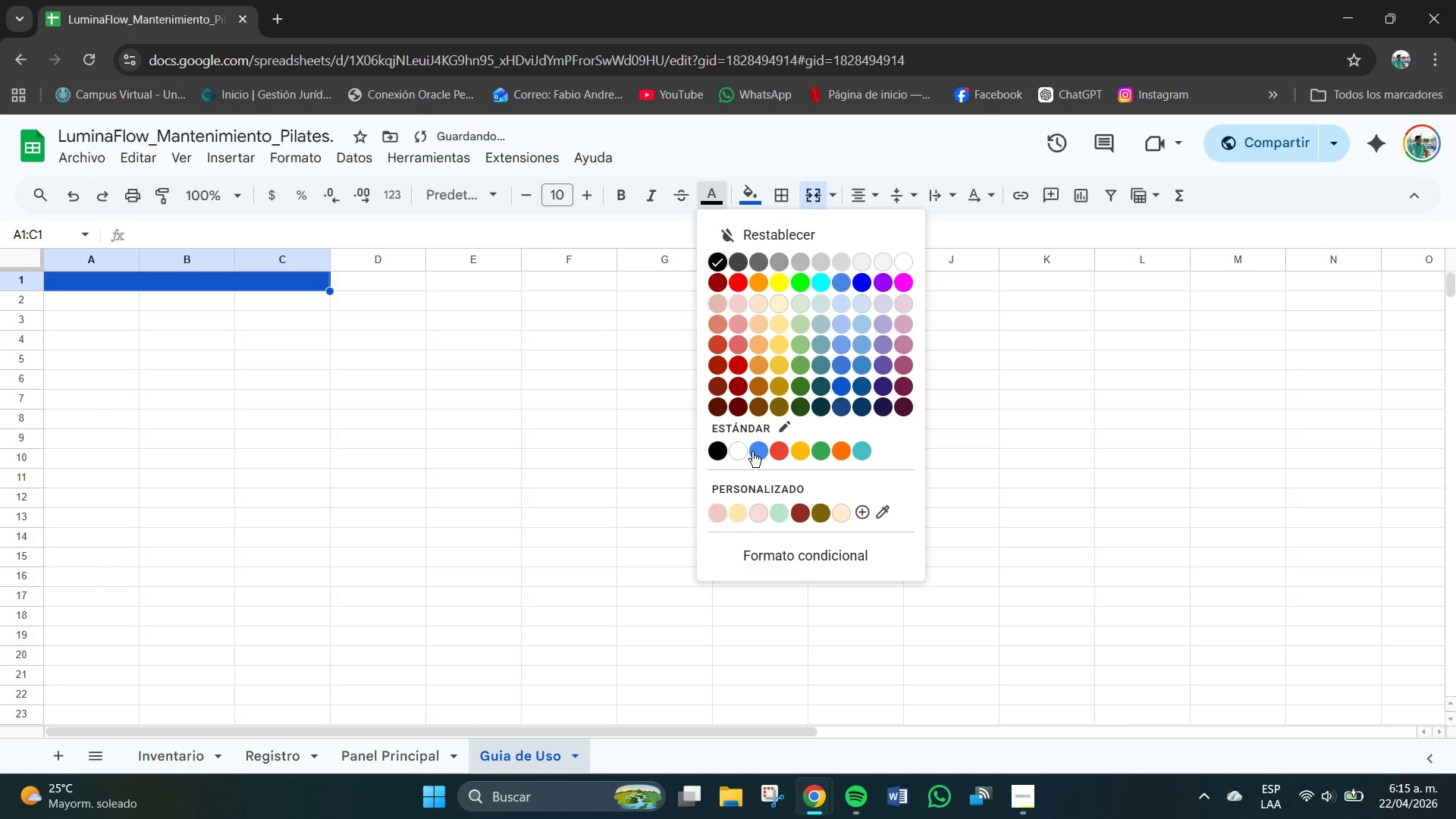 
left_click([736, 447])
 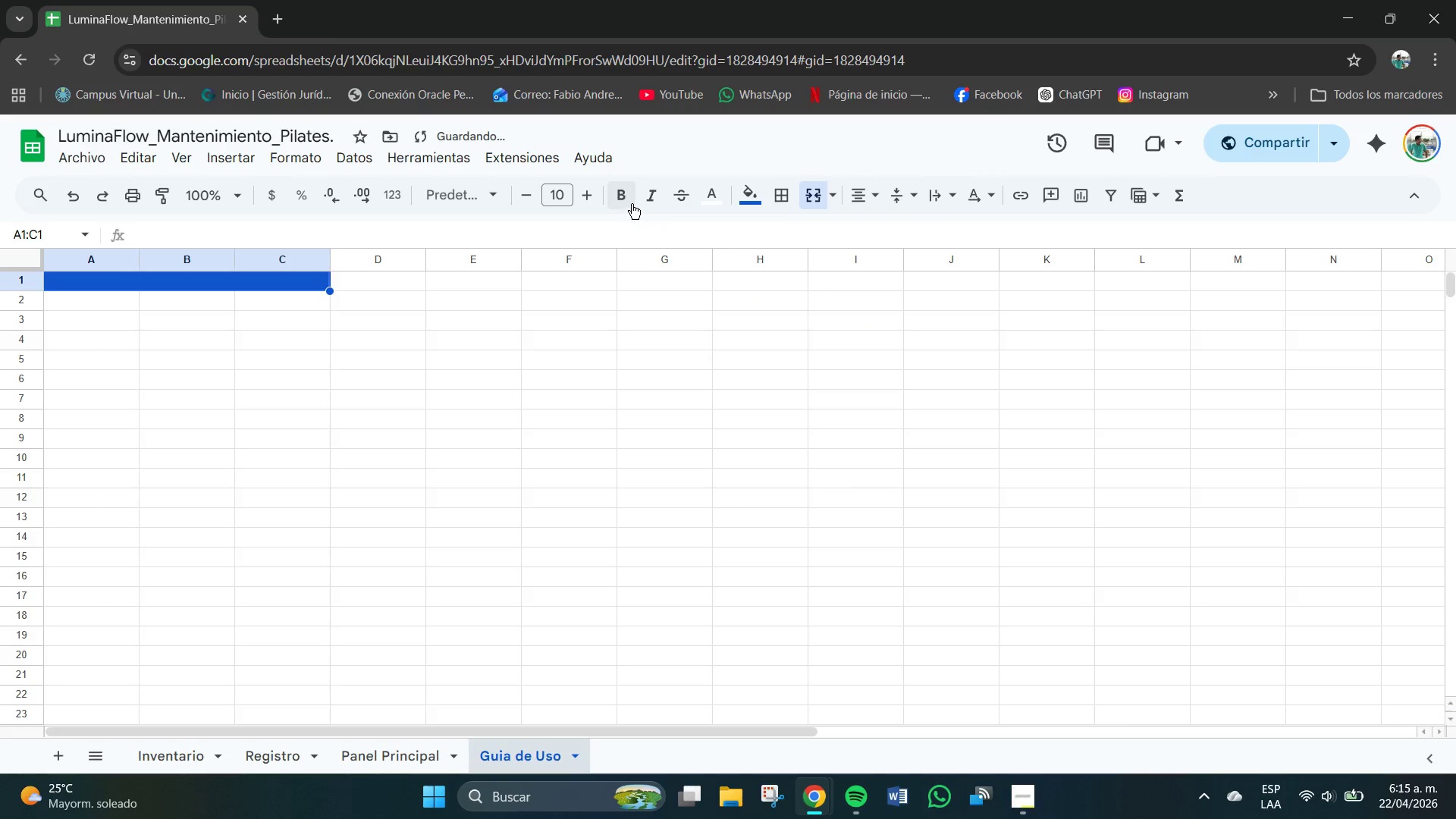 
left_click([623, 193])
 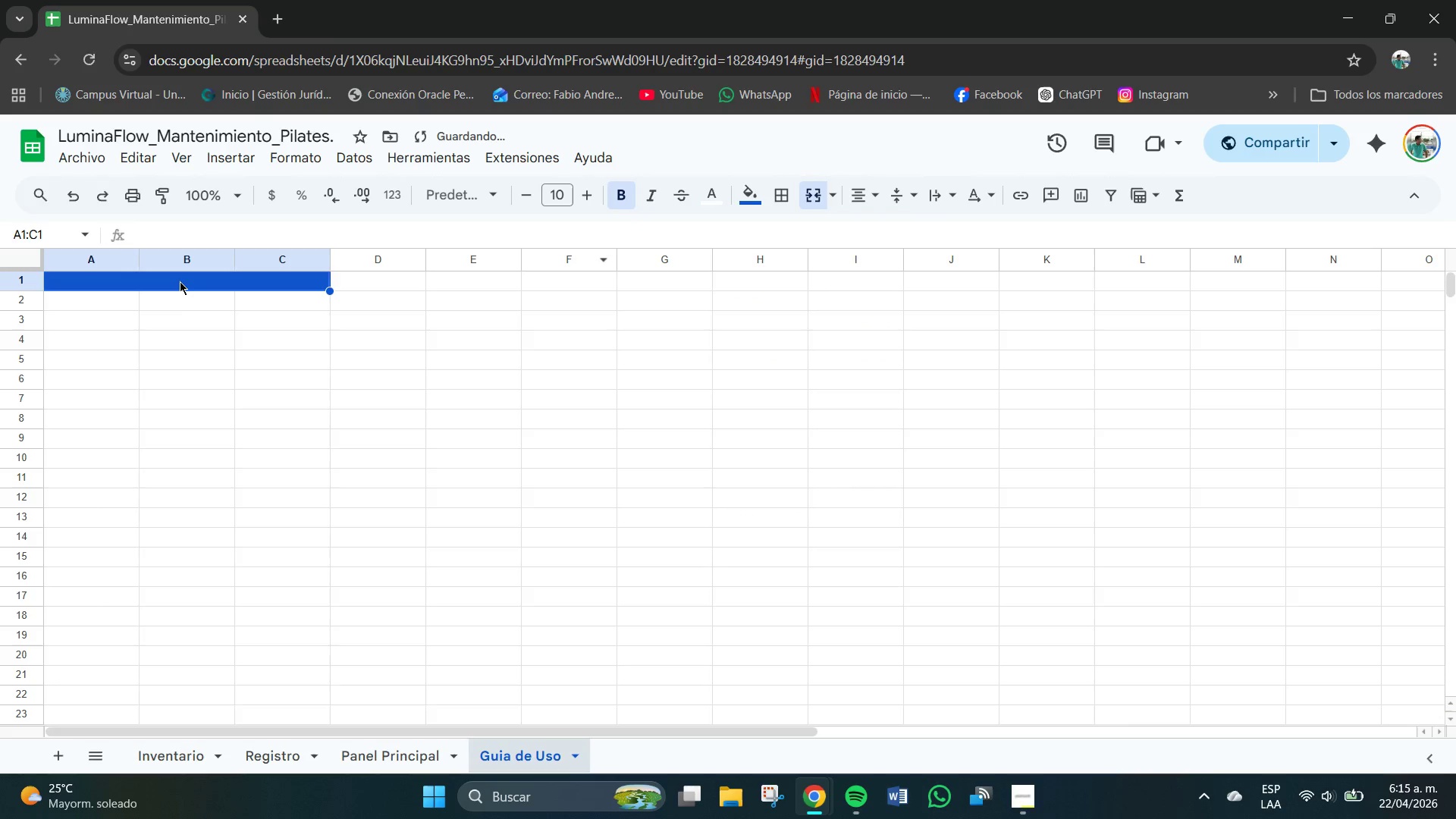 
double_click([179, 281])
 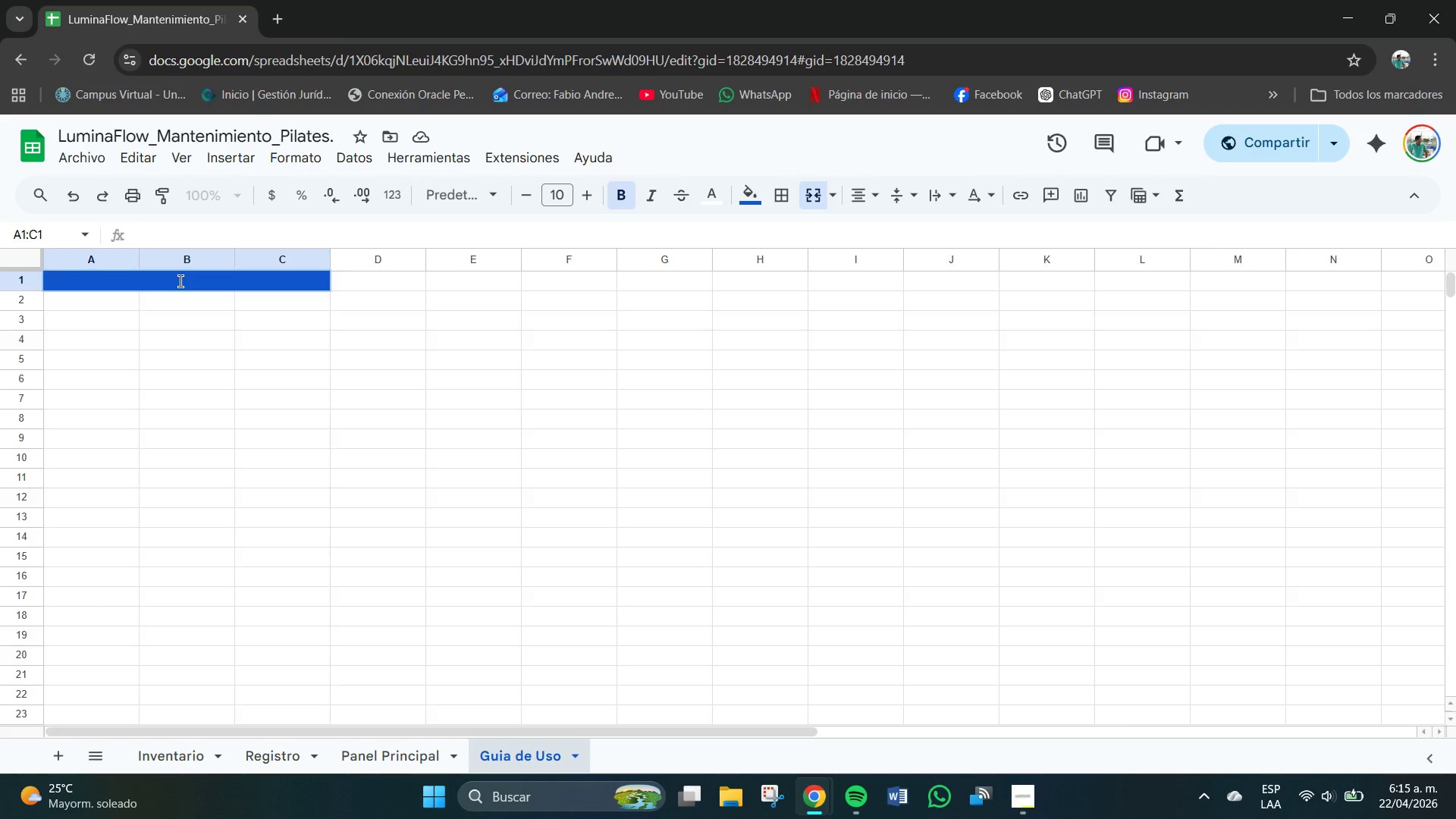 
wait(5.77)
 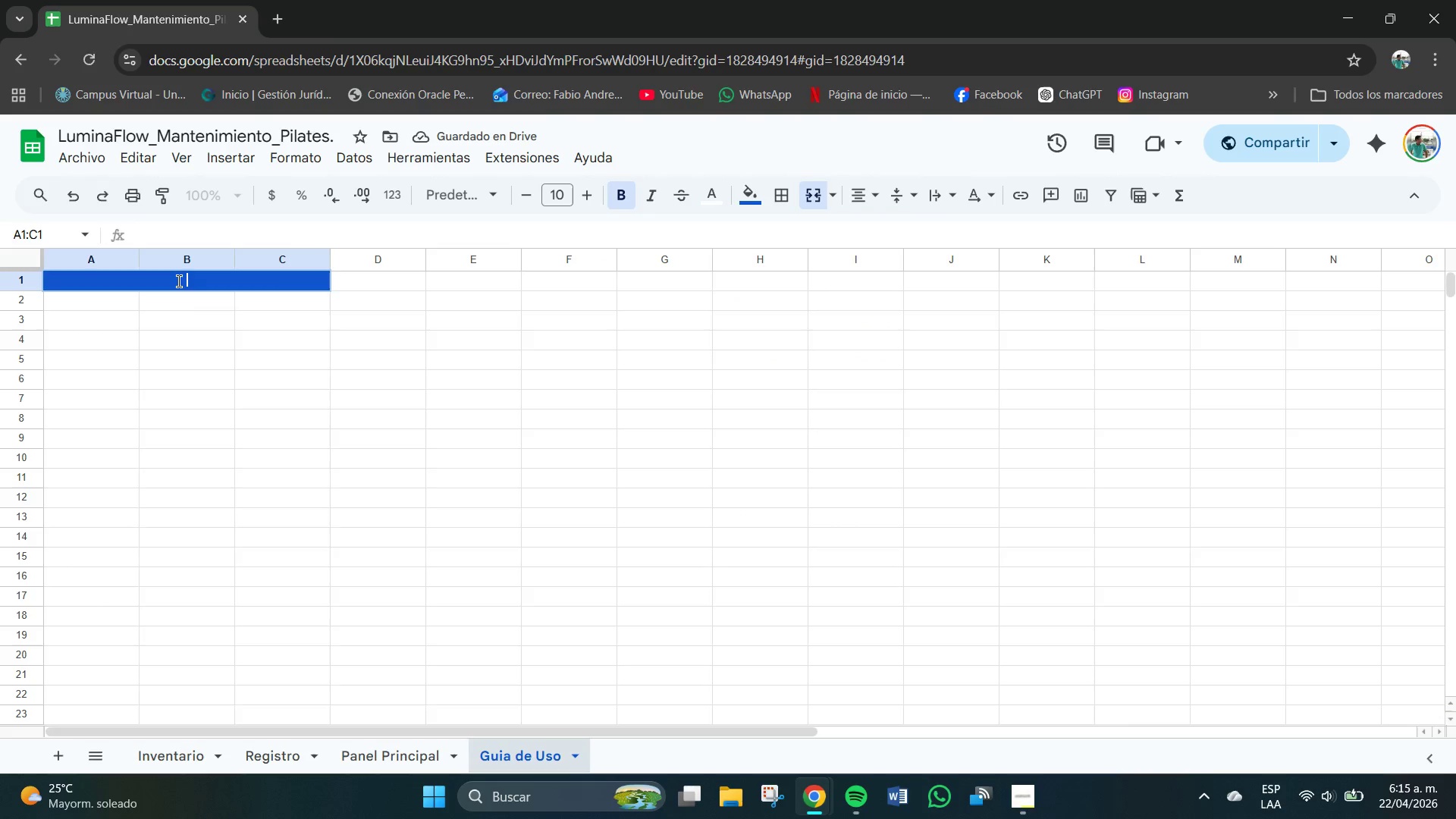 
key(Meta+V)
 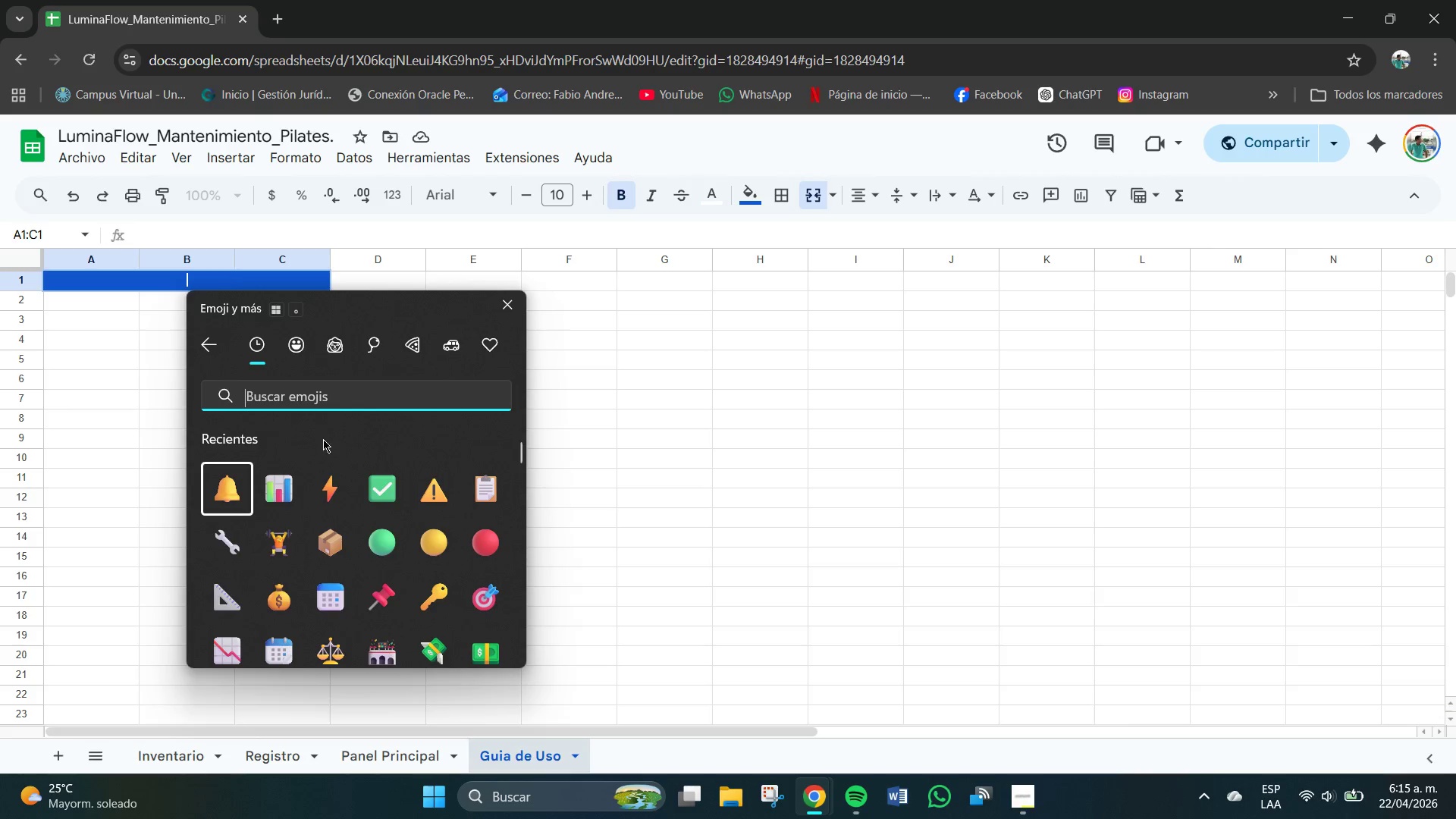 
left_click([486, 492])
 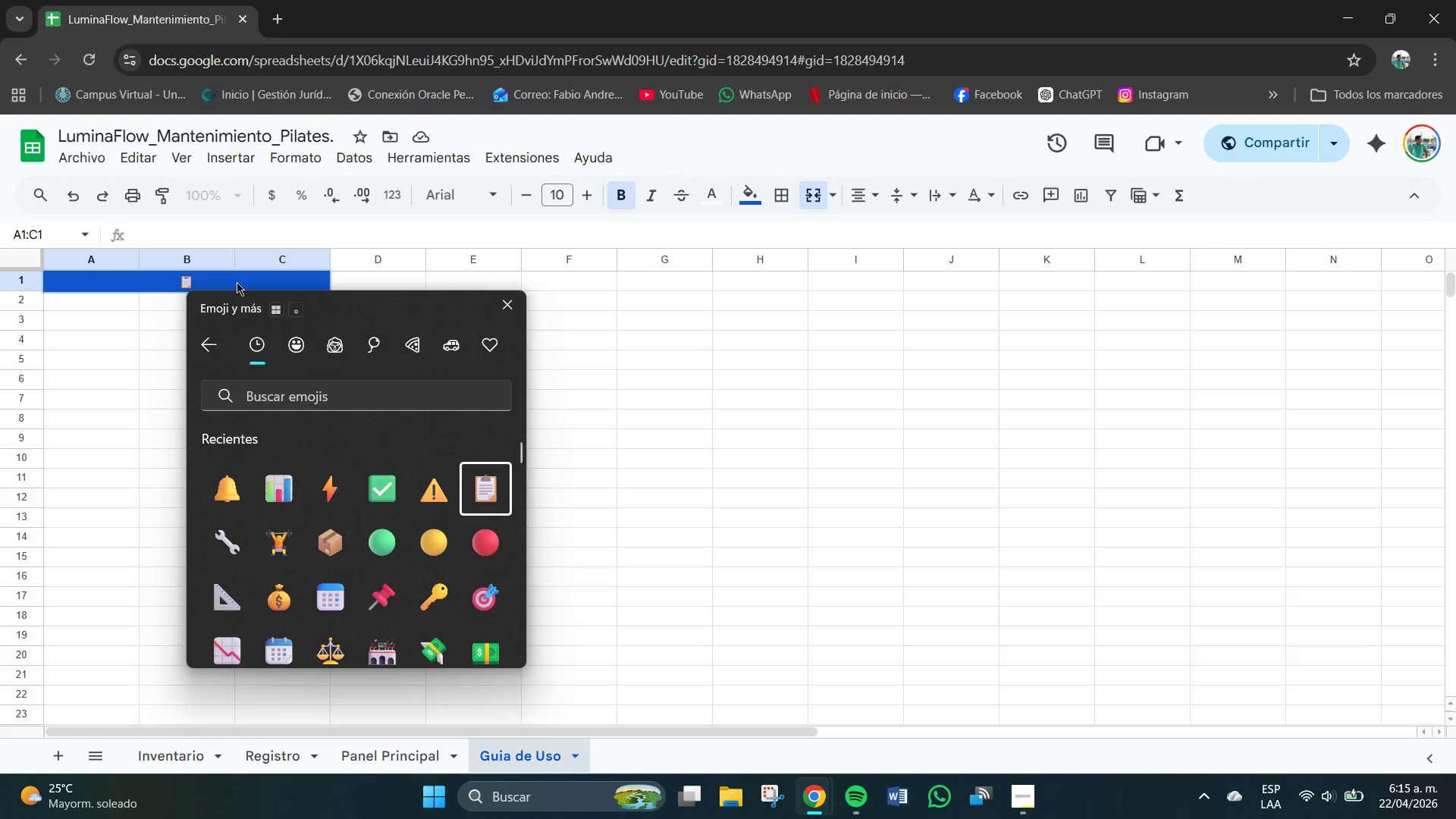 
double_click([235, 282])
 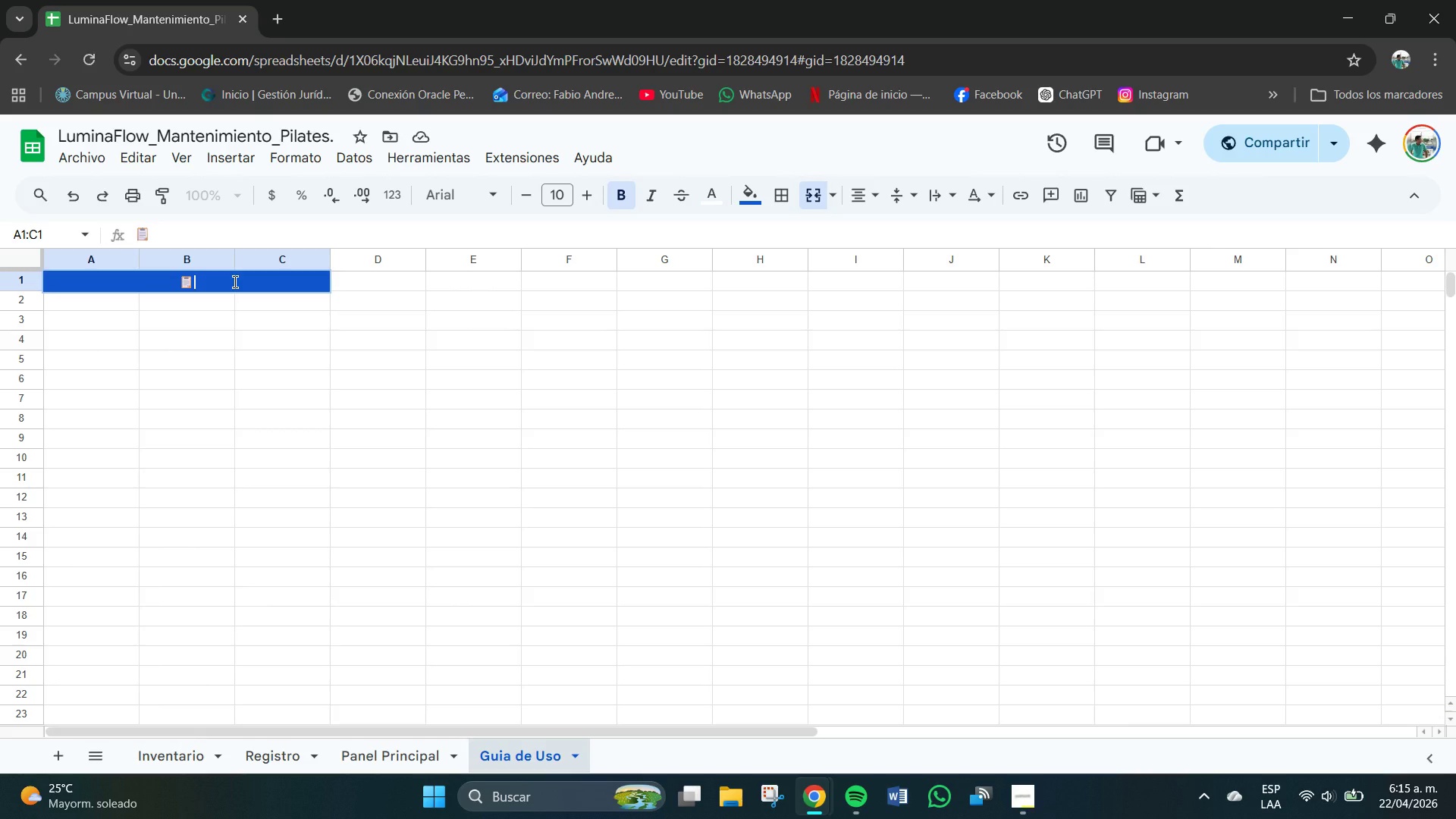 
type(GUIA PASO A PASO --- CO)
key(Backspace)
type(omo usar este archivo en goog)
key(Backspace)
key(Backspace)
key(Backspace)
key(Backspace)
type(Goggle)
key(Backspace)
key(Backspace)
key(Backspace)
key(Backspace)
type(ogle Sheets)
 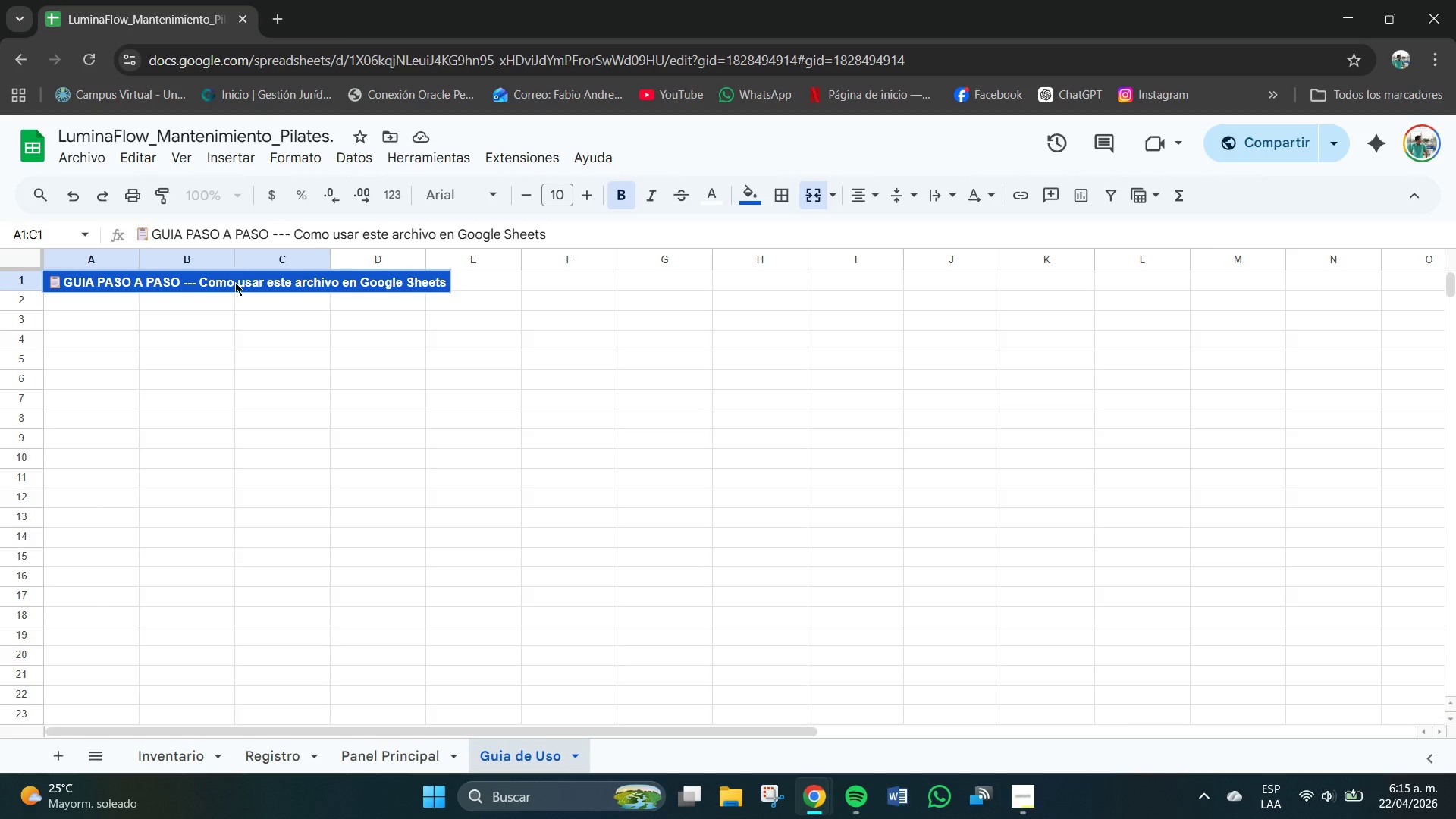 
key(Enter)
 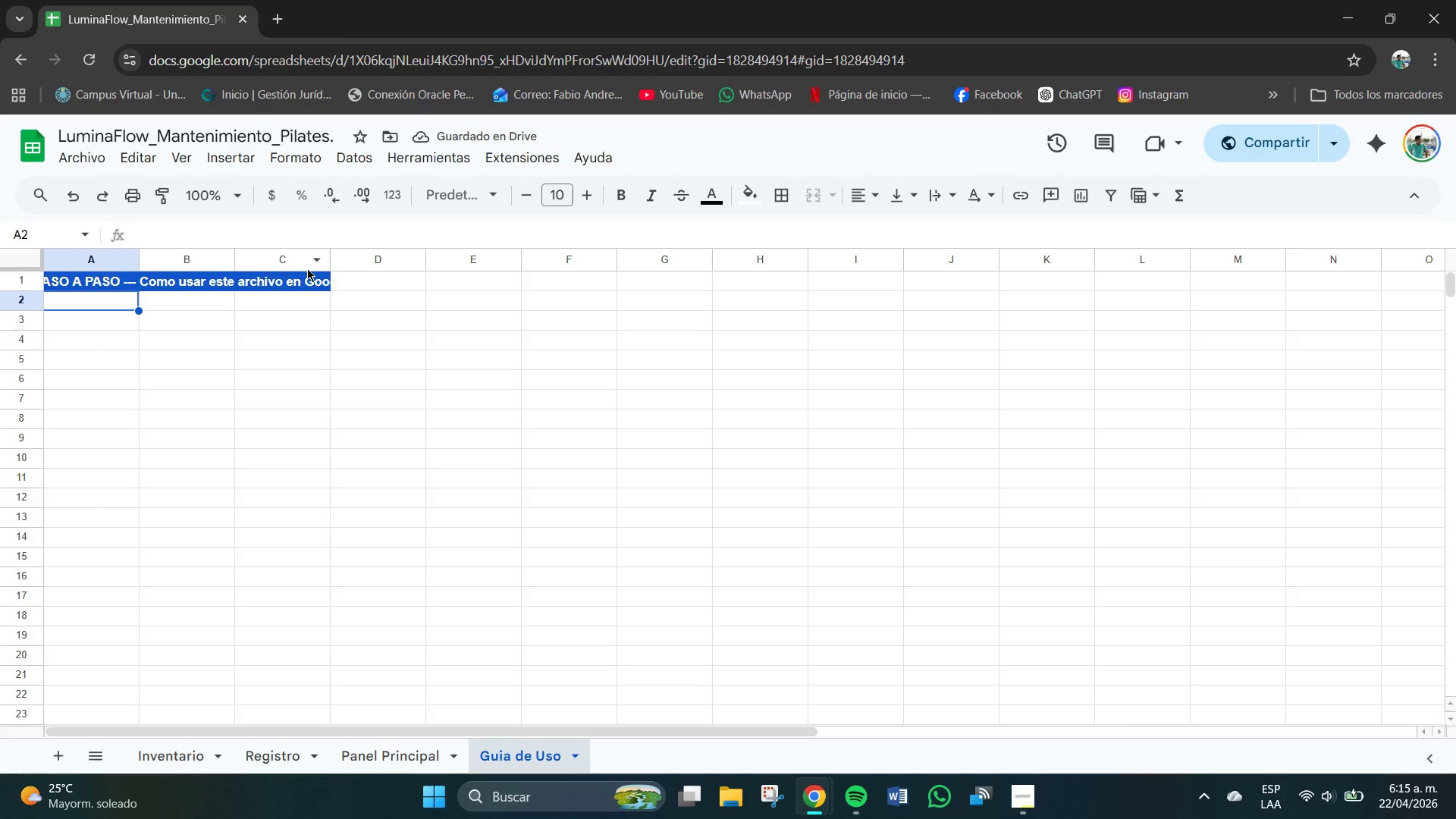 
left_click_drag(start_coordinate=[331, 261], to_coordinate=[712, 263])
 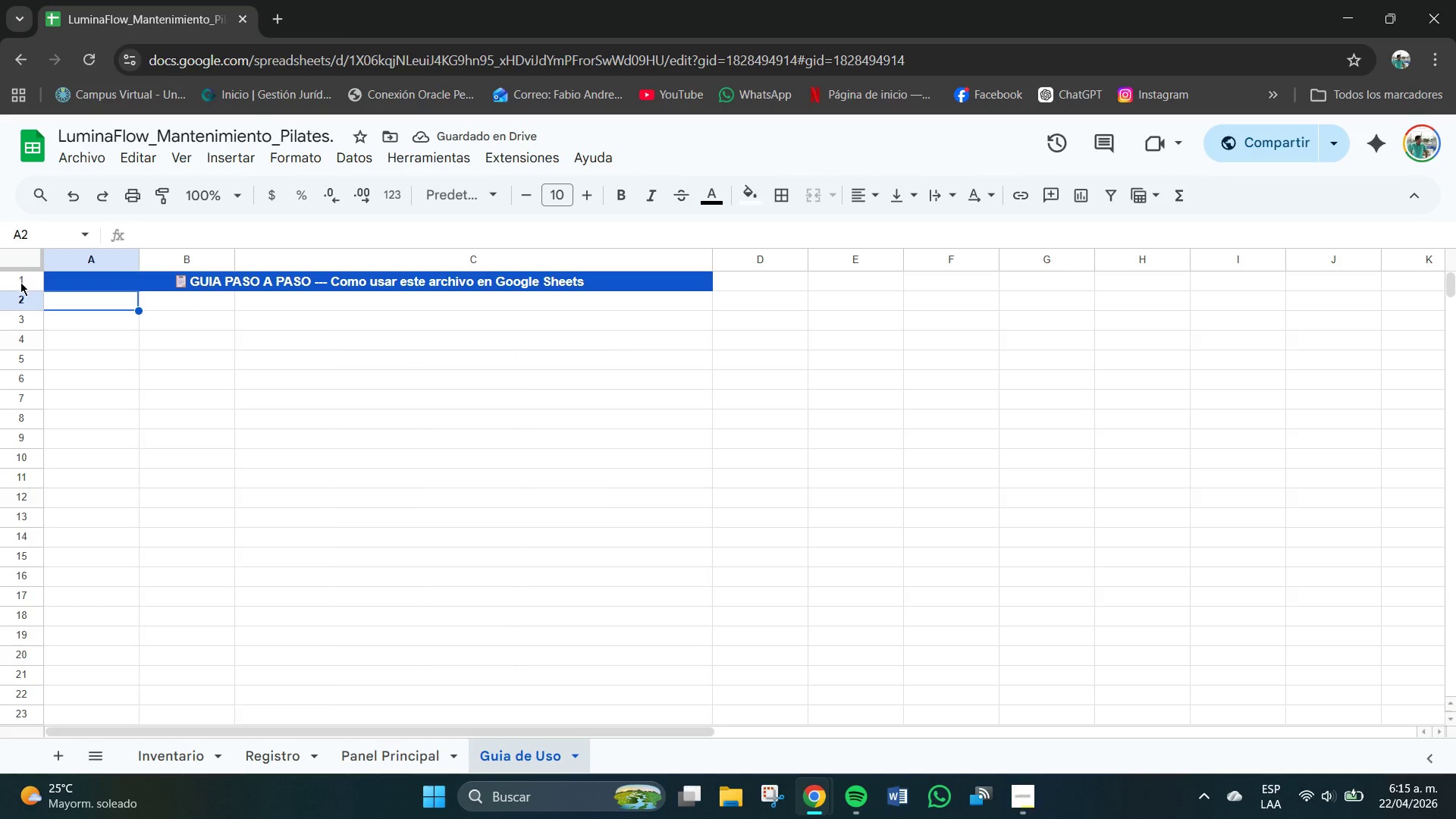 
left_click_drag(start_coordinate=[20, 292], to_coordinate=[24, 316])
 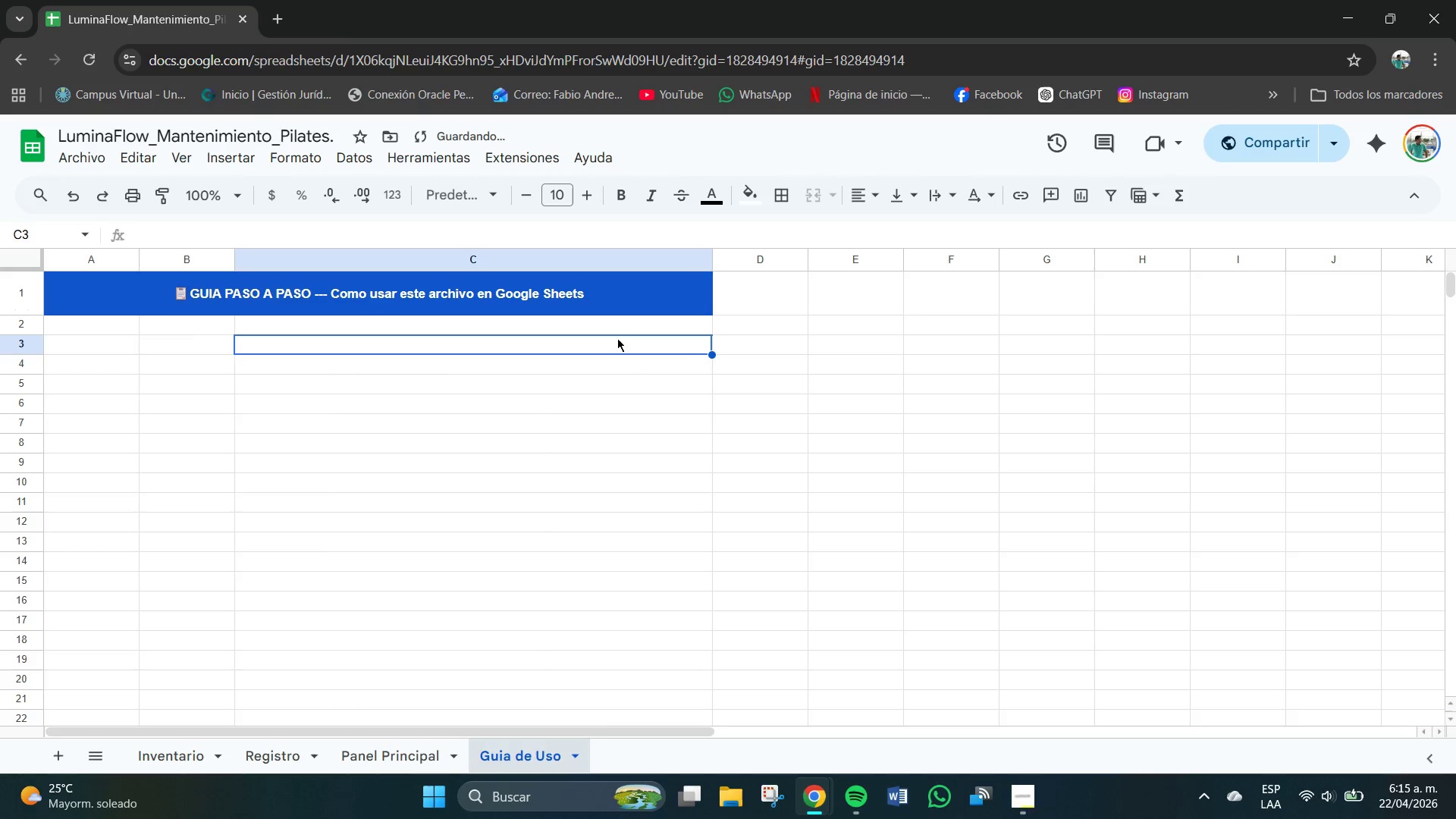 
left_click([504, 281])
 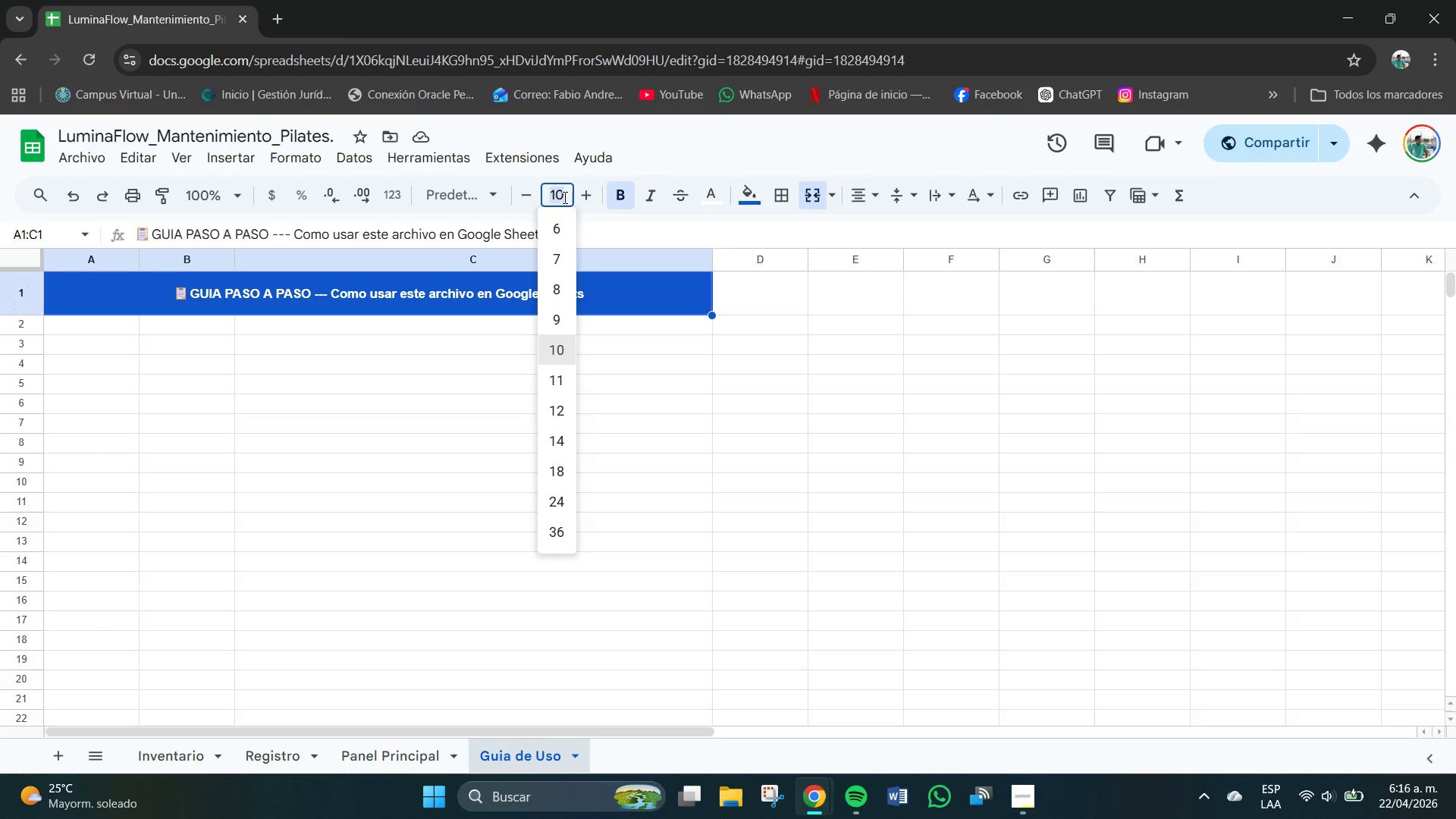 
wait(6.28)
 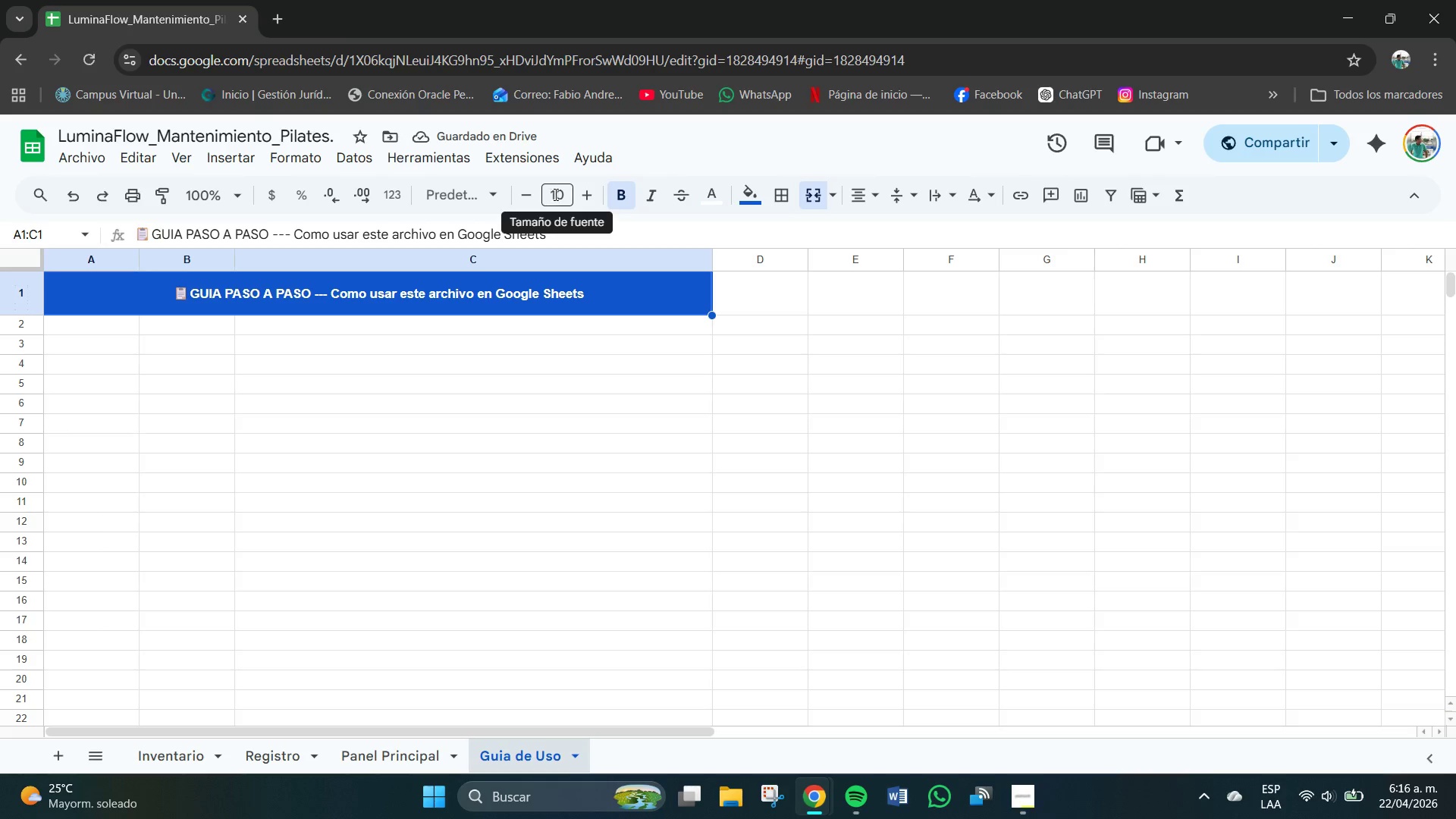 
key(Numpad1)
 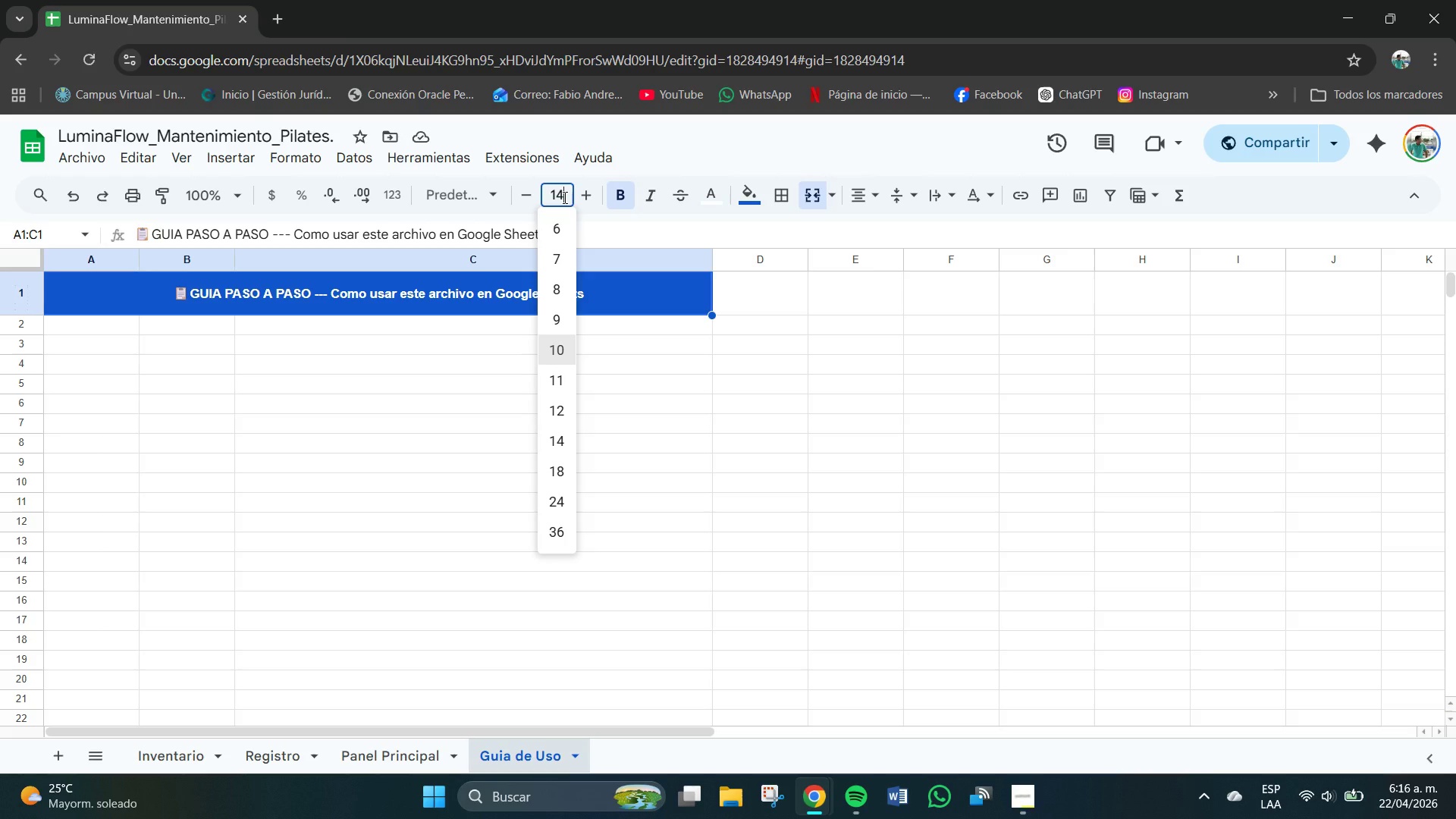 
key(Numpad4)
 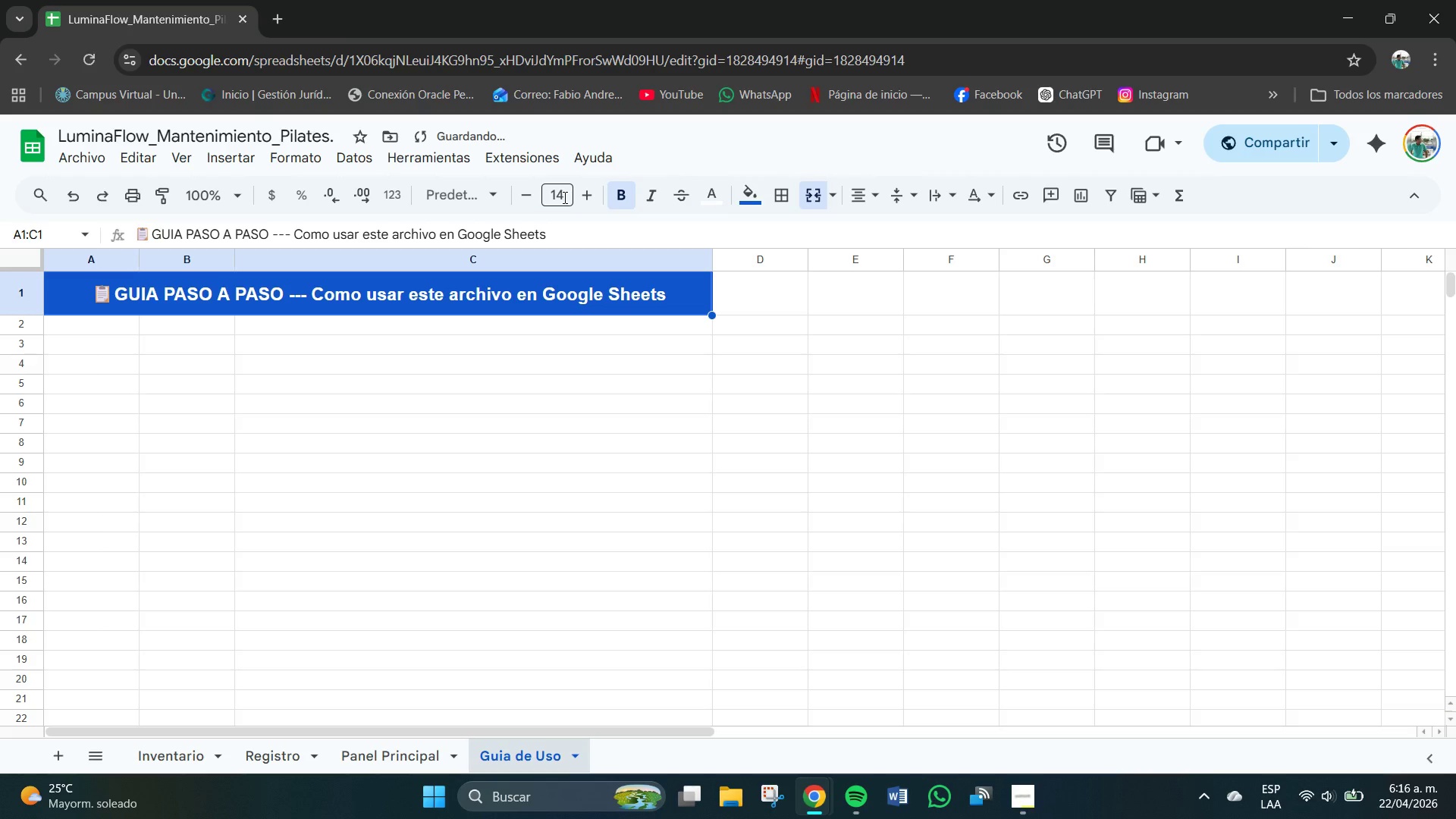 
key(NumpadEnter)
 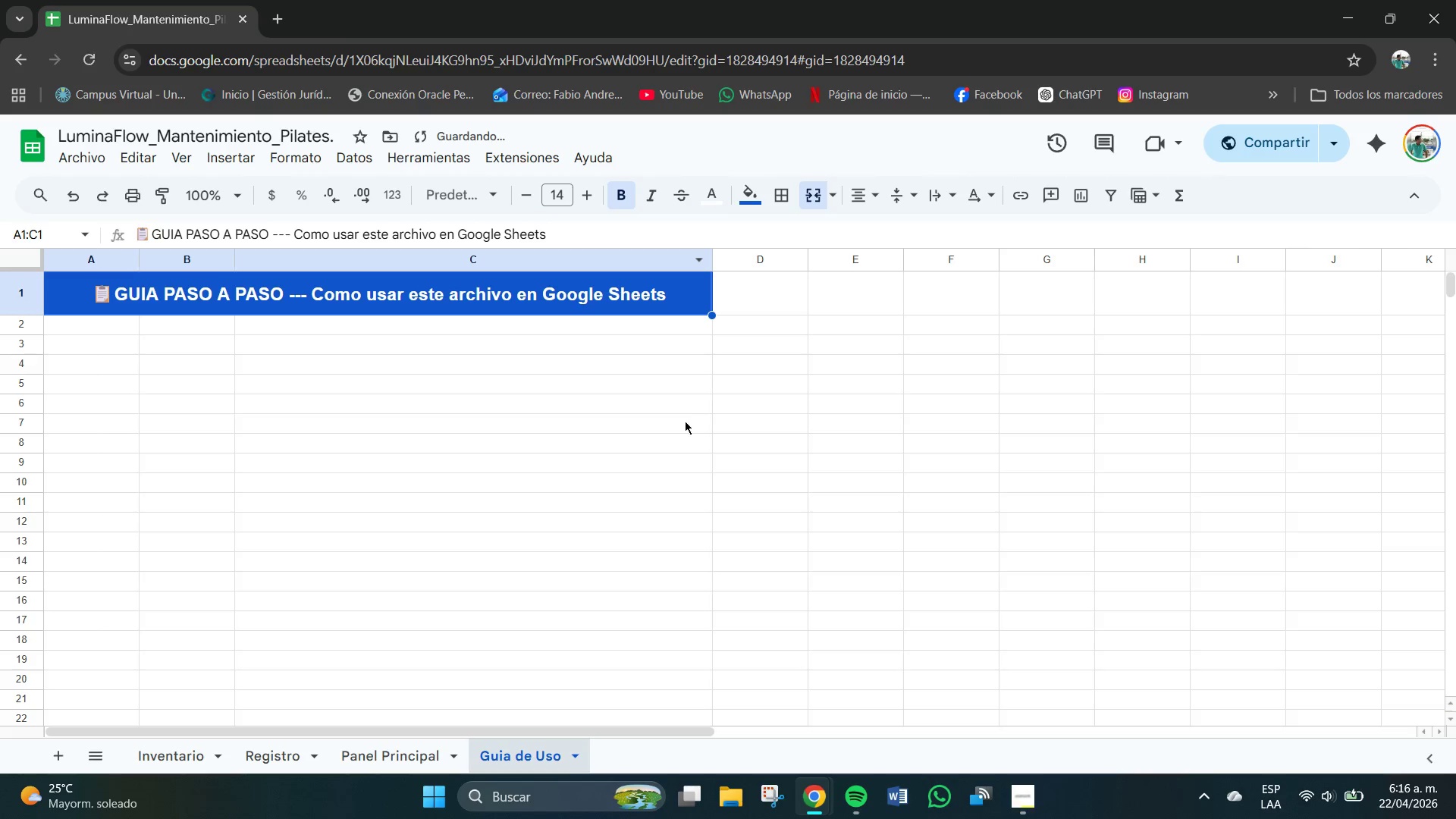 
left_click([716, 441])
 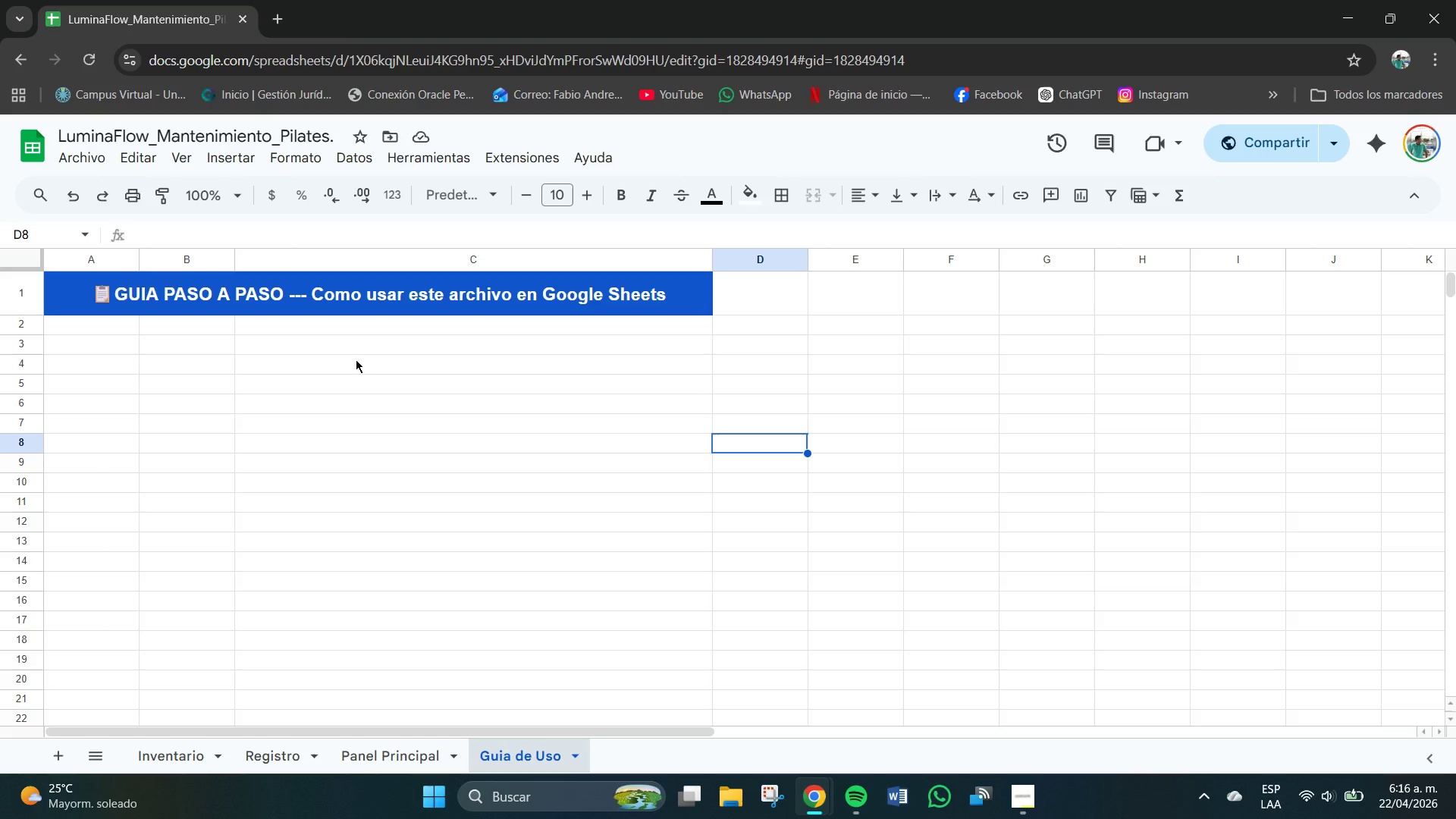 
wait(8.34)
 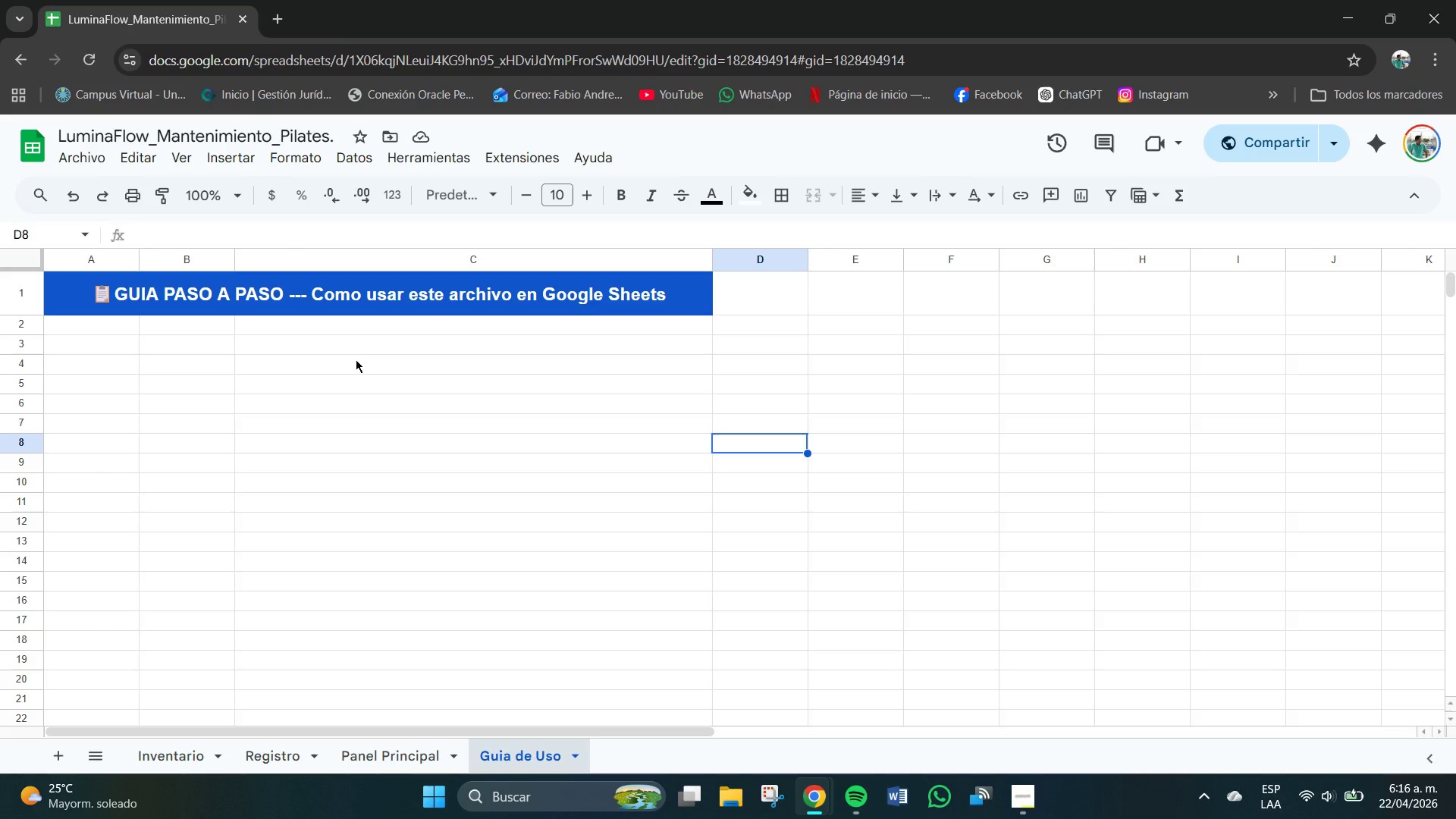 
left_click_drag(start_coordinate=[714, 264], to_coordinate=[759, 262])
 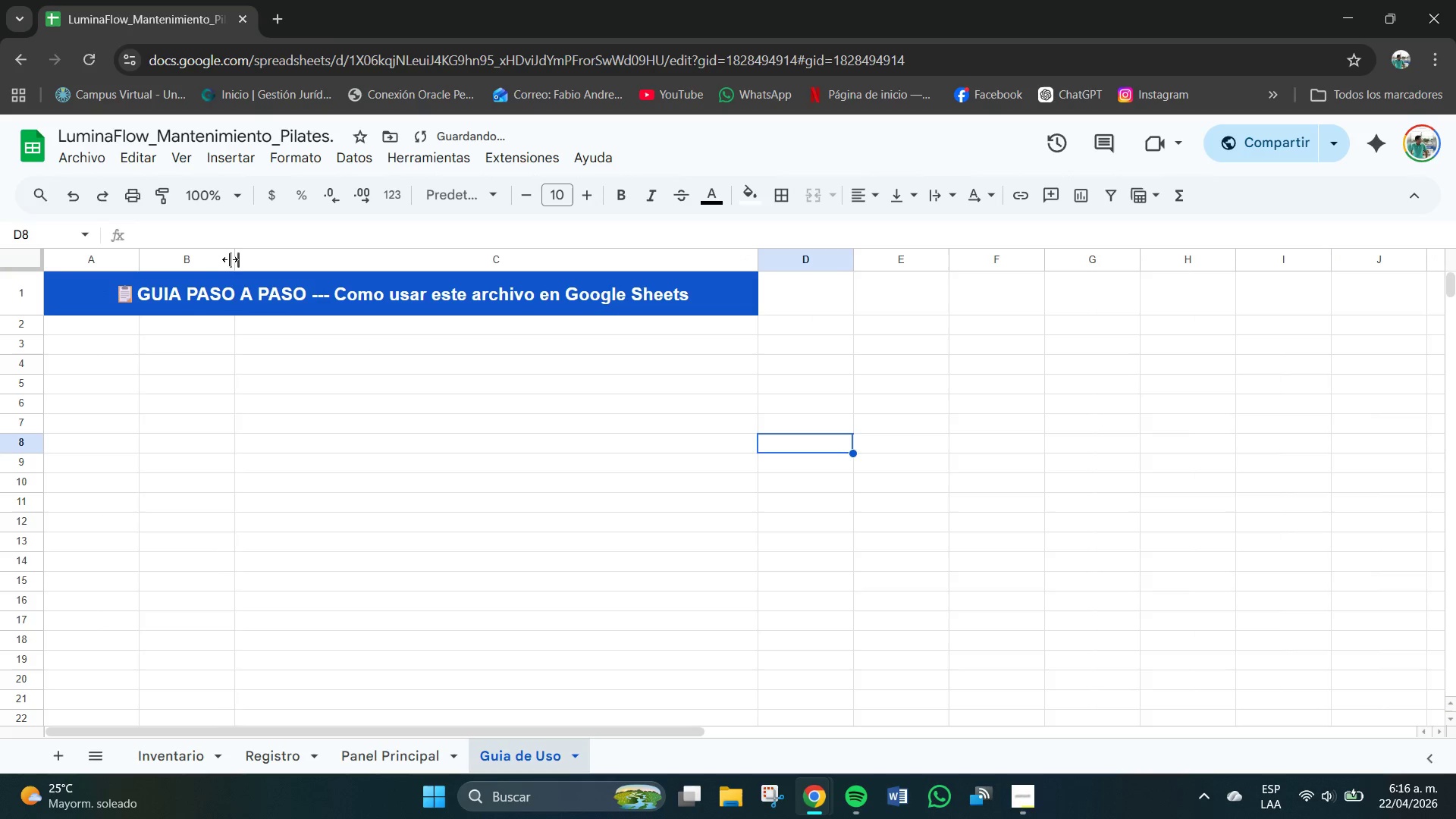 
left_click_drag(start_coordinate=[230, 259], to_coordinate=[286, 262])
 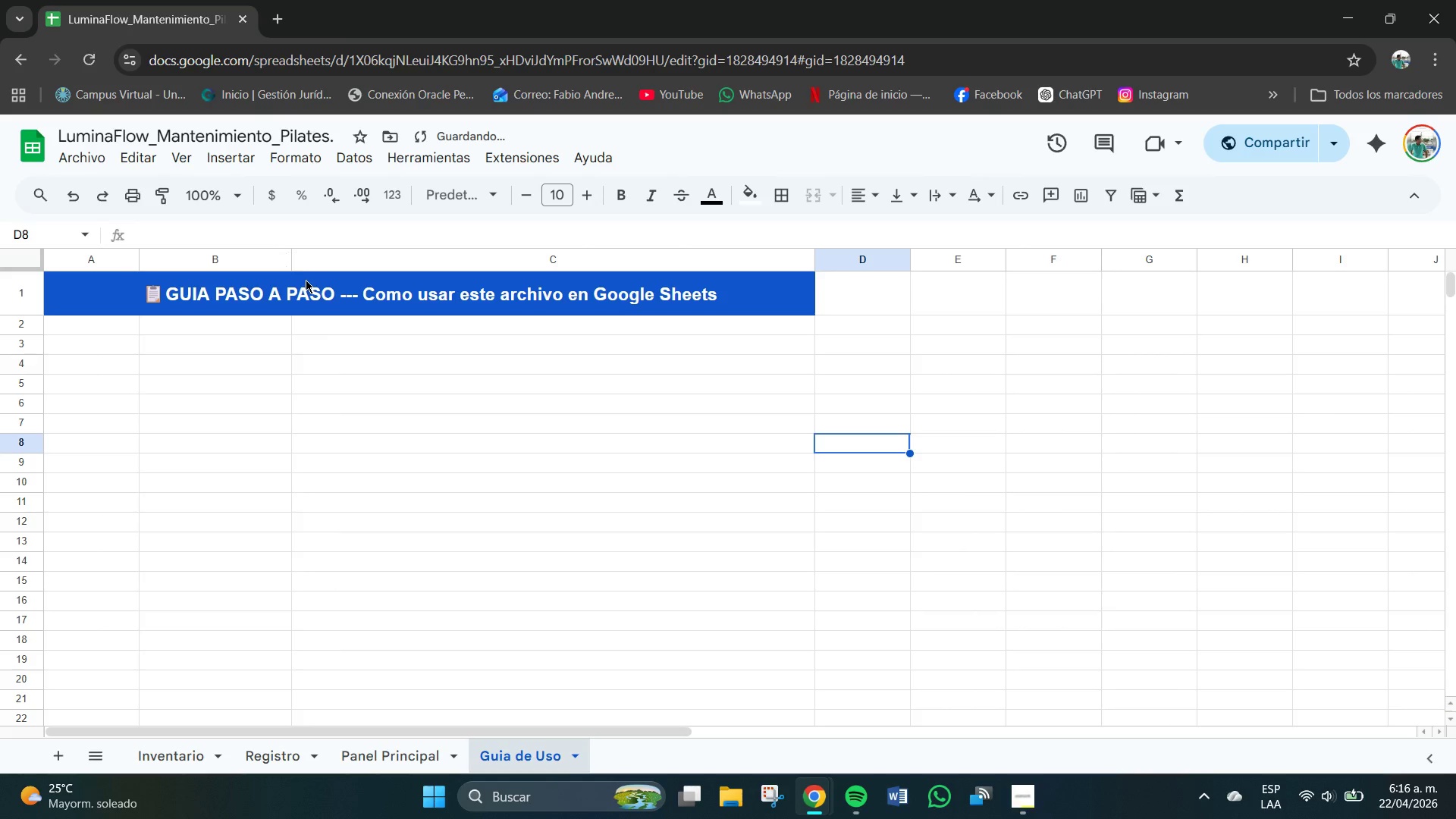 
left_click_drag(start_coordinate=[292, 267], to_coordinate=[309, 263])
 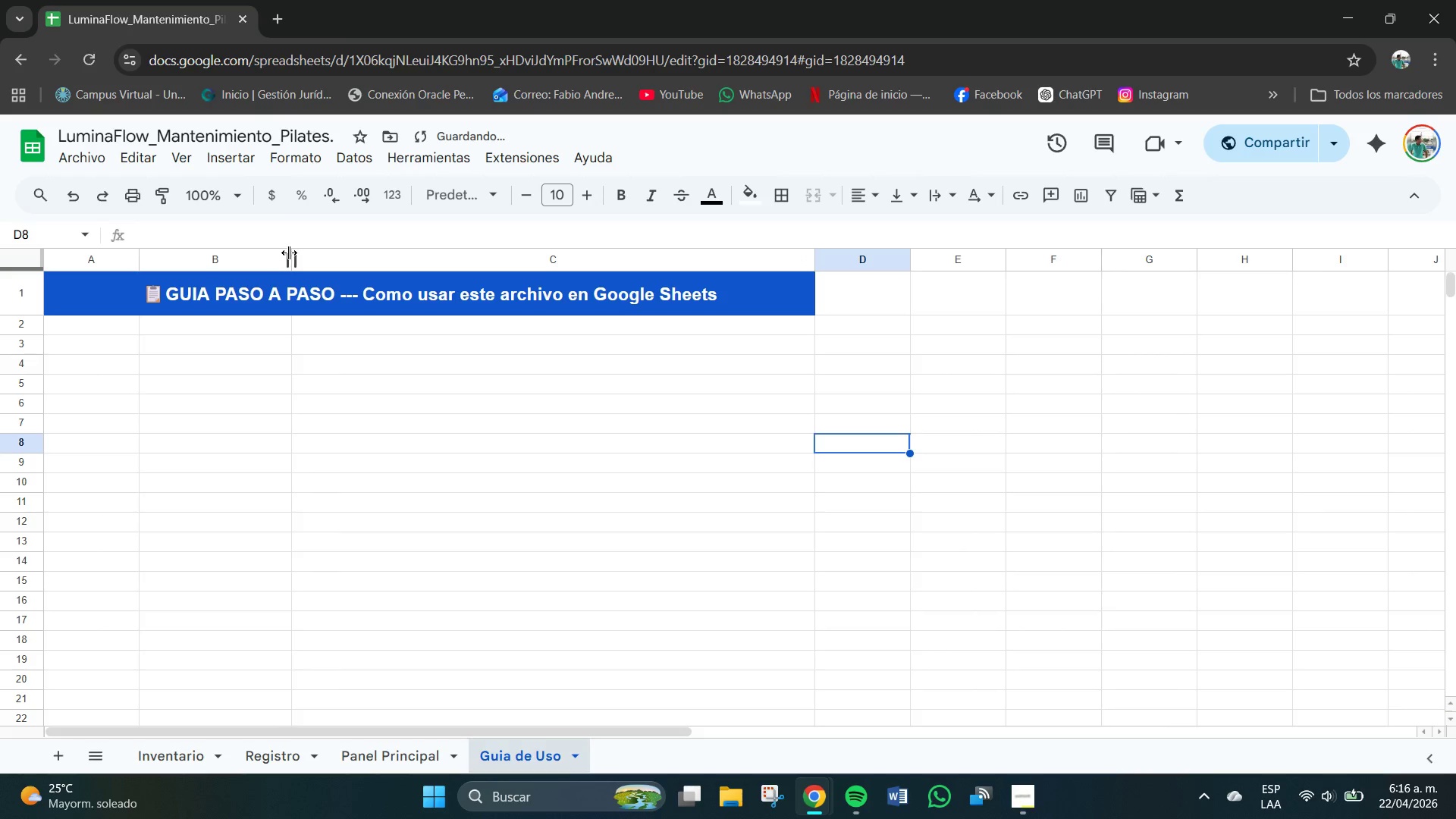 
left_click_drag(start_coordinate=[289, 253], to_coordinate=[340, 261])
 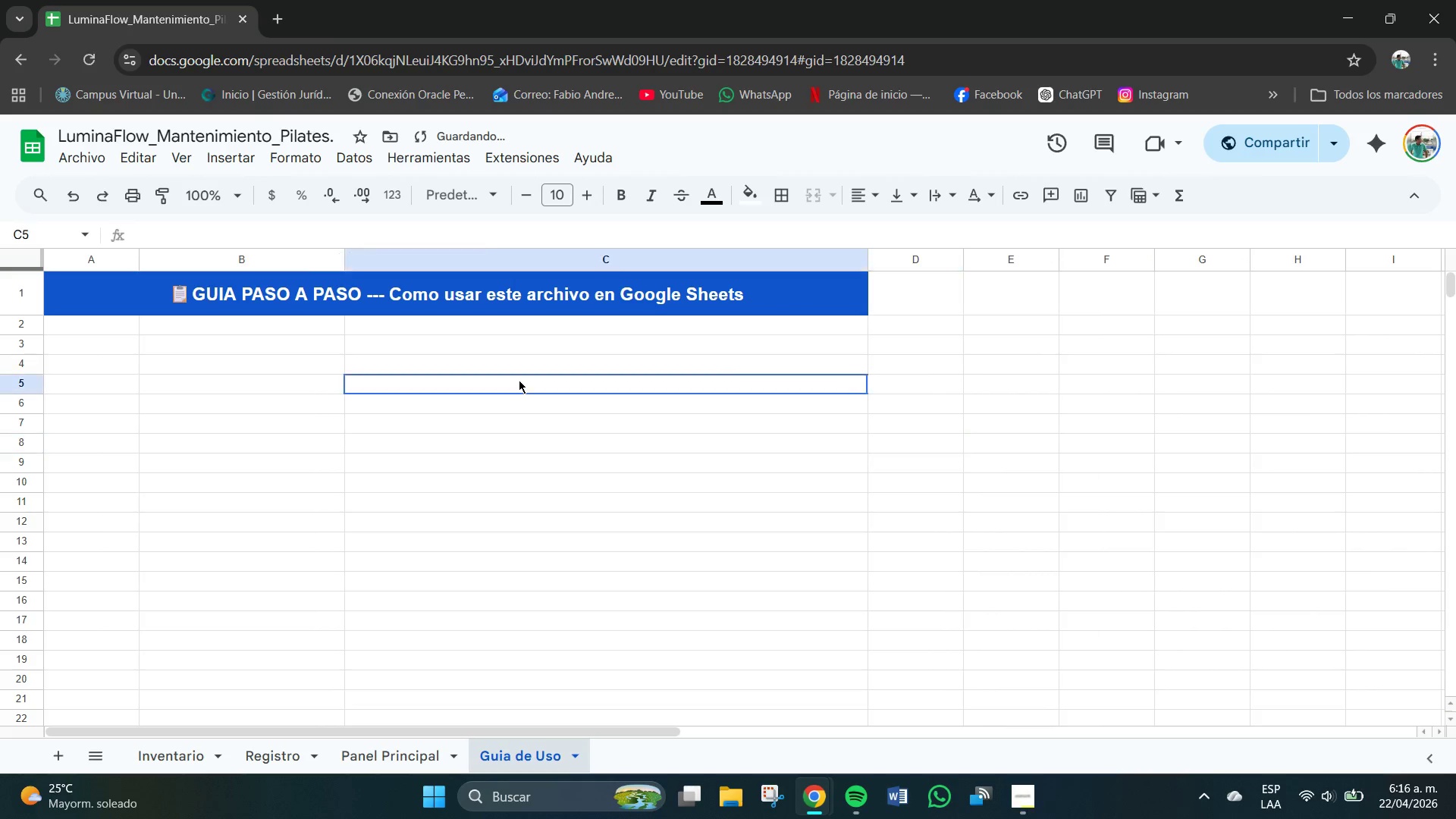 
left_click([519, 380])
 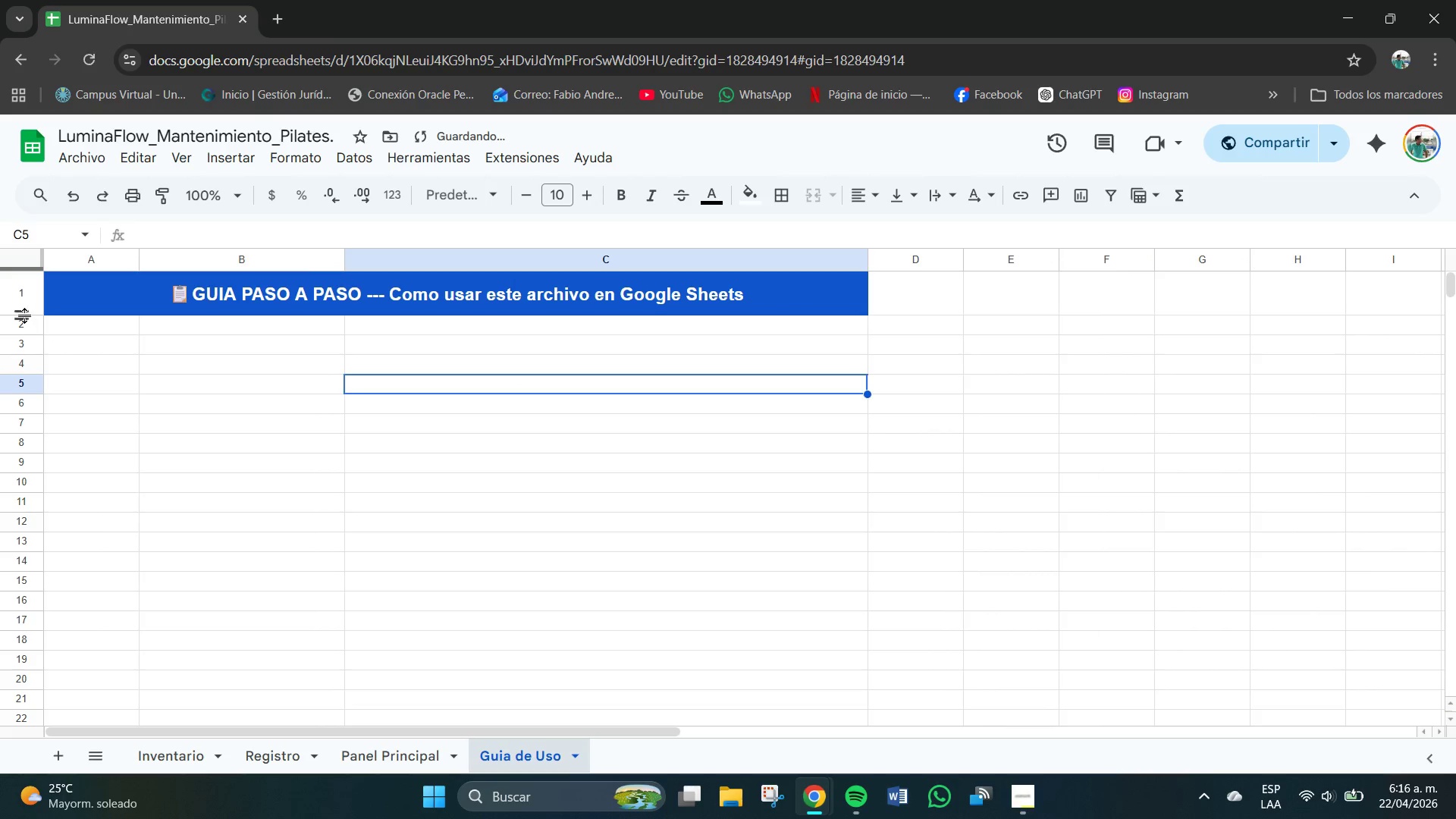 
left_click_drag(start_coordinate=[25, 315], to_coordinate=[27, 311])
 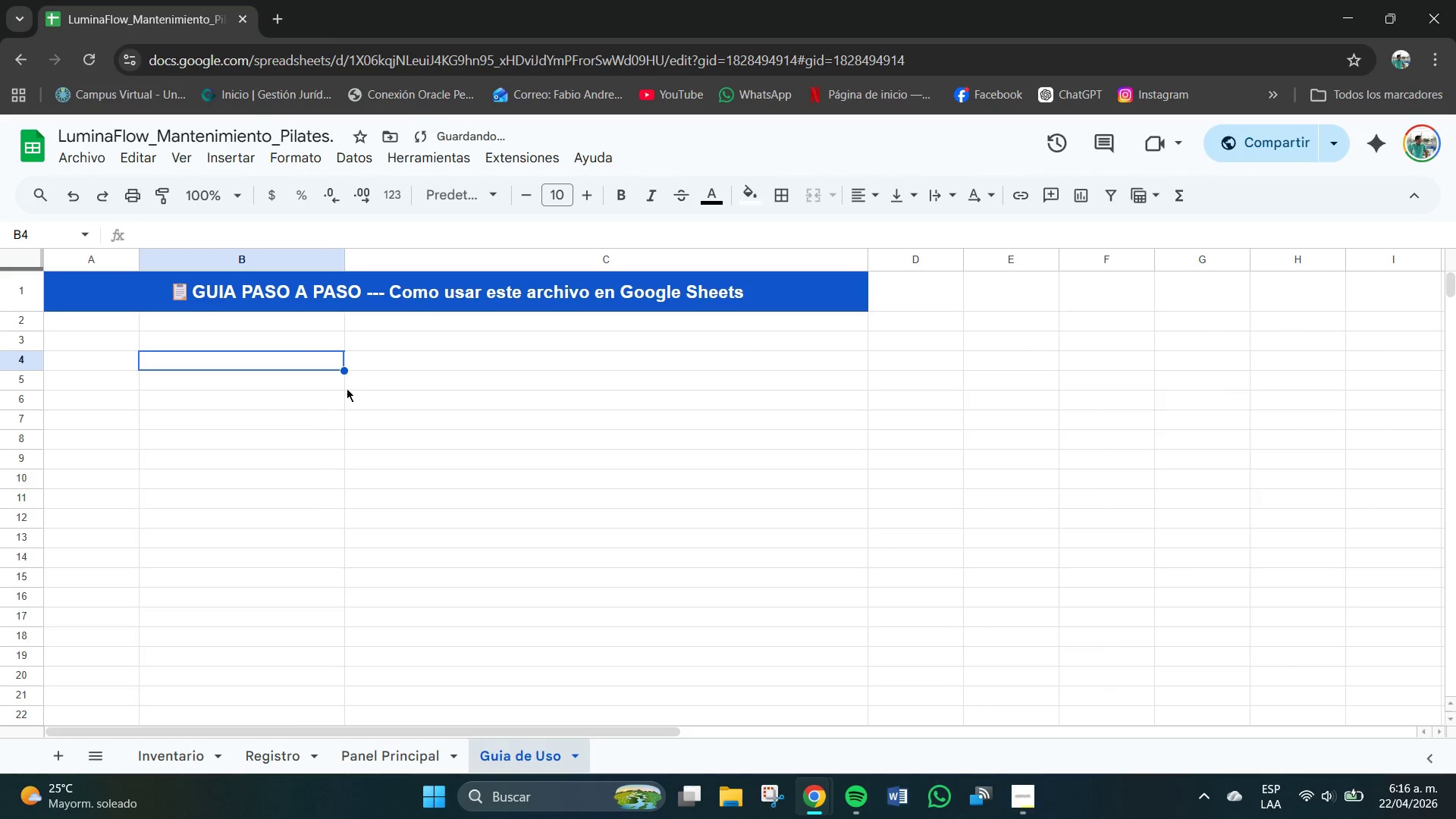 
left_click([96, 320])
 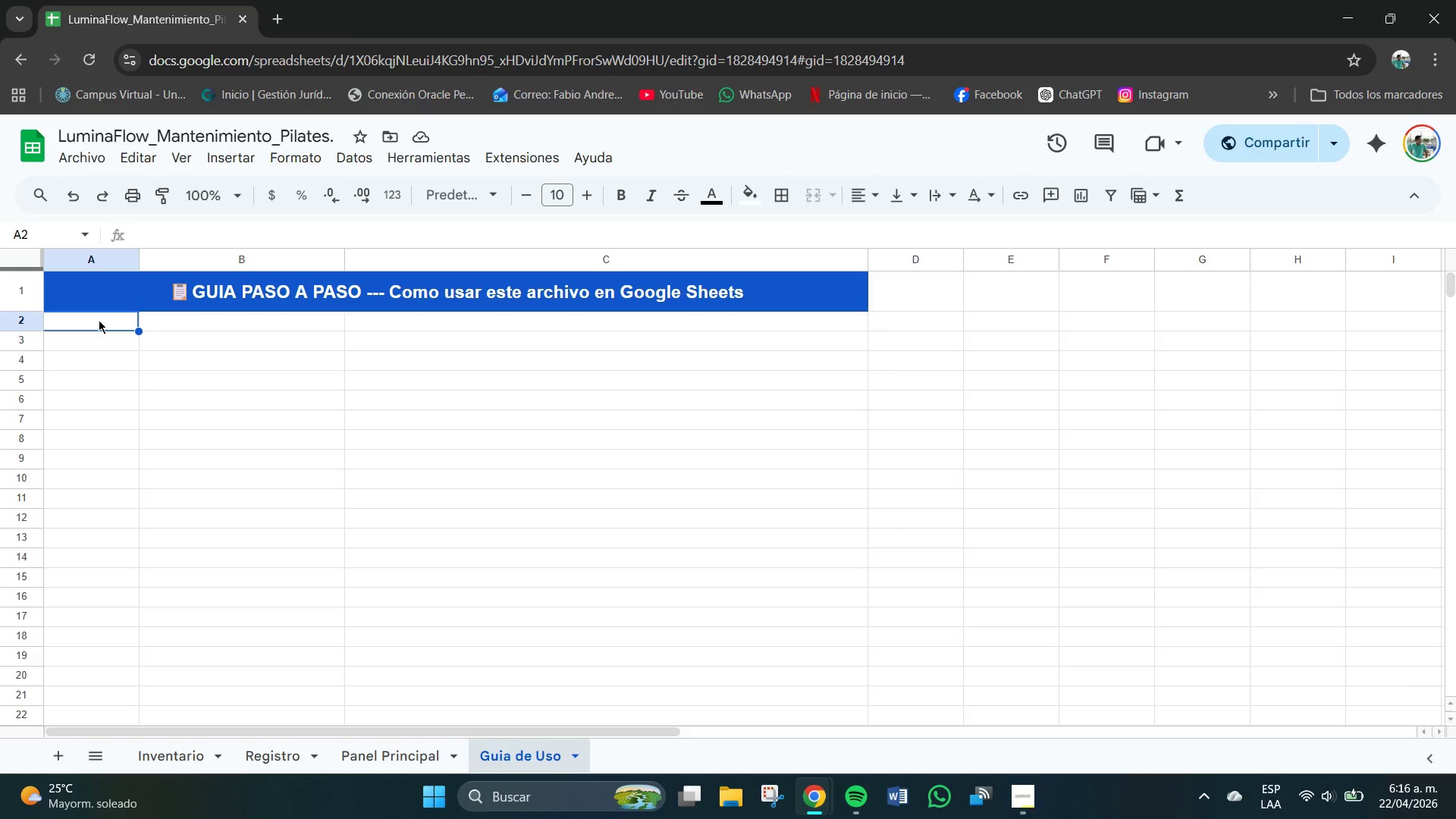 
left_click_drag(start_coordinate=[100, 321], to_coordinate=[836, 322])
 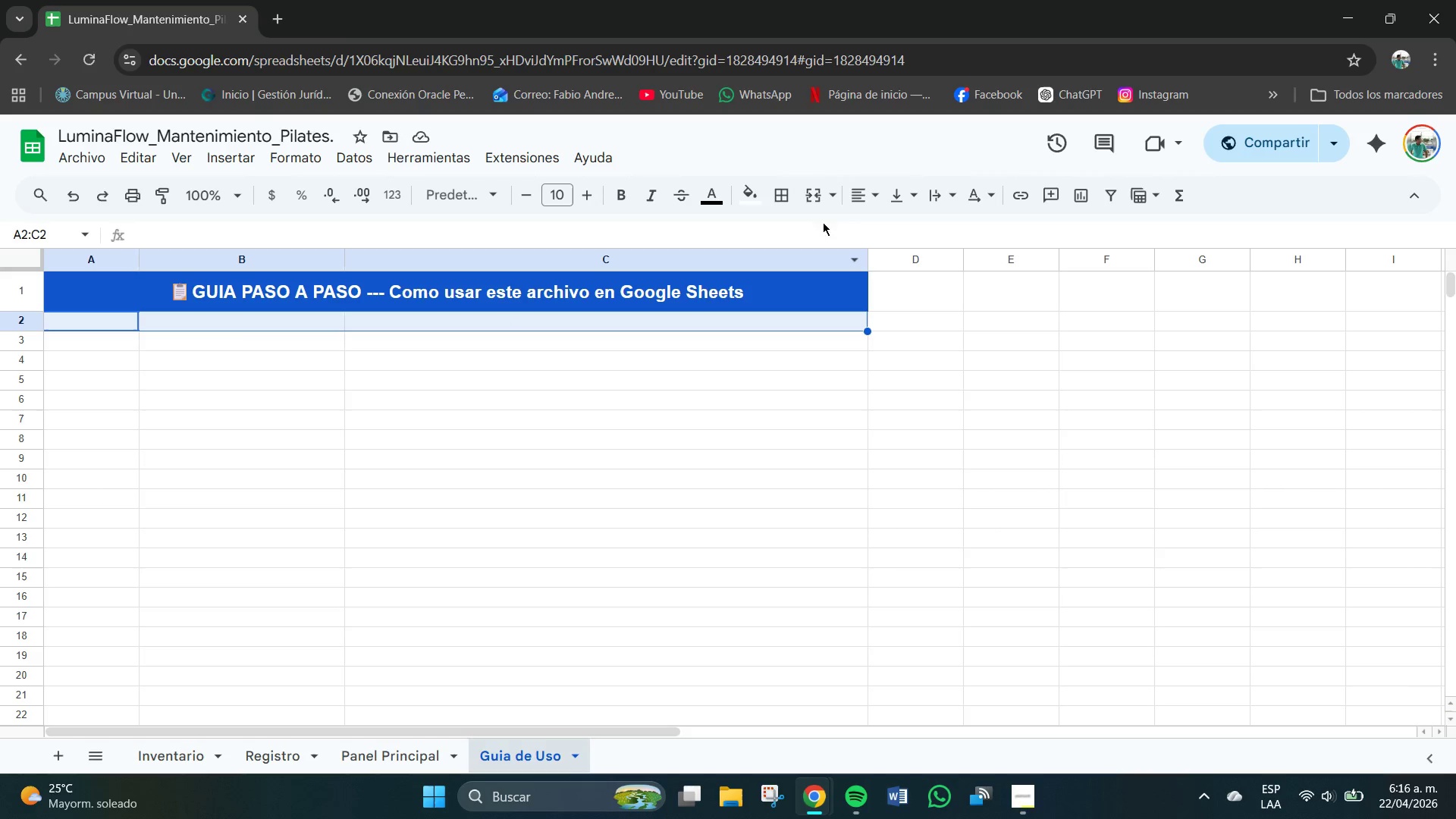 
left_click([833, 190])
 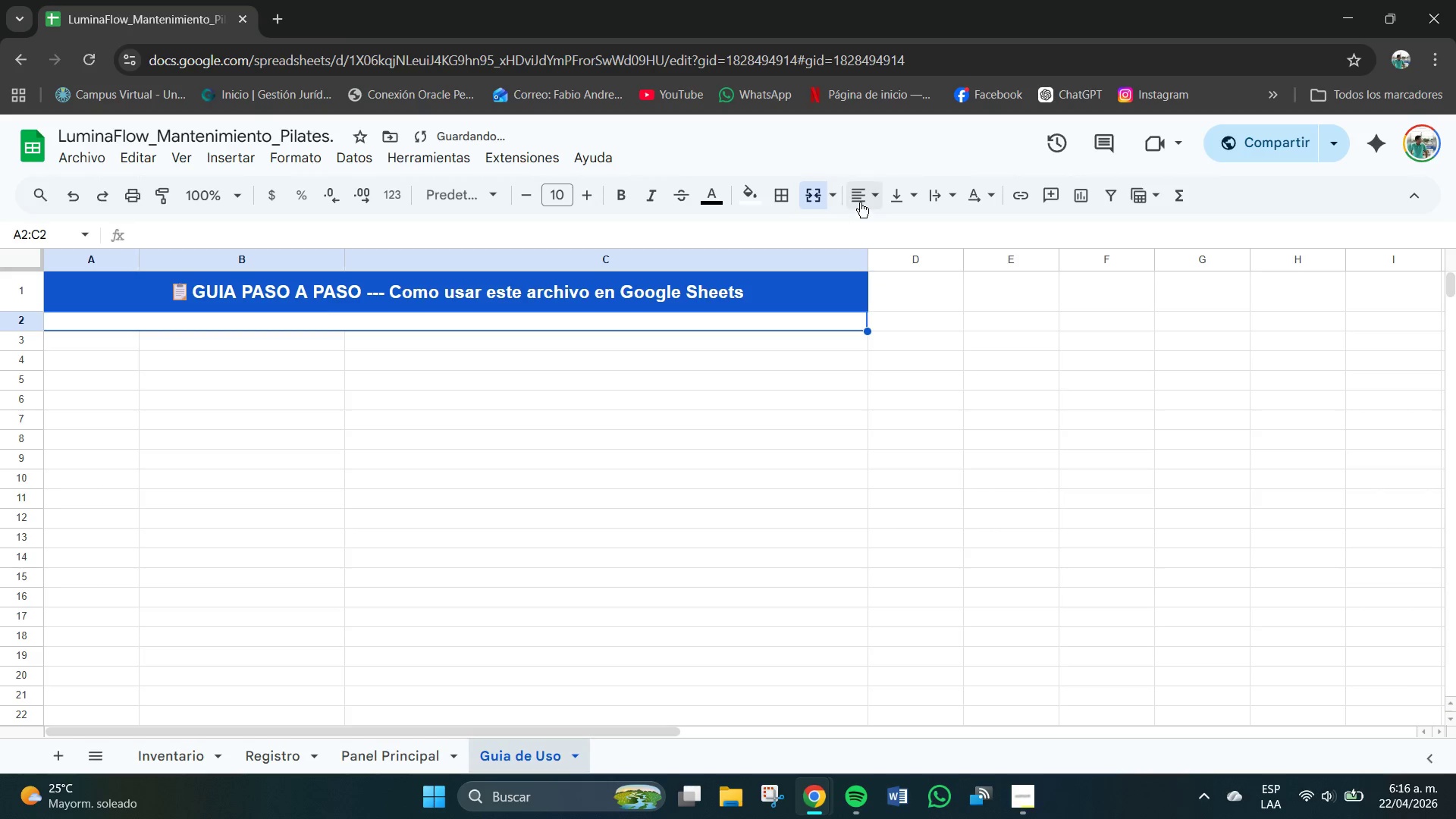 
double_click([861, 201])
 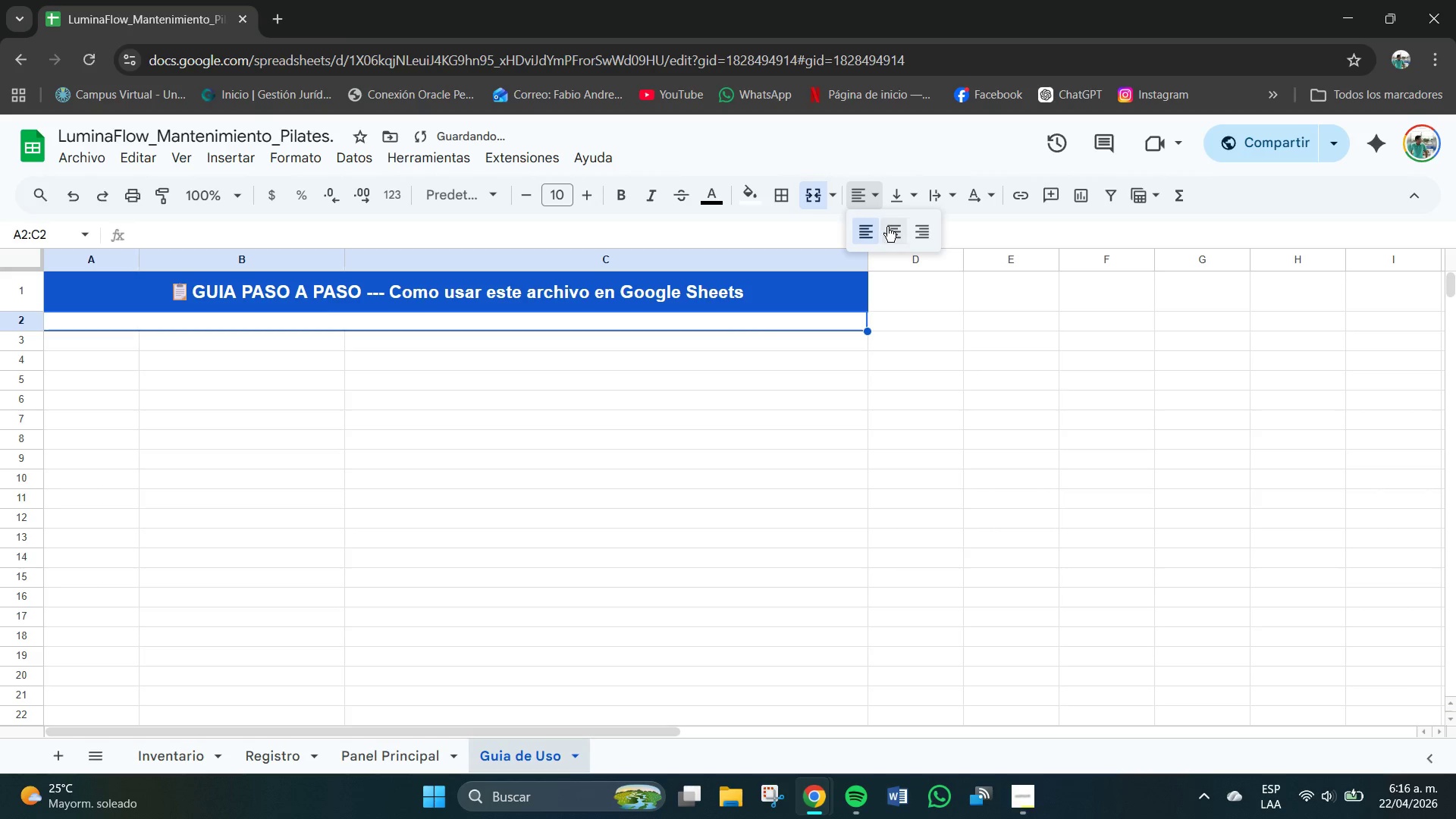 
triple_click([887, 228])
 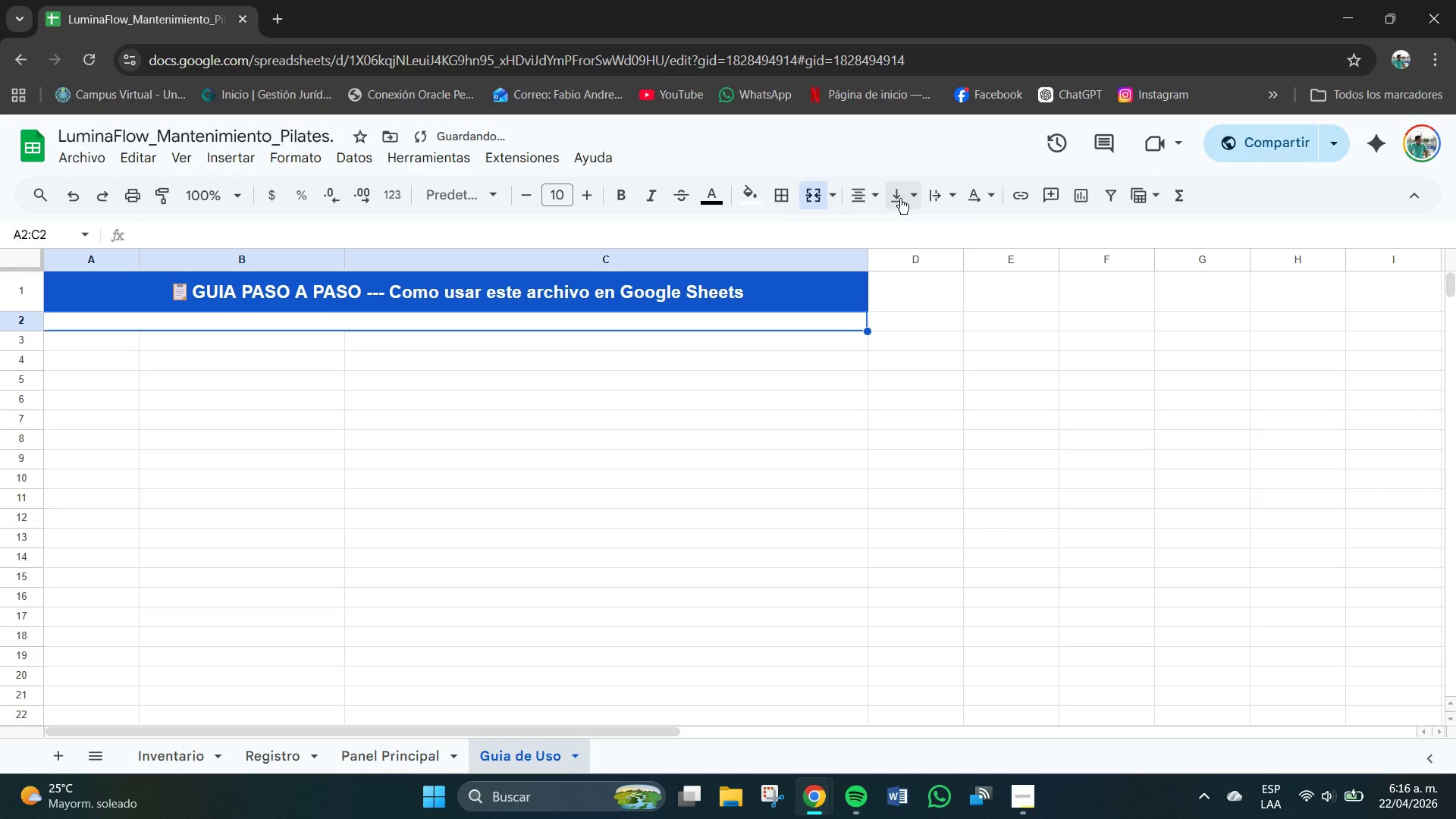 
left_click([902, 199])
 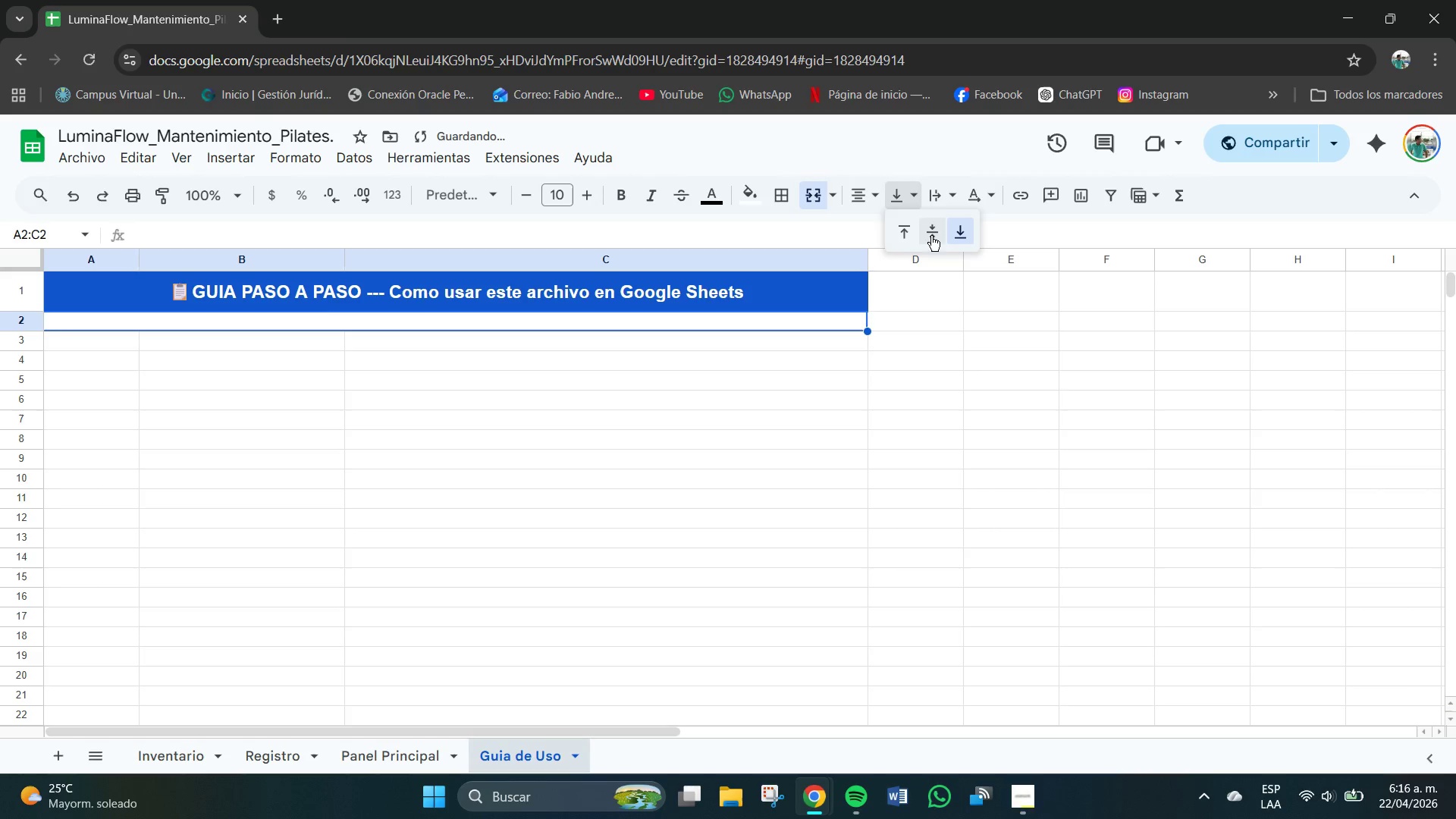 
left_click([934, 237])
 